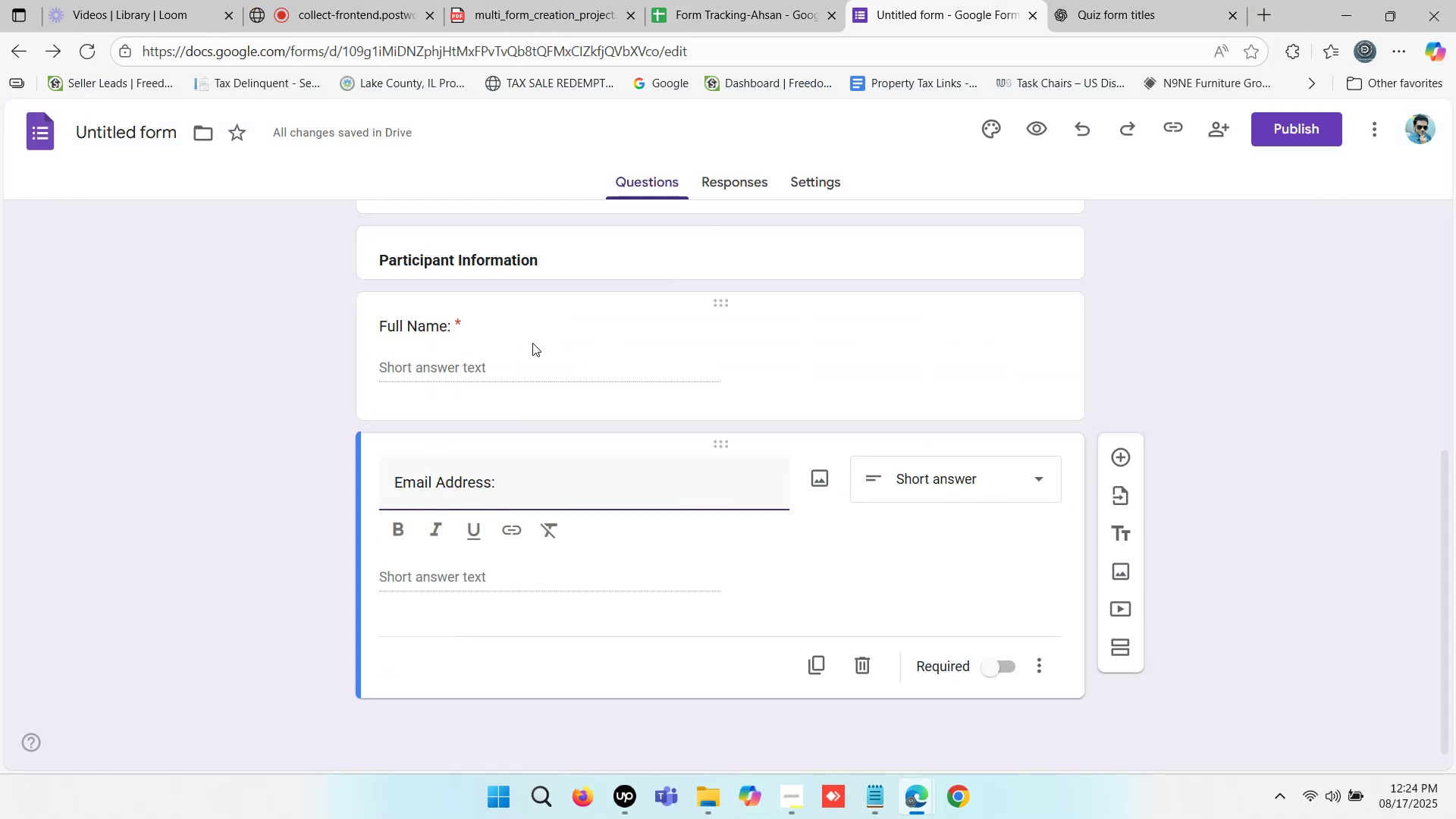 
scroll: coordinate [309, 373], scroll_direction: down, amount: 2.0
 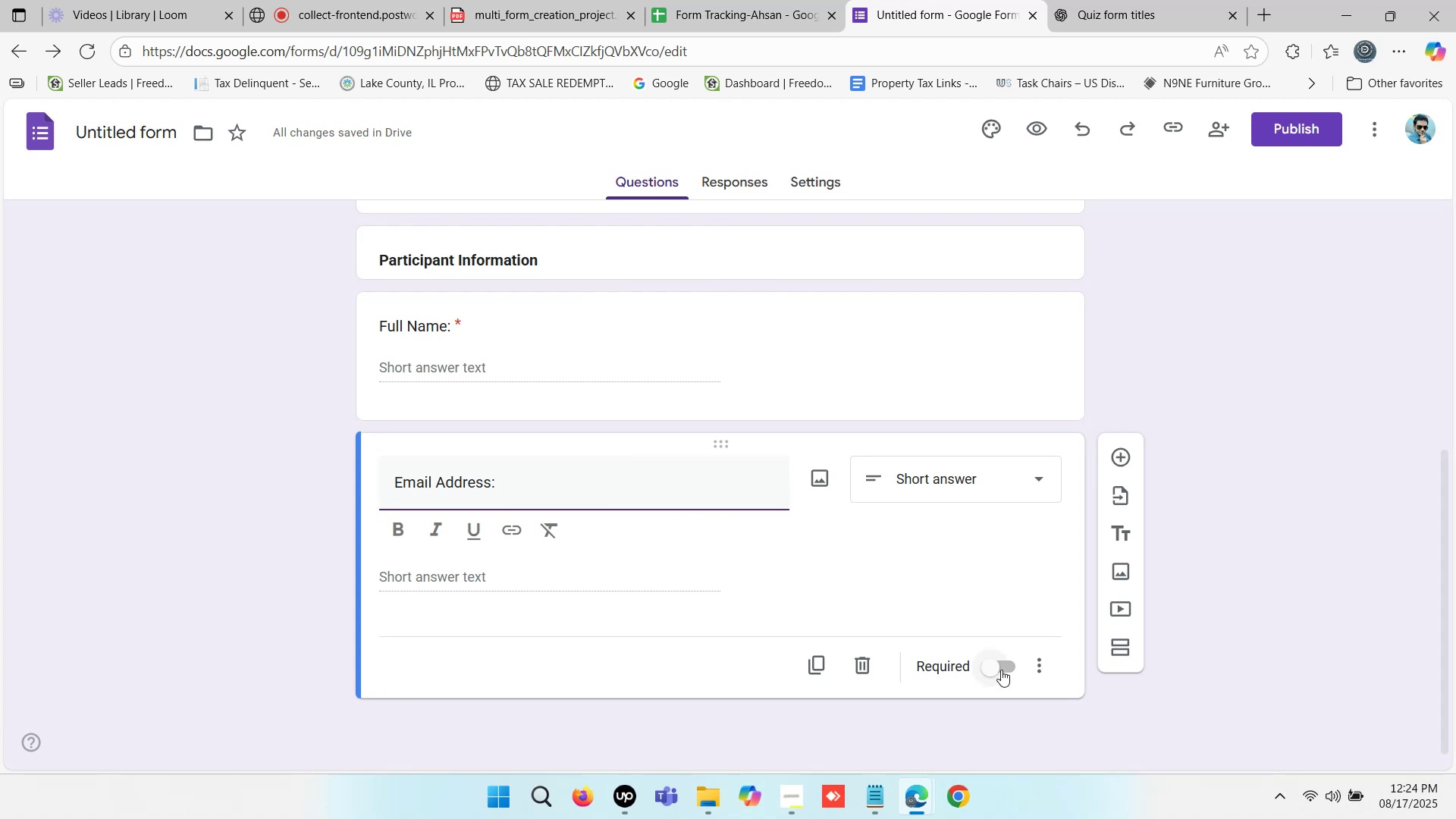 
left_click([991, 660])
 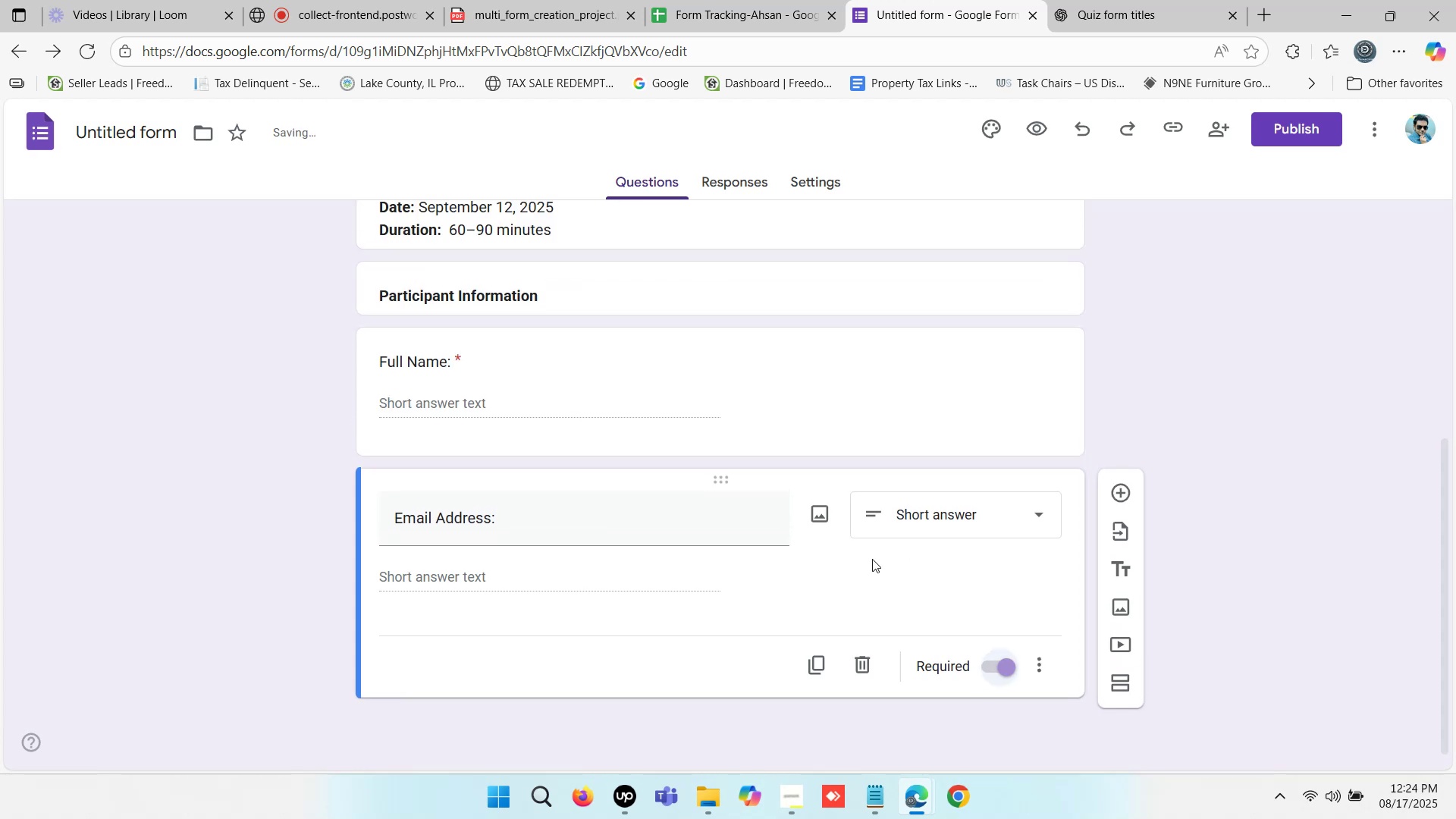 
scroll: coordinate [307, 394], scroll_direction: down, amount: 4.0
 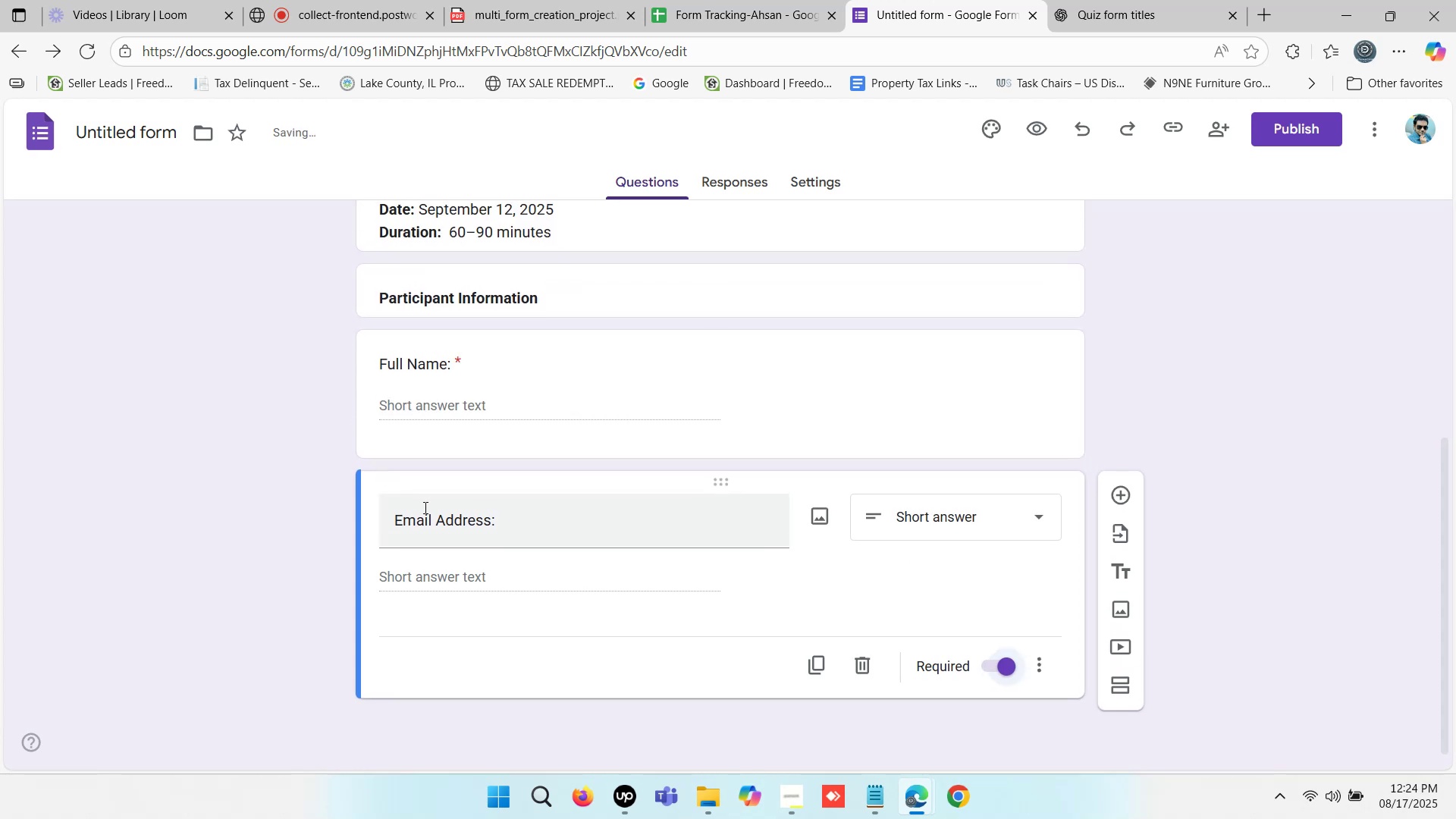 
left_click([422, 512])
 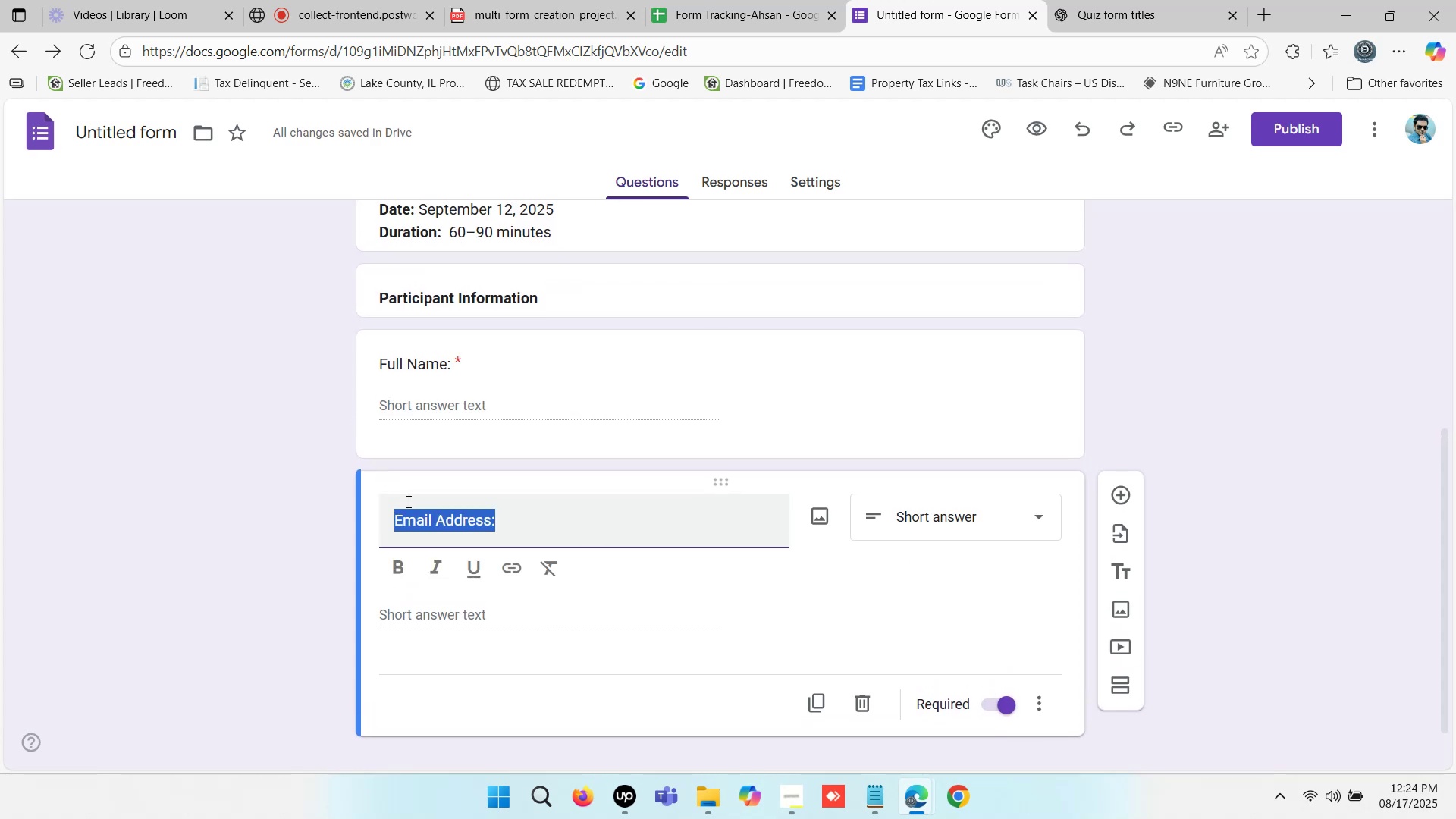 
left_click([225, 462])
 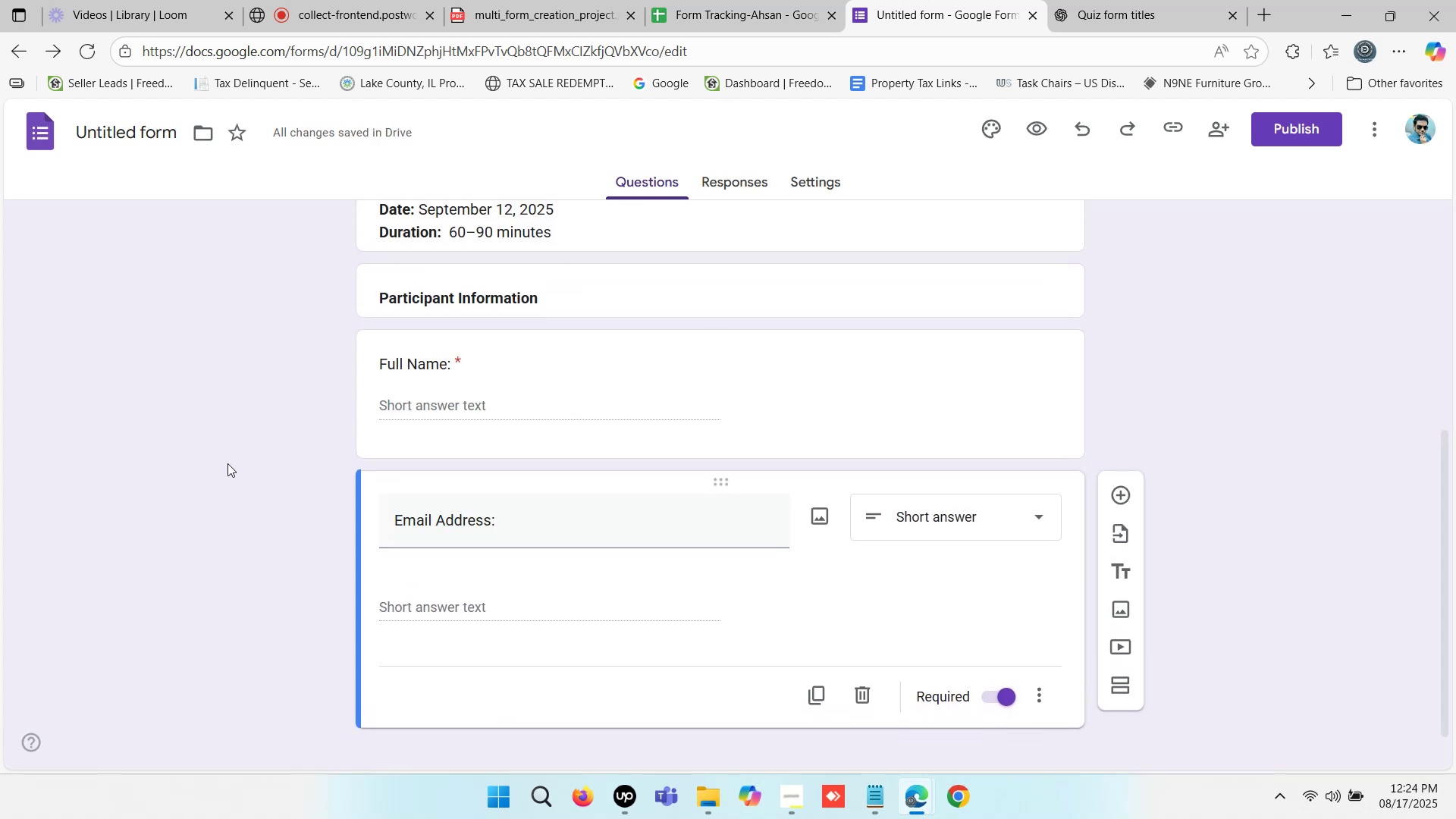 
scroll: coordinate [482, 427], scroll_direction: down, amount: 3.0
 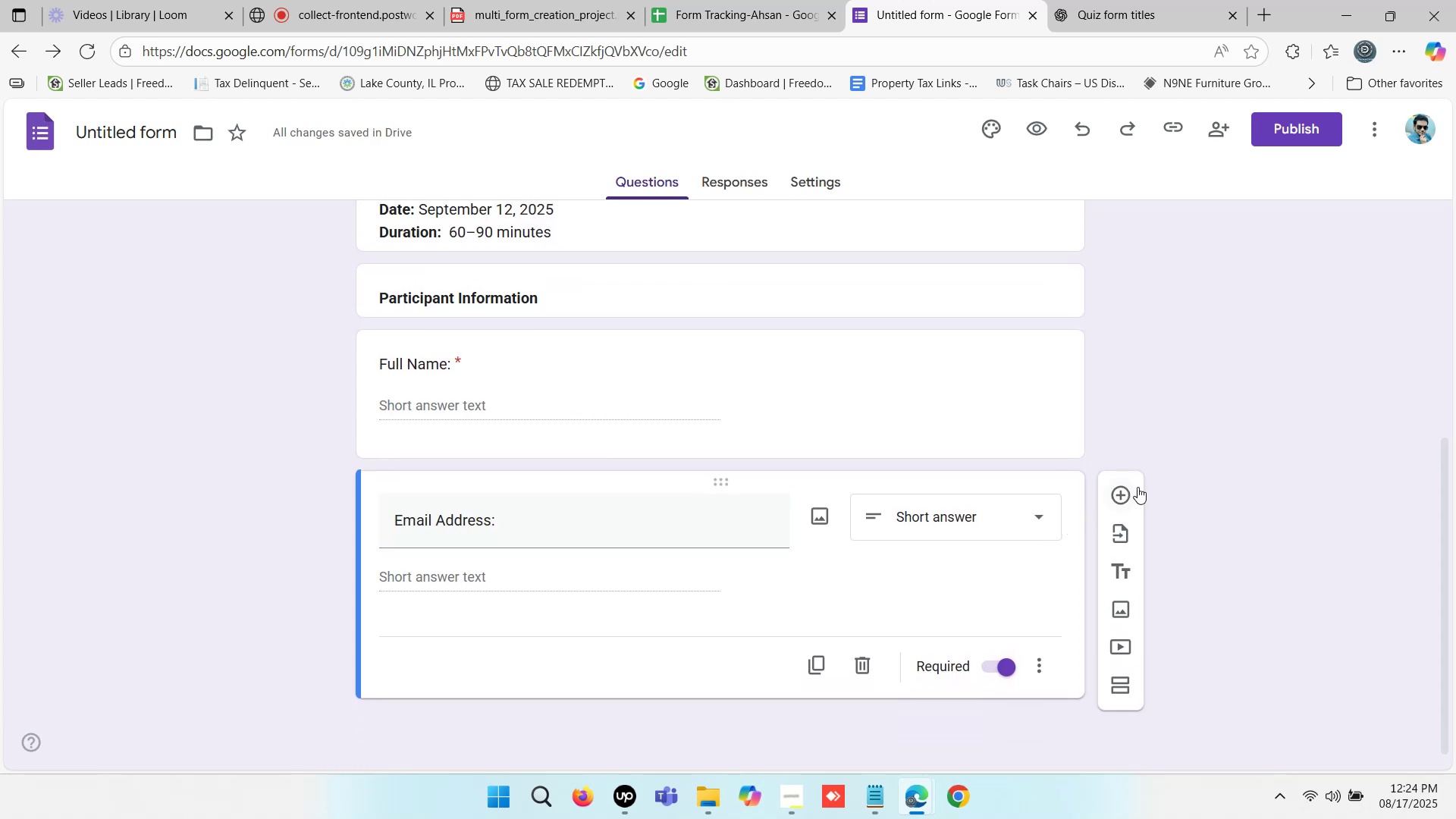 
left_click([1130, 488])
 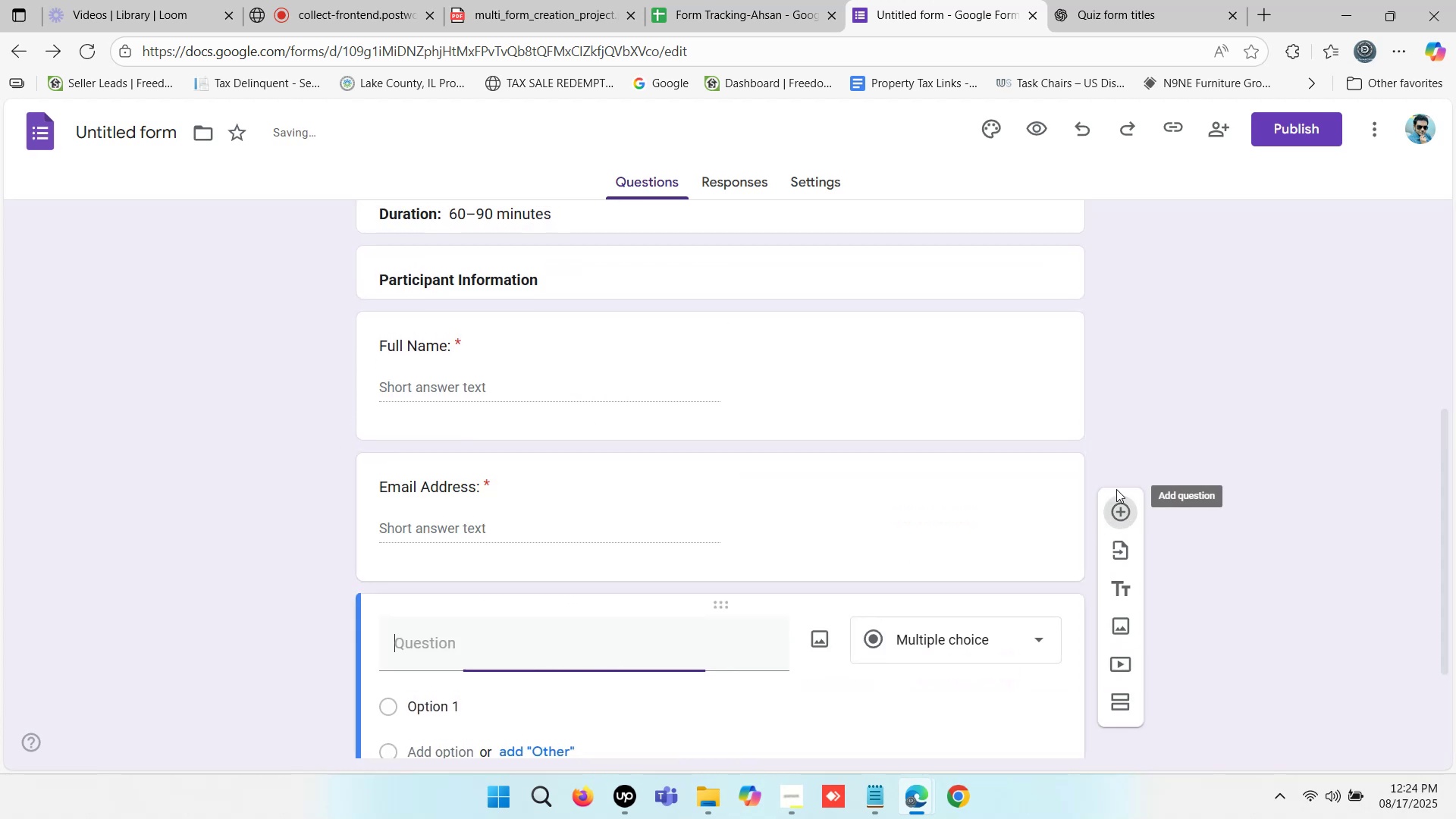 
scroll: coordinate [539, 460], scroll_direction: down, amount: 4.0
 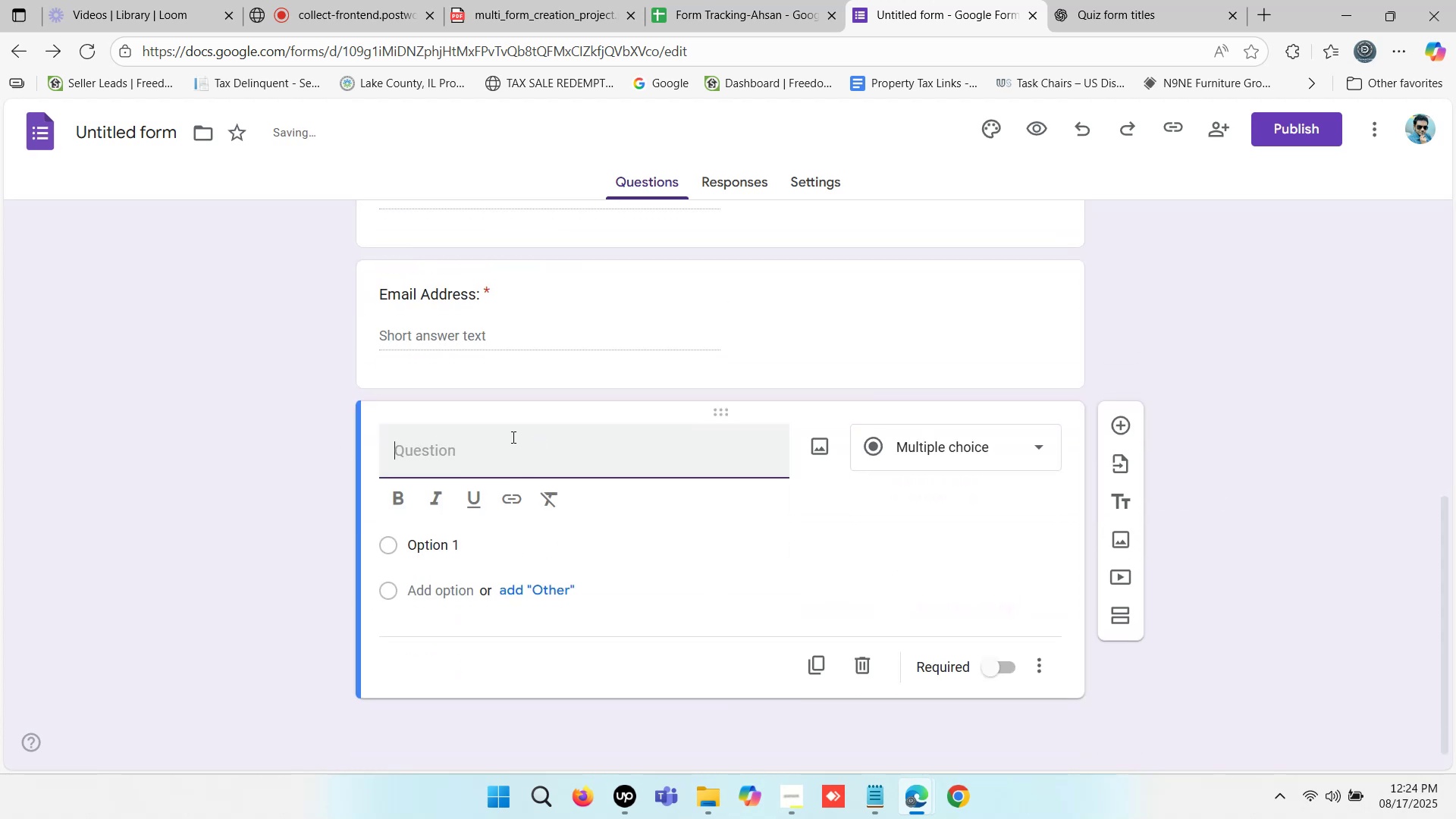 
type(Phone::)
 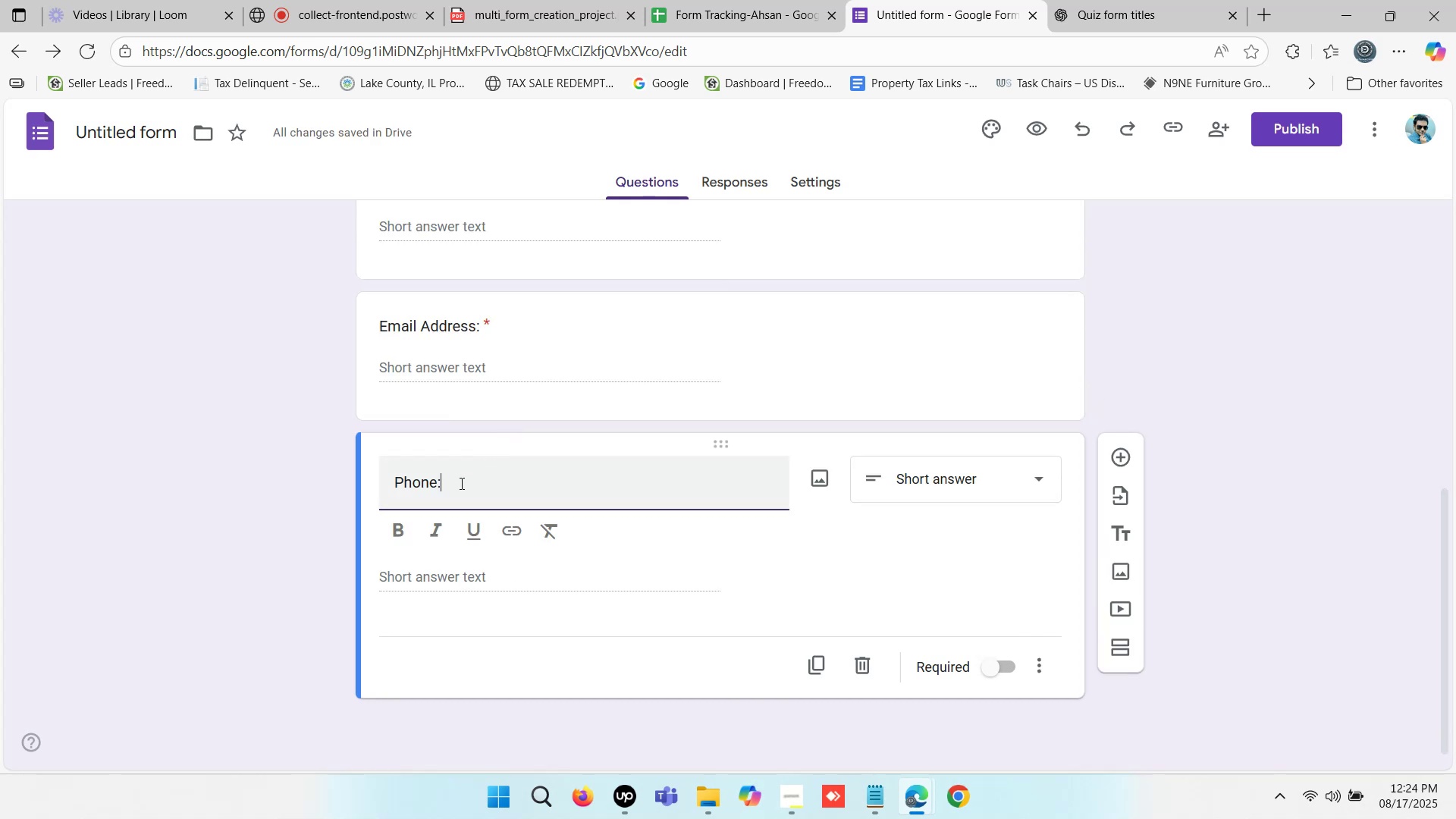 
left_click([991, 669])
 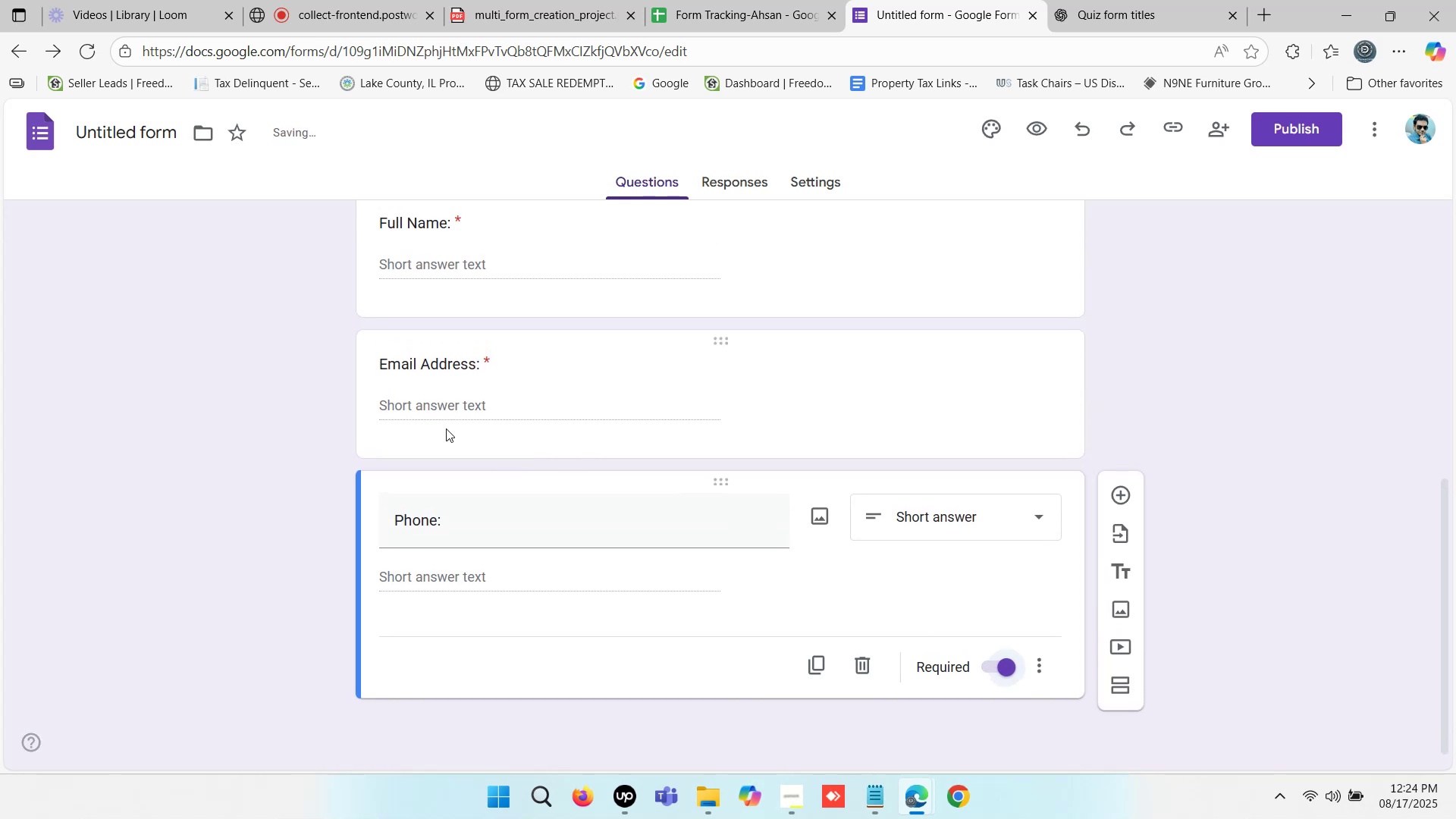 
left_click([205, 416])
 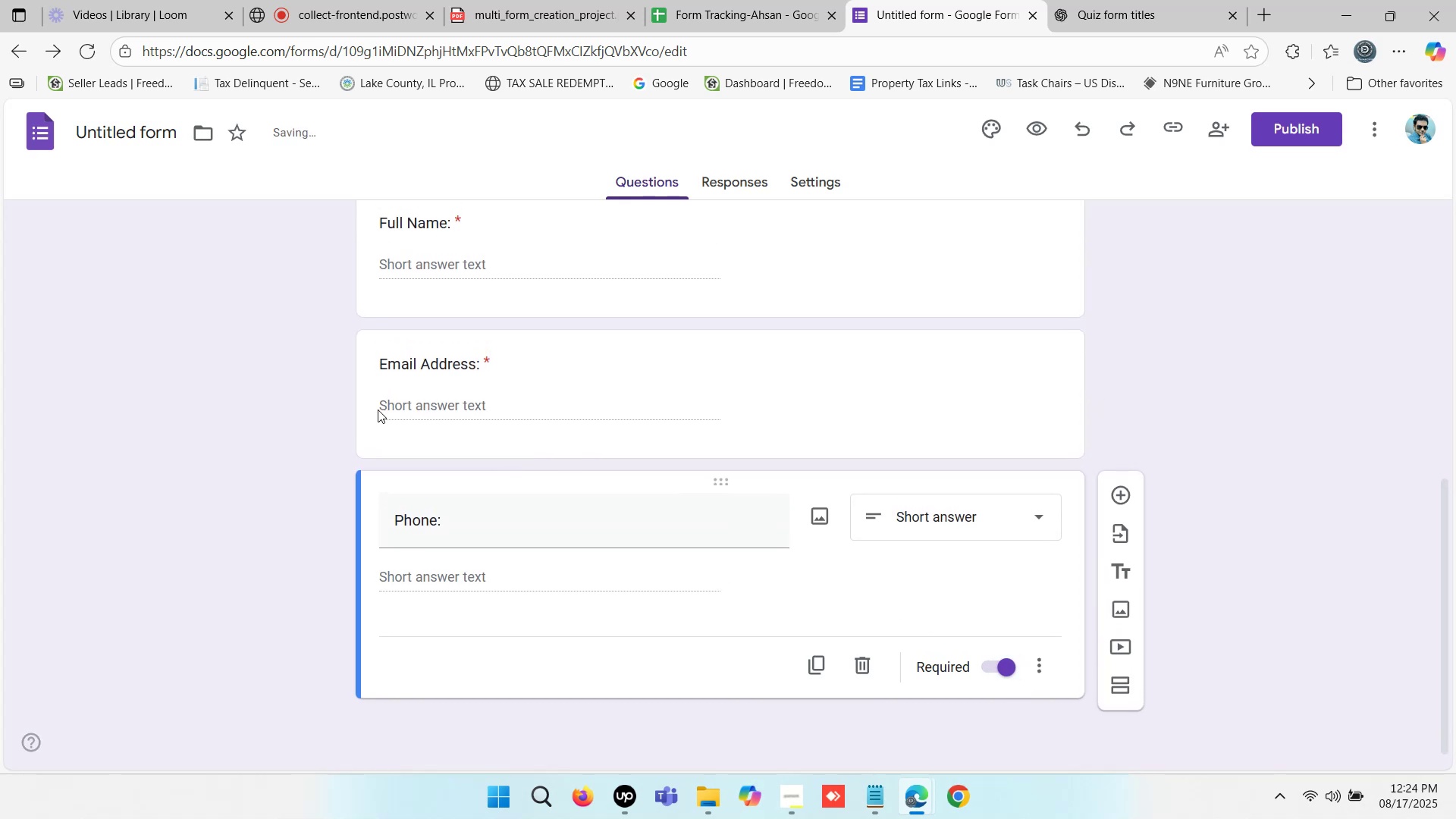 
scroll: coordinate [834, 385], scroll_direction: down, amount: 1.0
 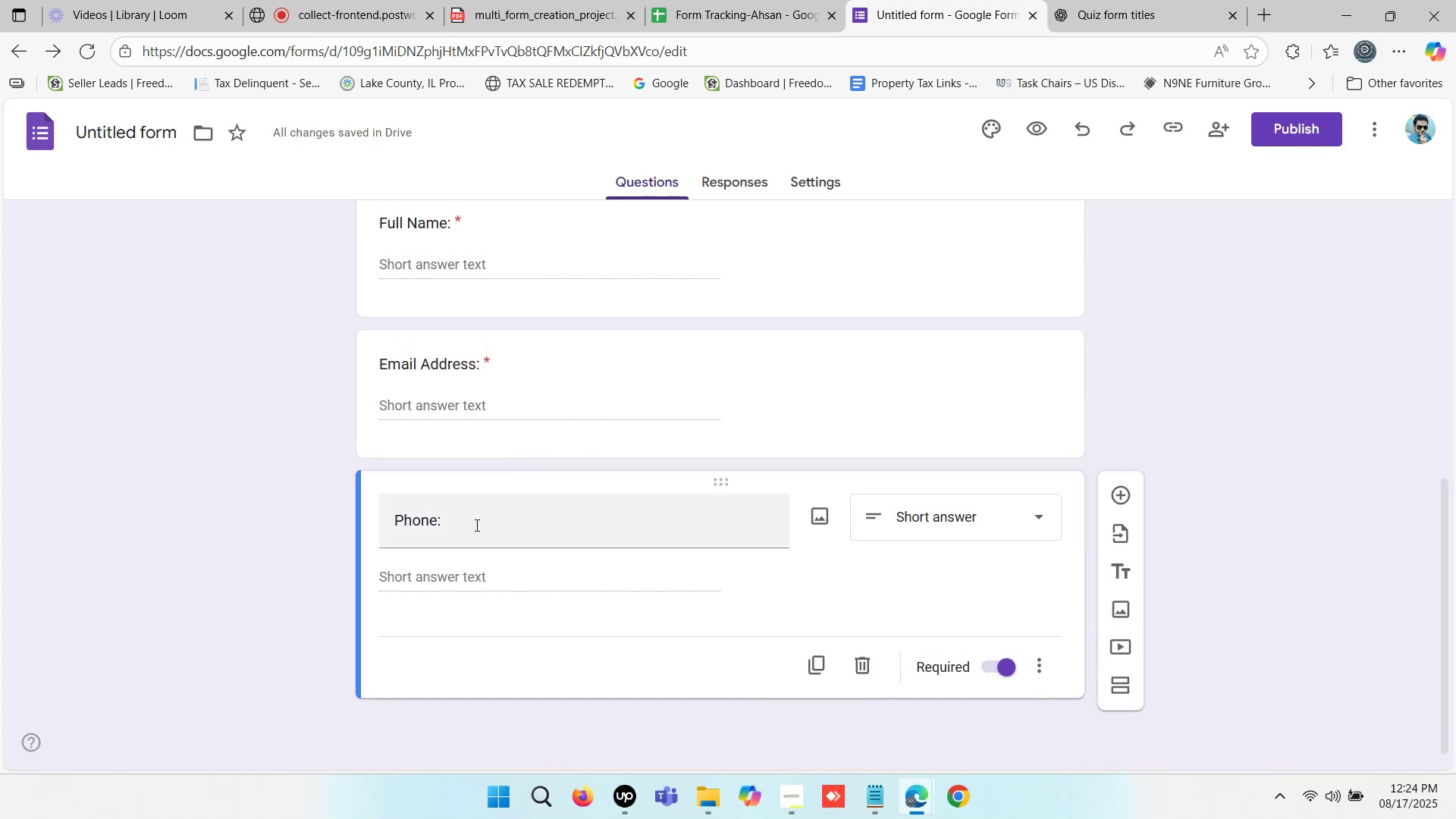 
left_click([472, 526])
 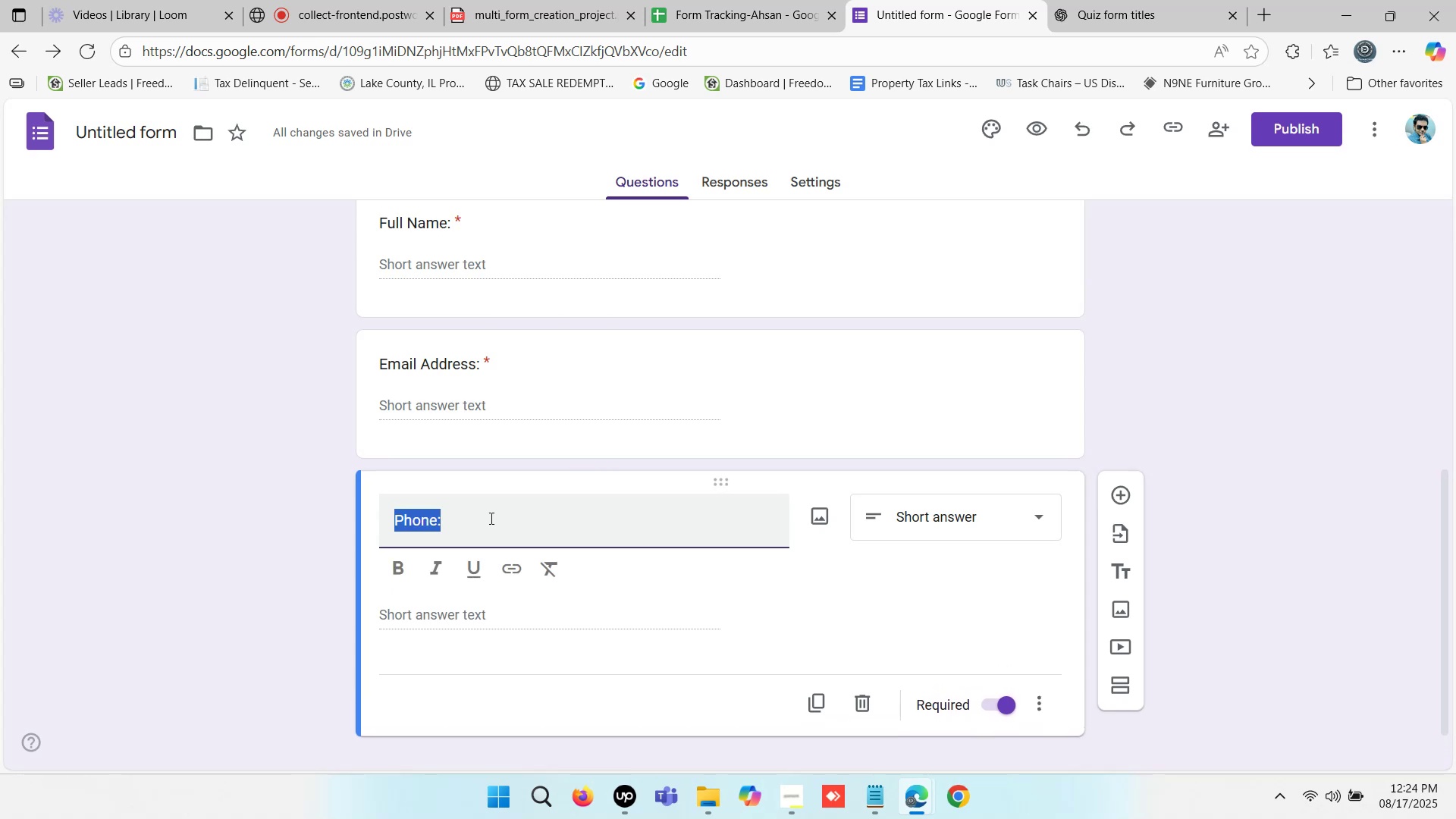 
left_click([491, 517])
 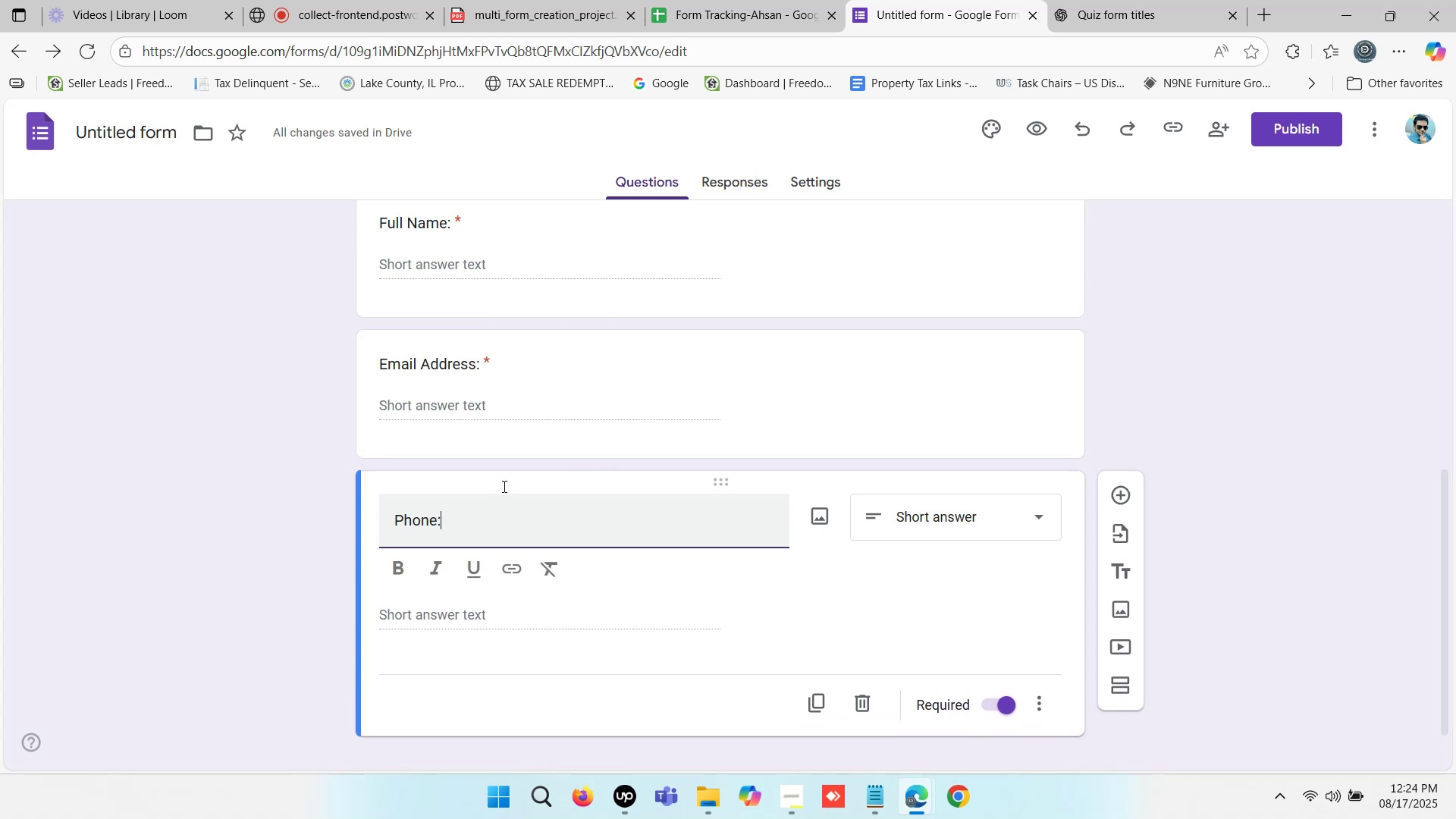 
scroll: coordinate [533, 423], scroll_direction: down, amount: 1.0
 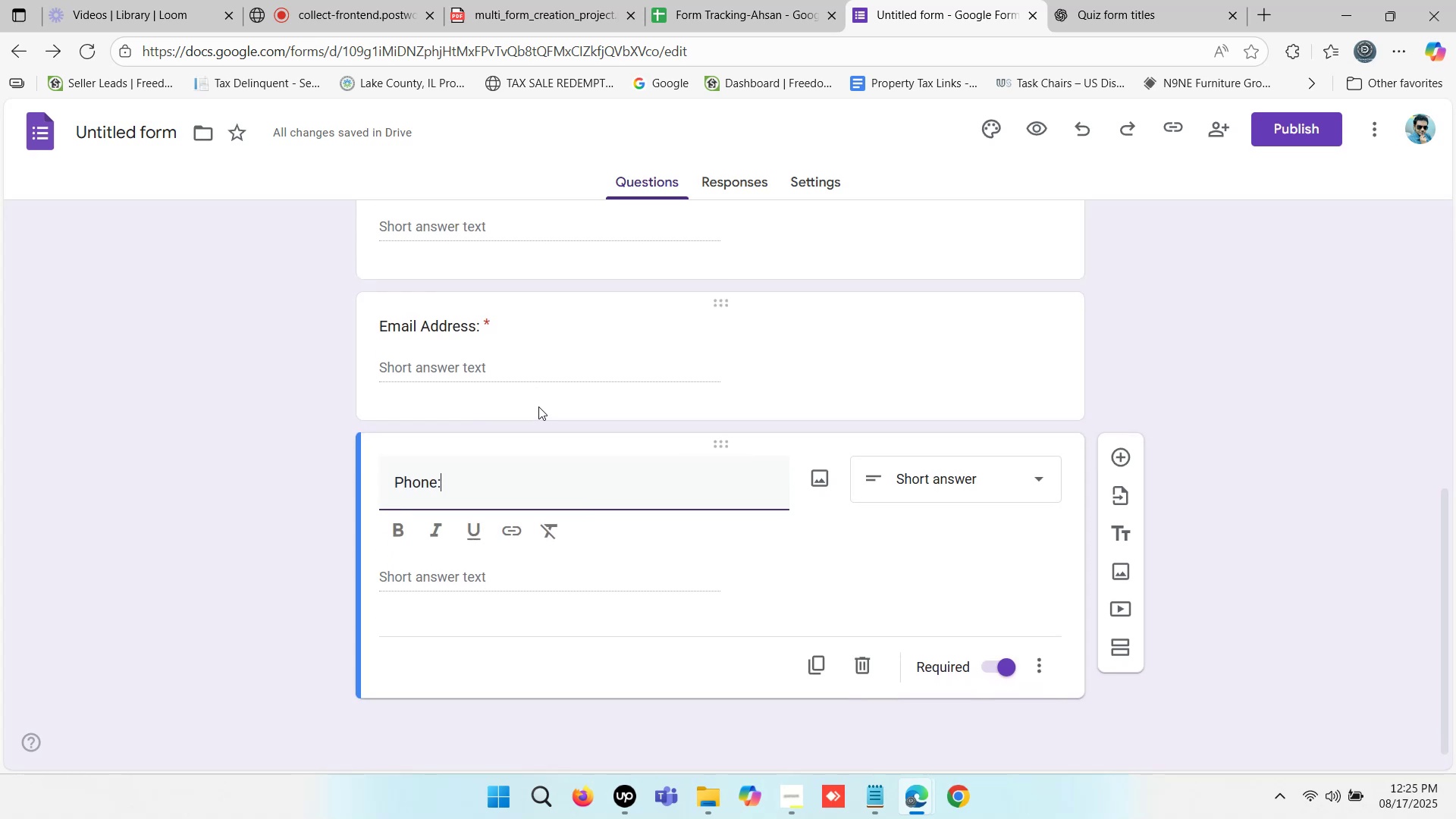 
scroll: coordinate [538, 406], scroll_direction: up, amount: 1.0
 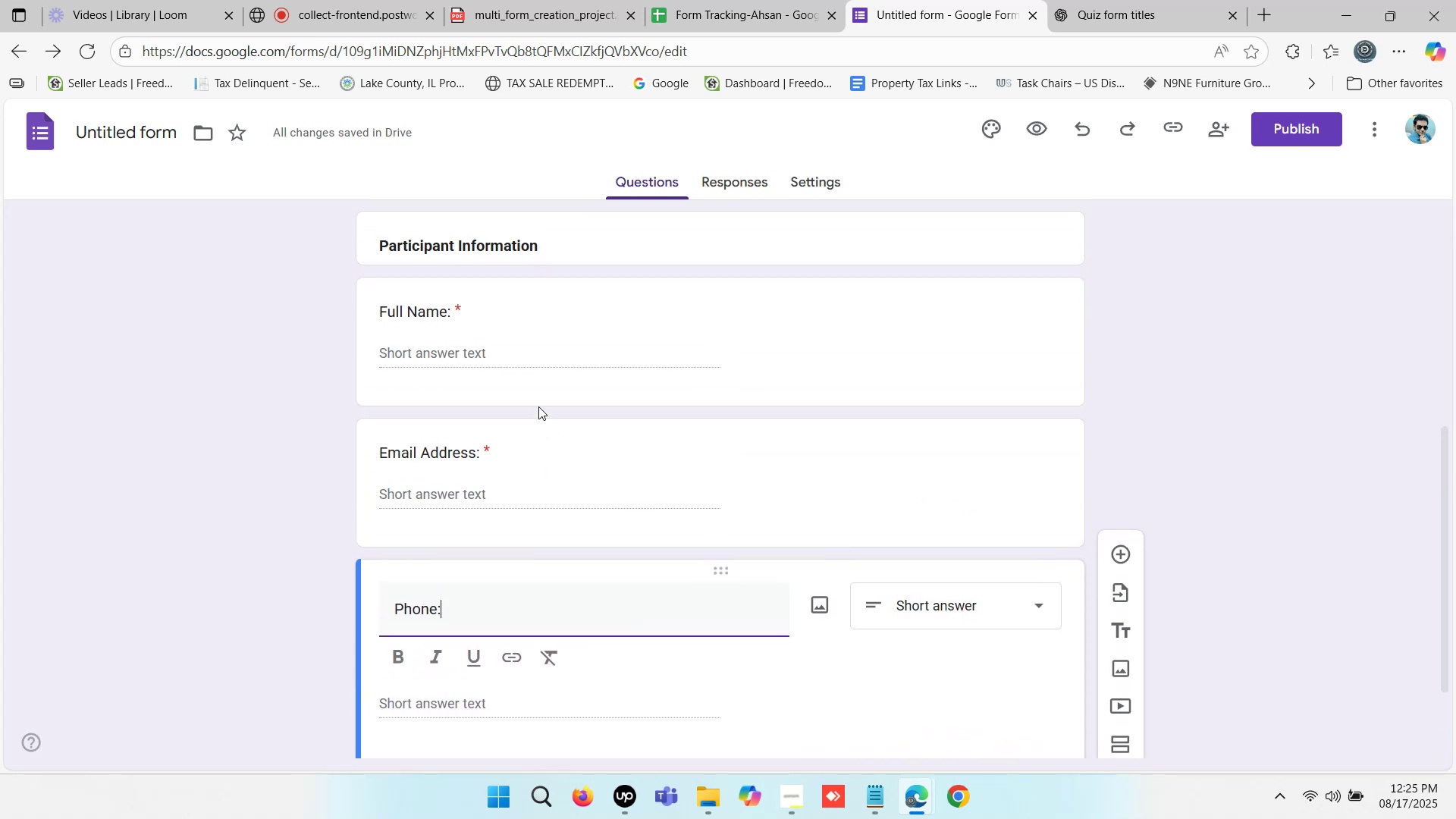 
scroll: coordinate [538, 406], scroll_direction: down, amount: 1.0
 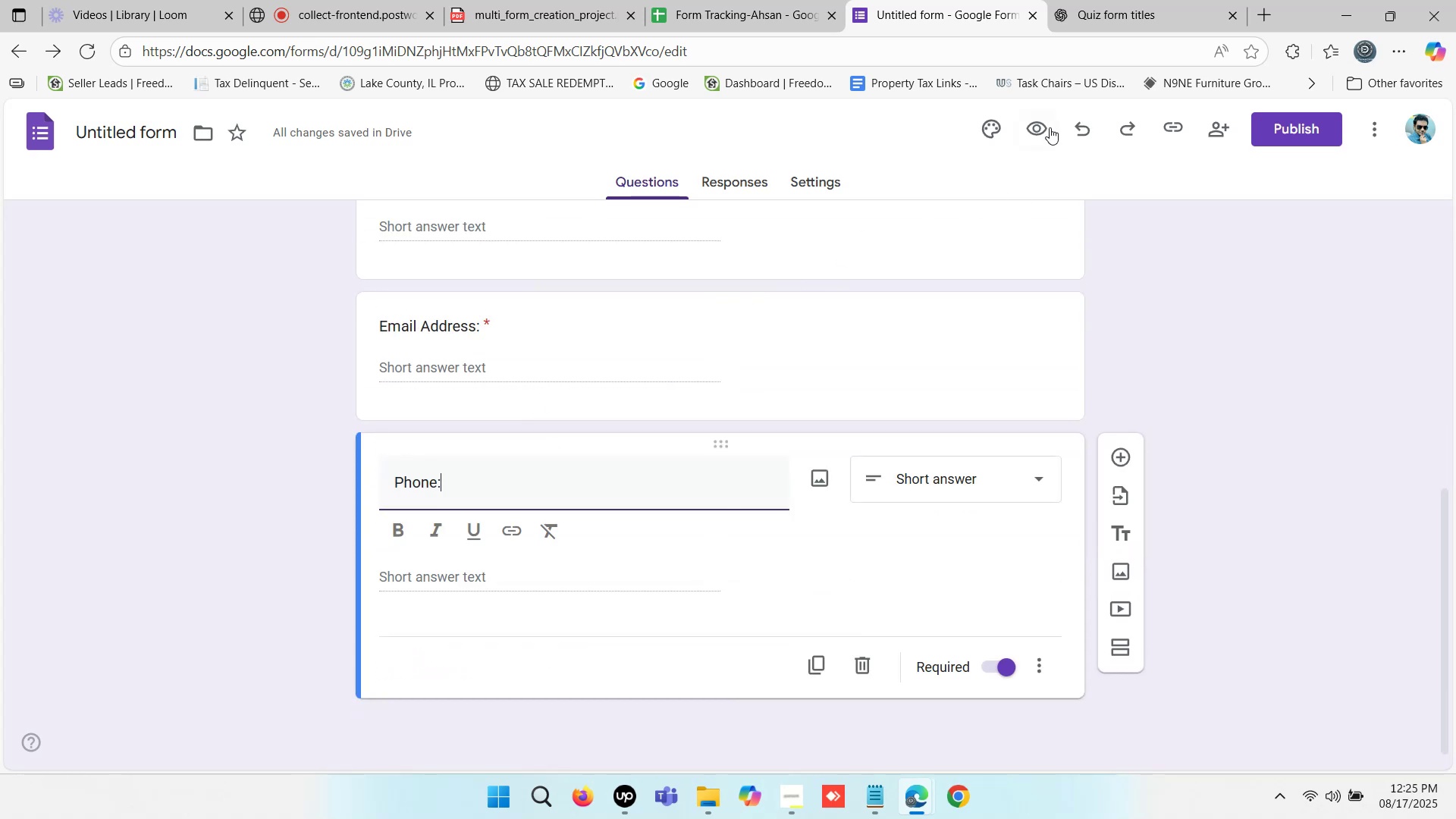 
left_click([1034, 119])
 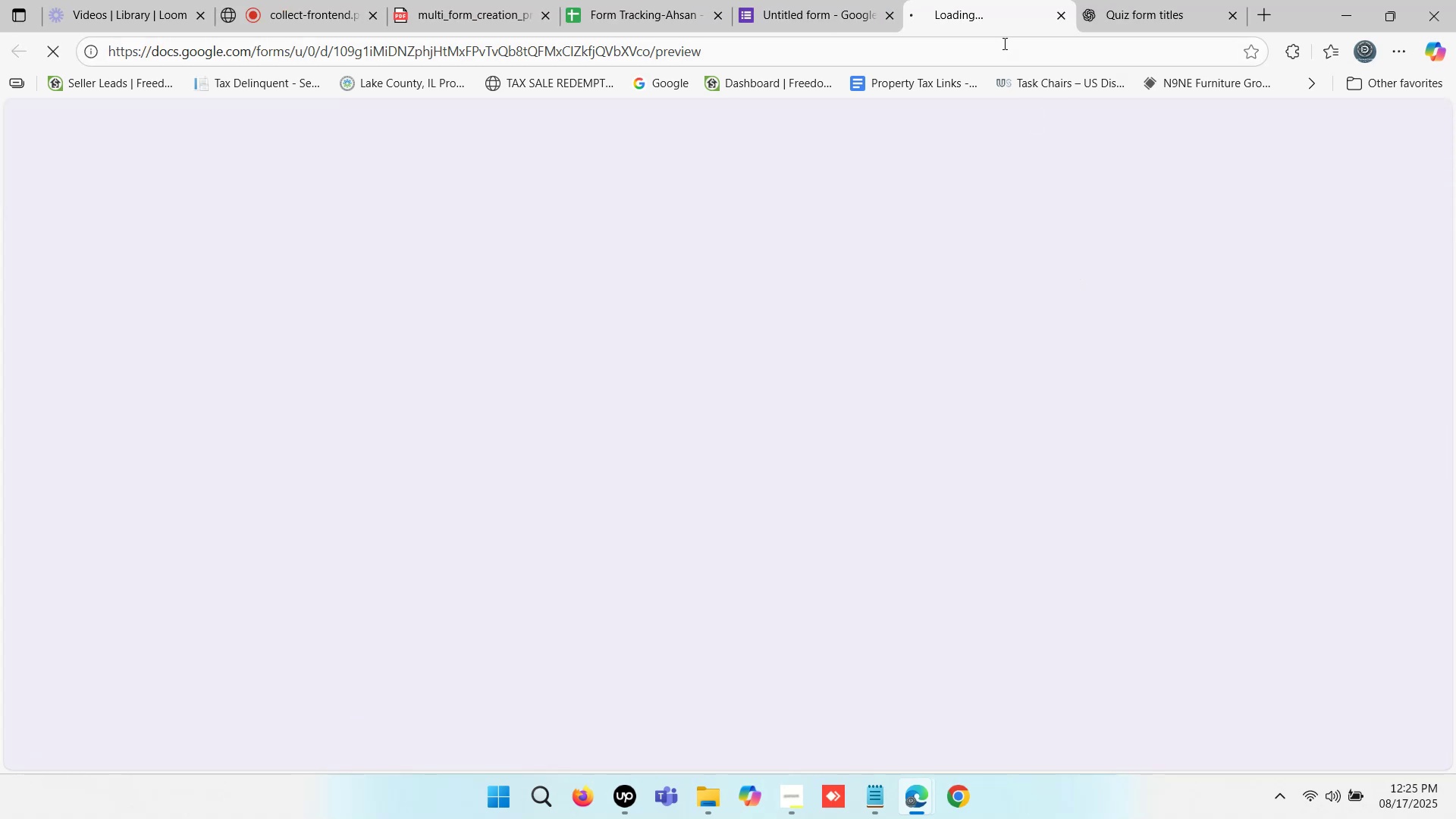 
left_click([980, 0])
 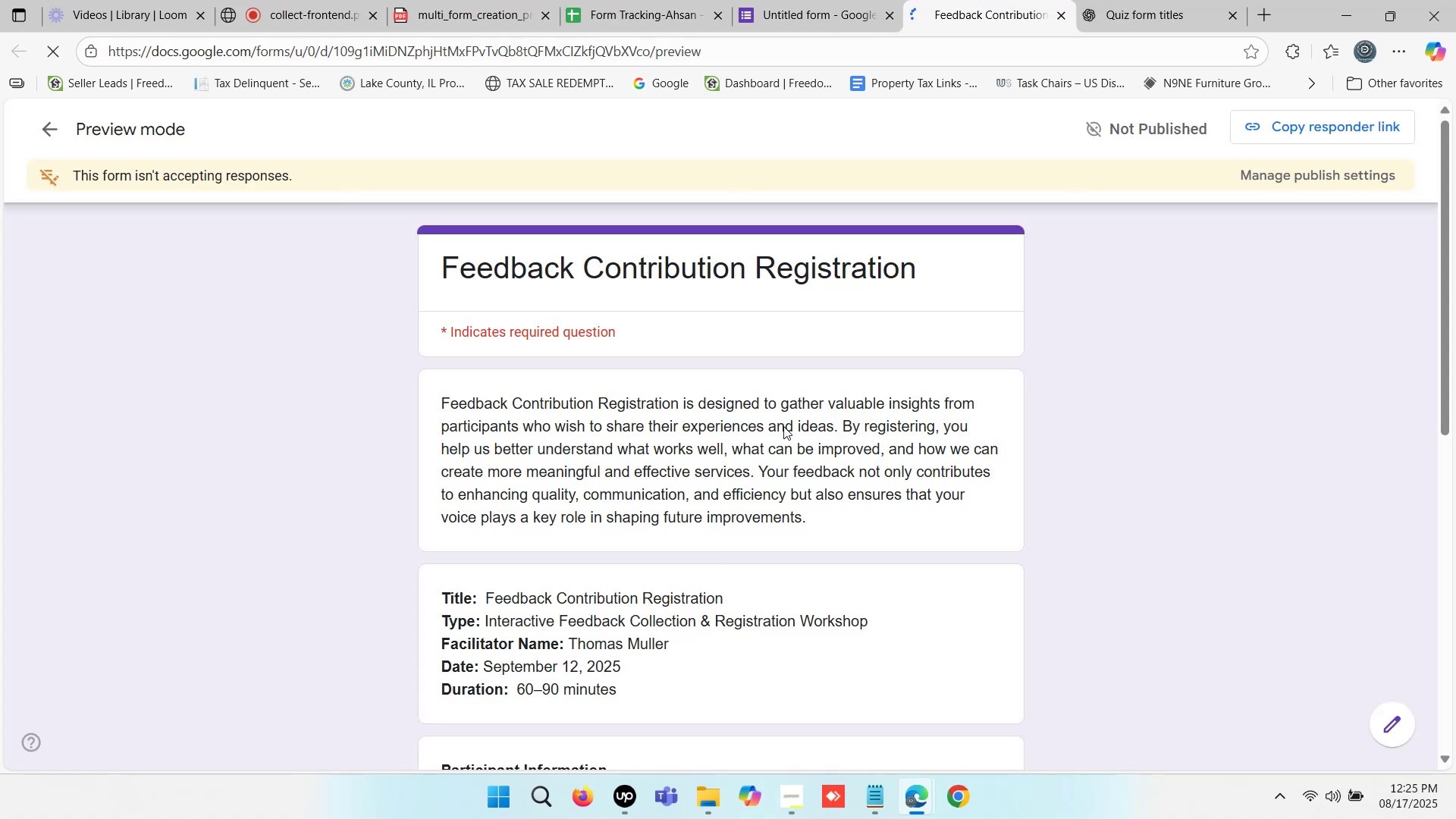 
scroll: coordinate [778, 441], scroll_direction: down, amount: 3.0
 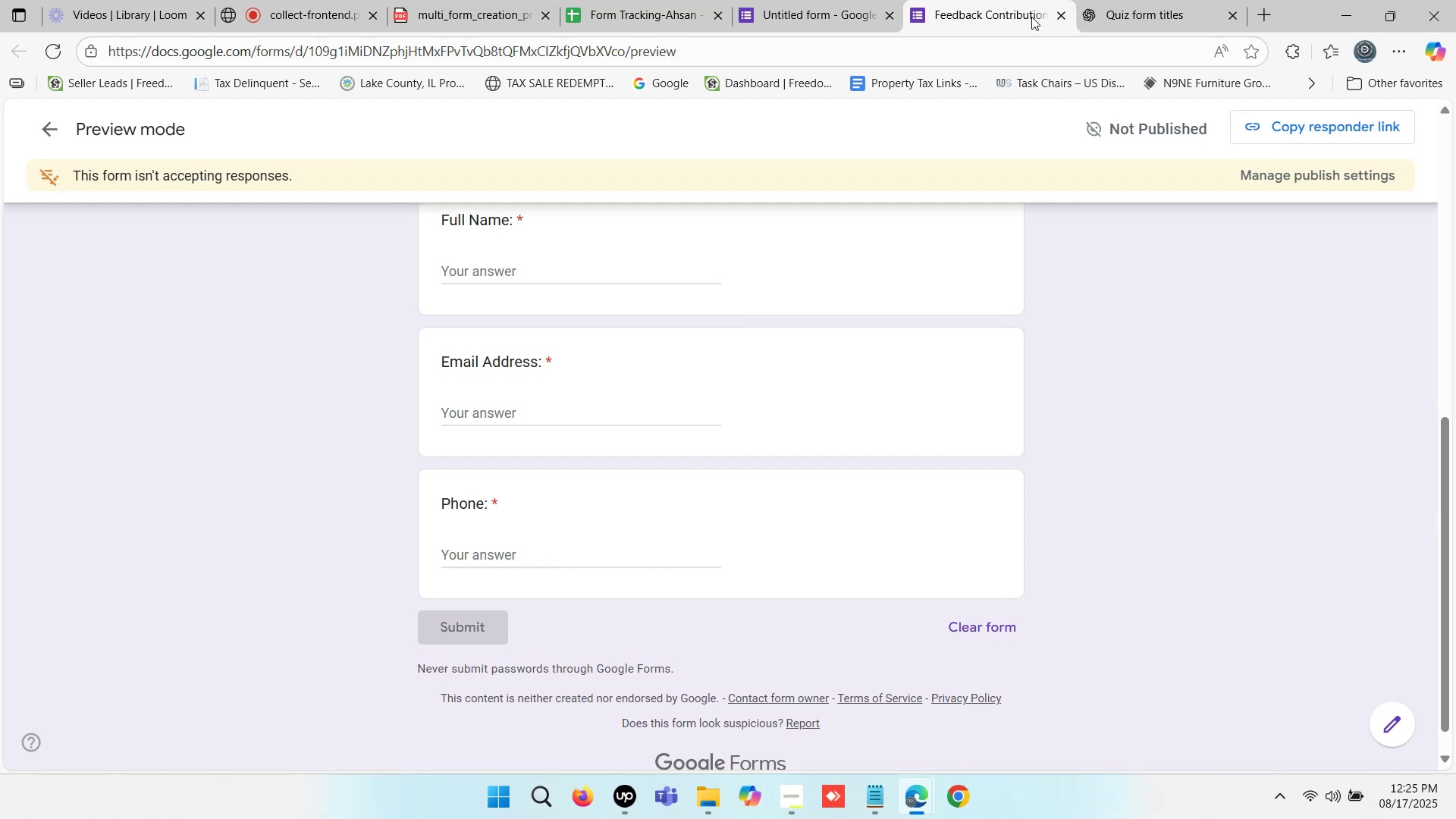 
left_click([1056, 12])
 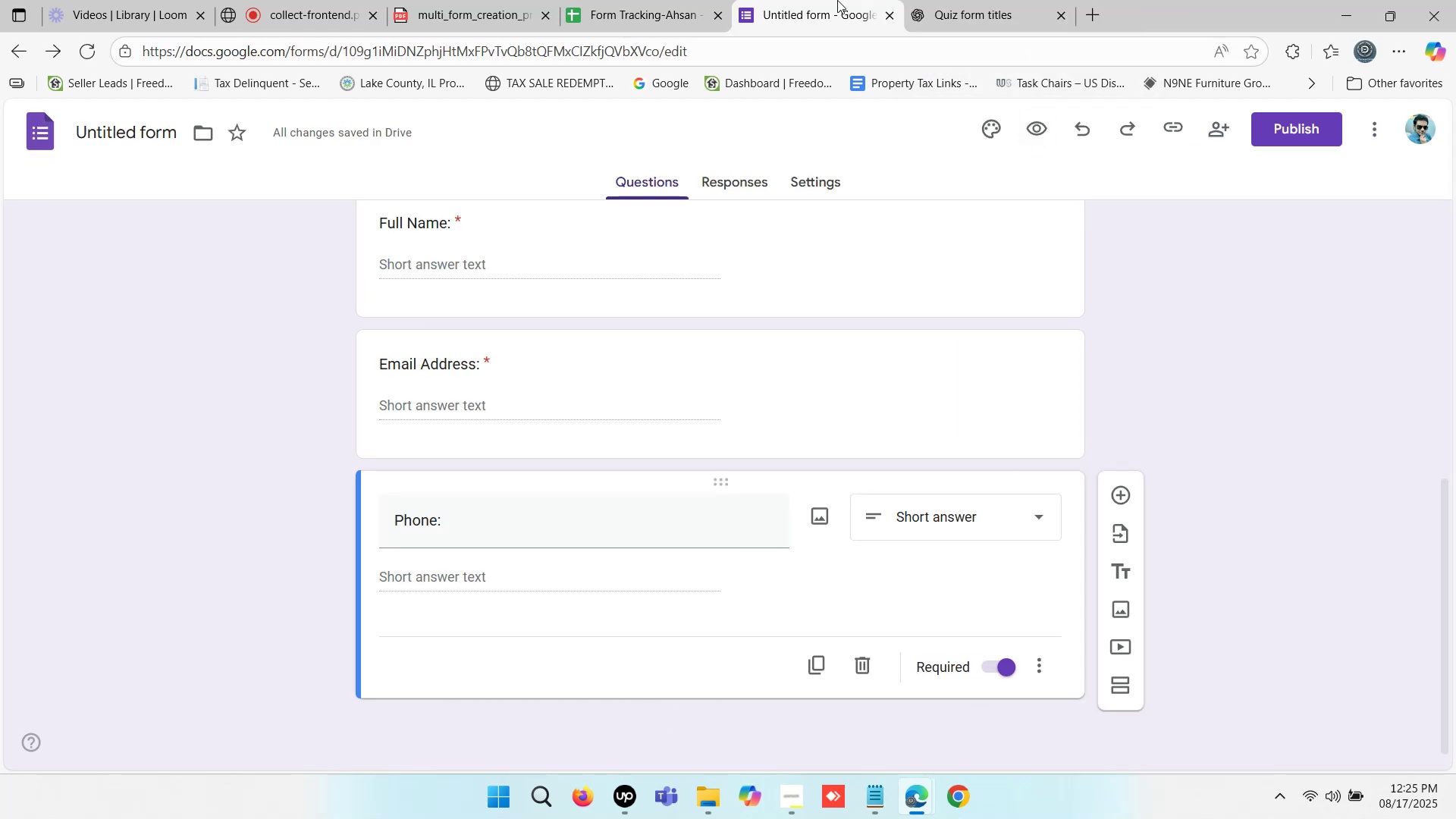 
left_click([833, 0])
 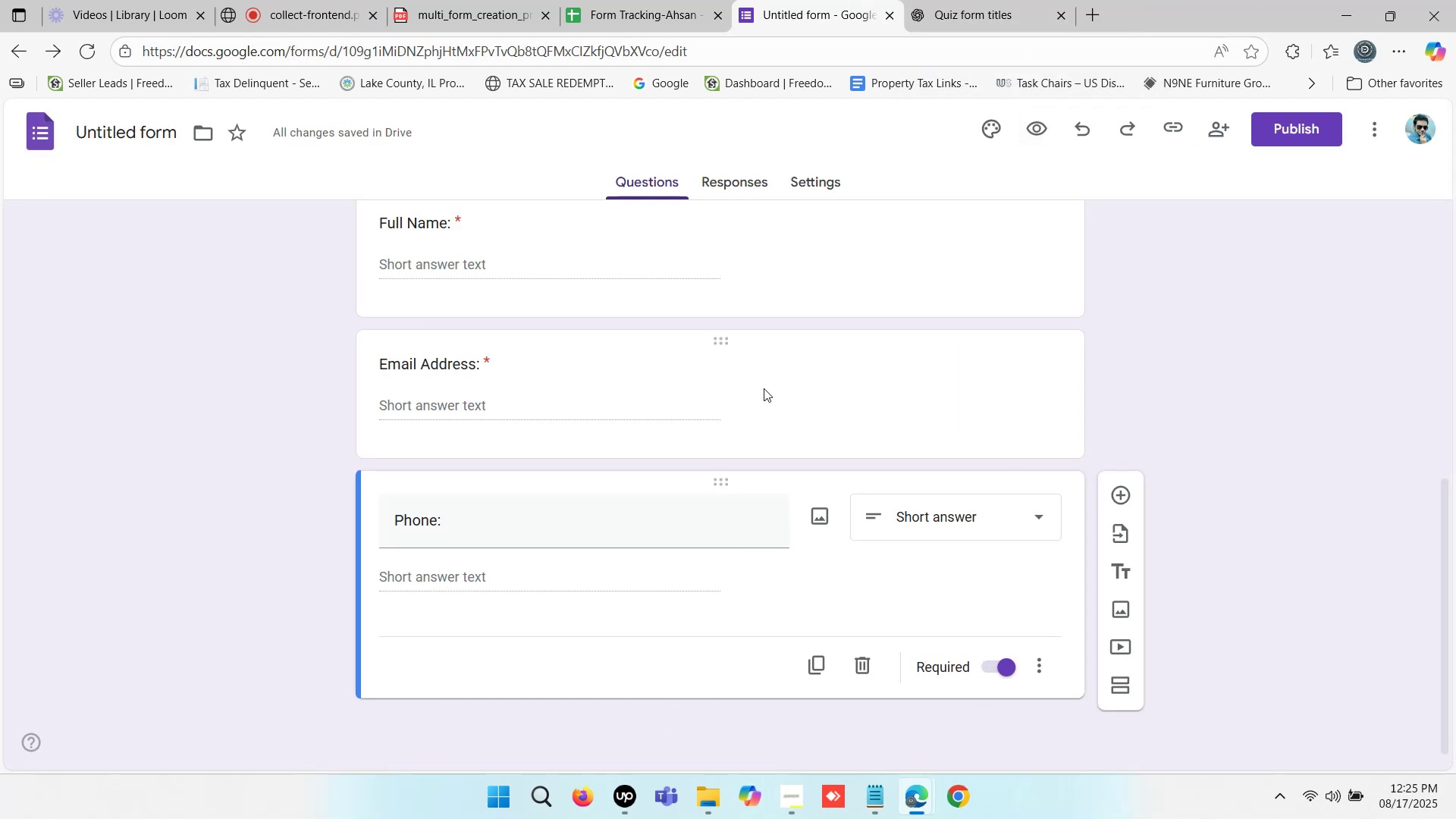 
scroll: coordinate [1068, 435], scroll_direction: down, amount: 1.0
 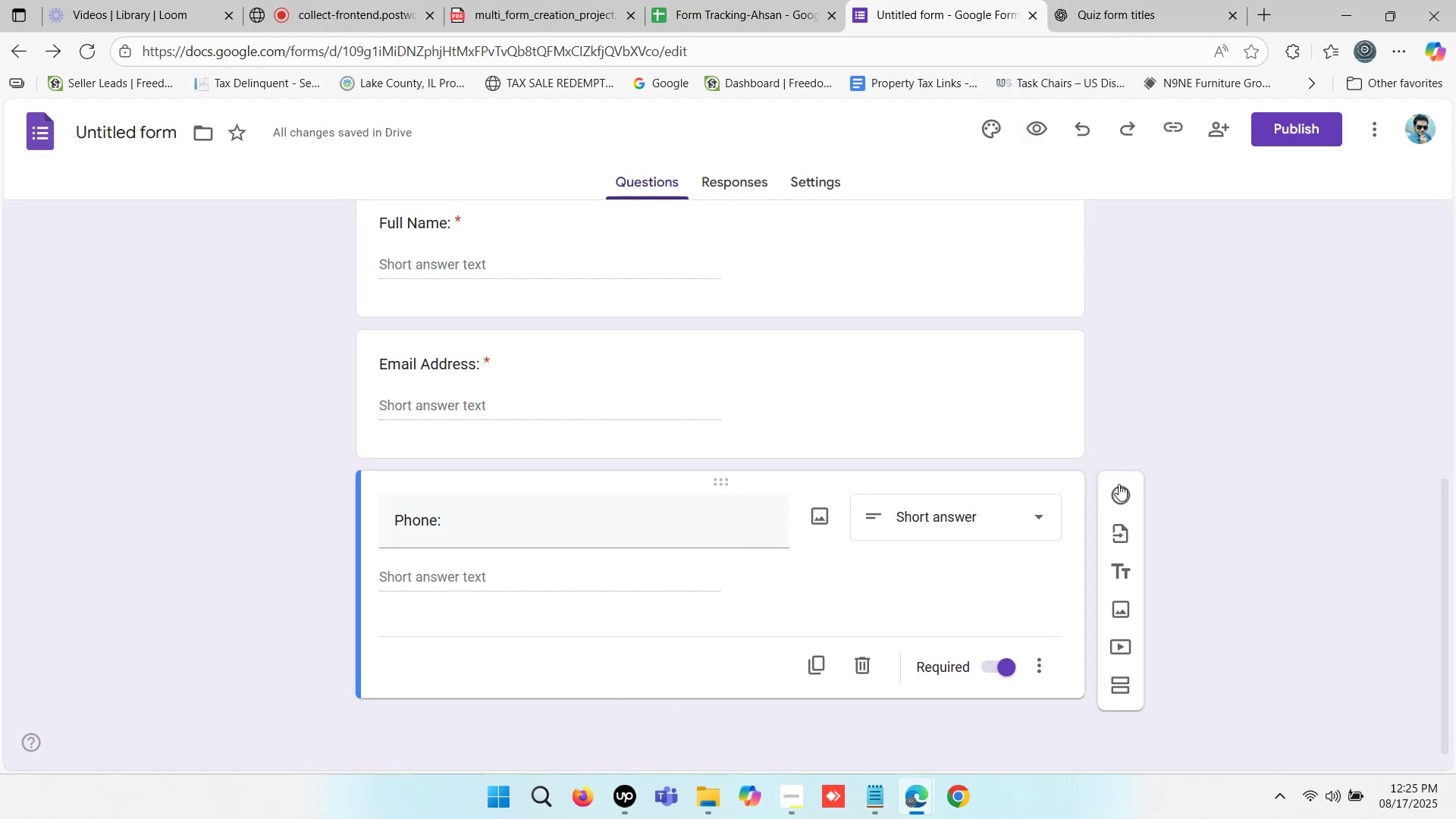 
left_click([1119, 488])
 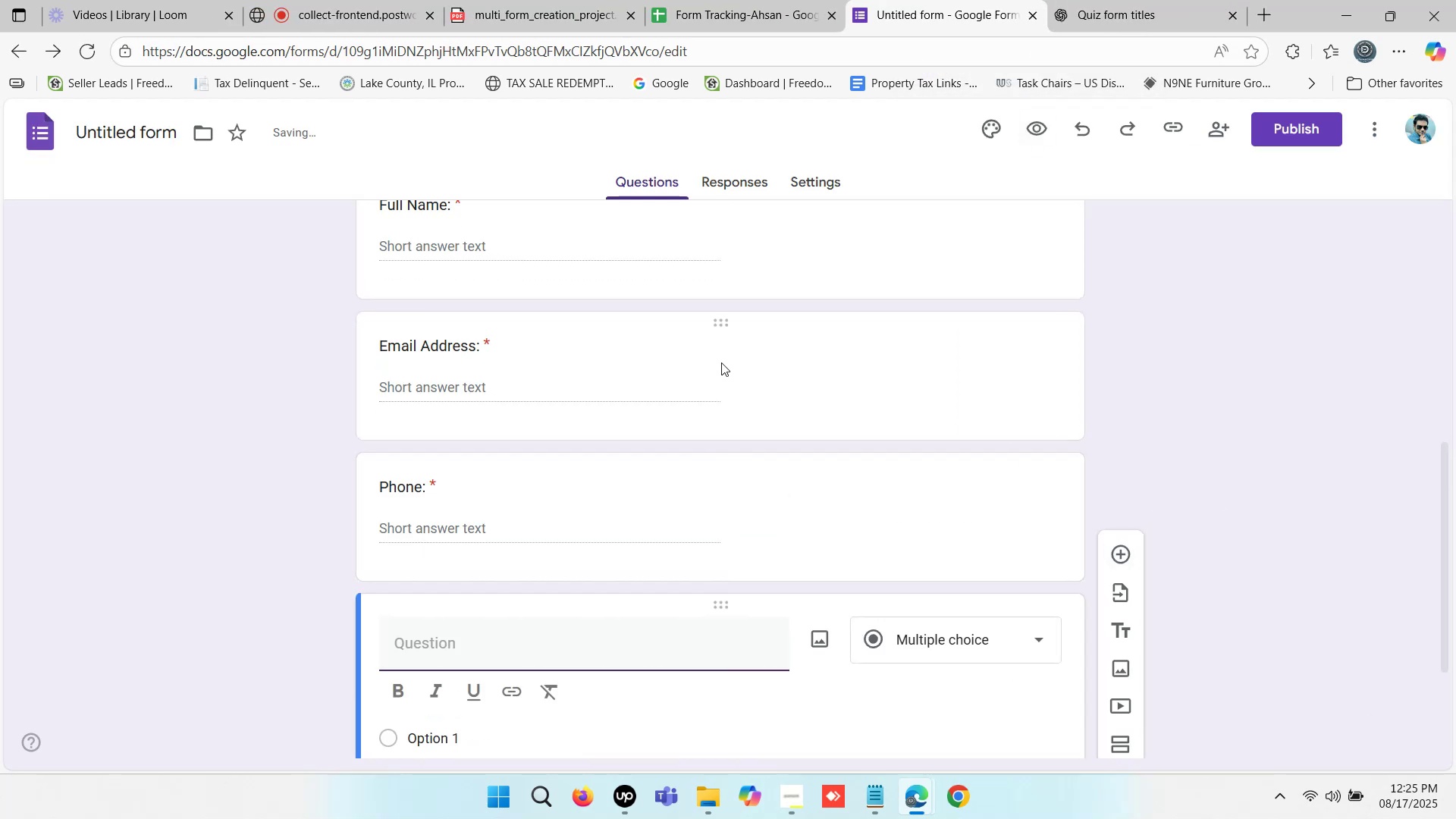 
scroll: coordinate [609, 356], scroll_direction: down, amount: 2.0
 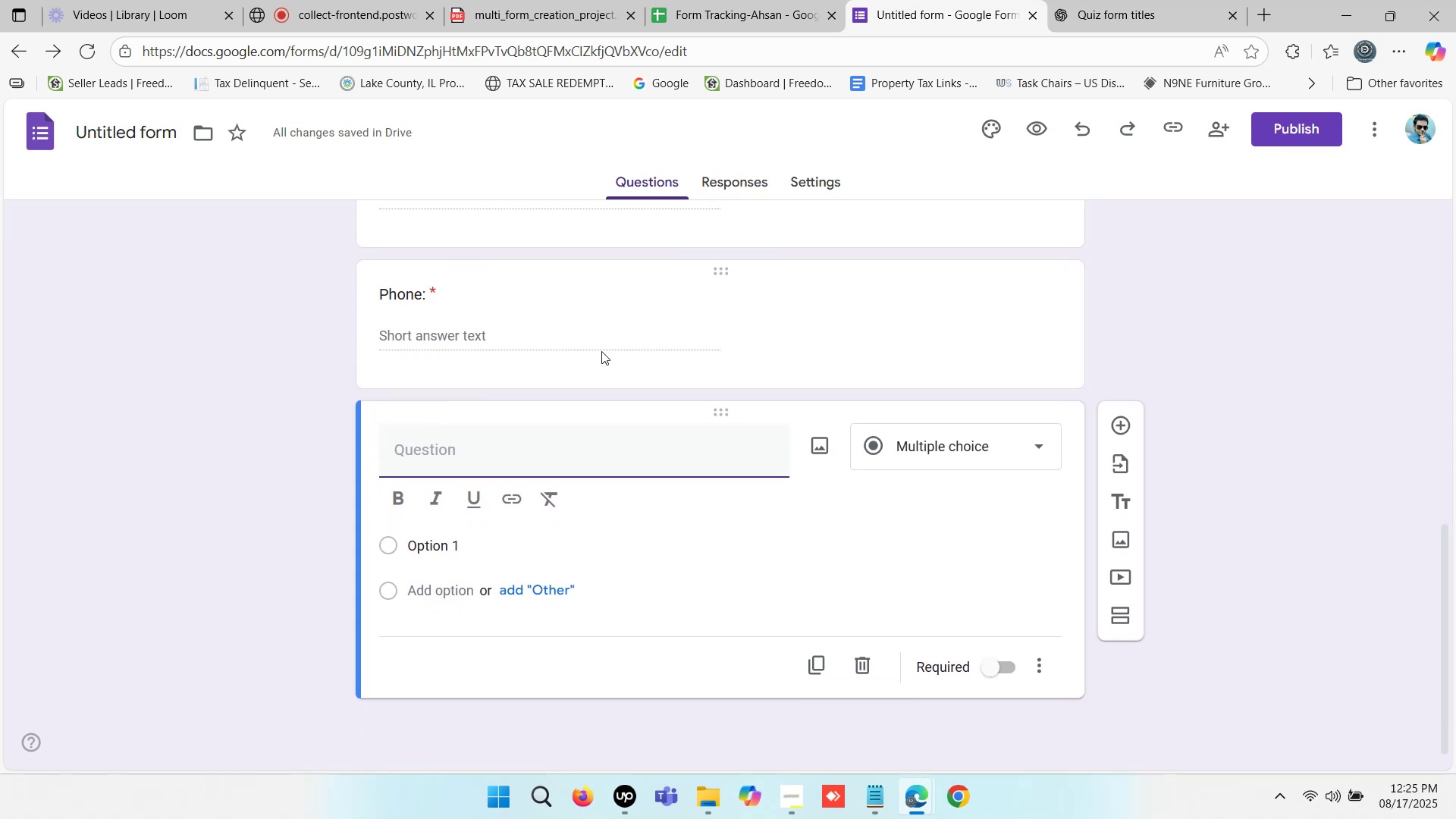 
type(Current Address)
 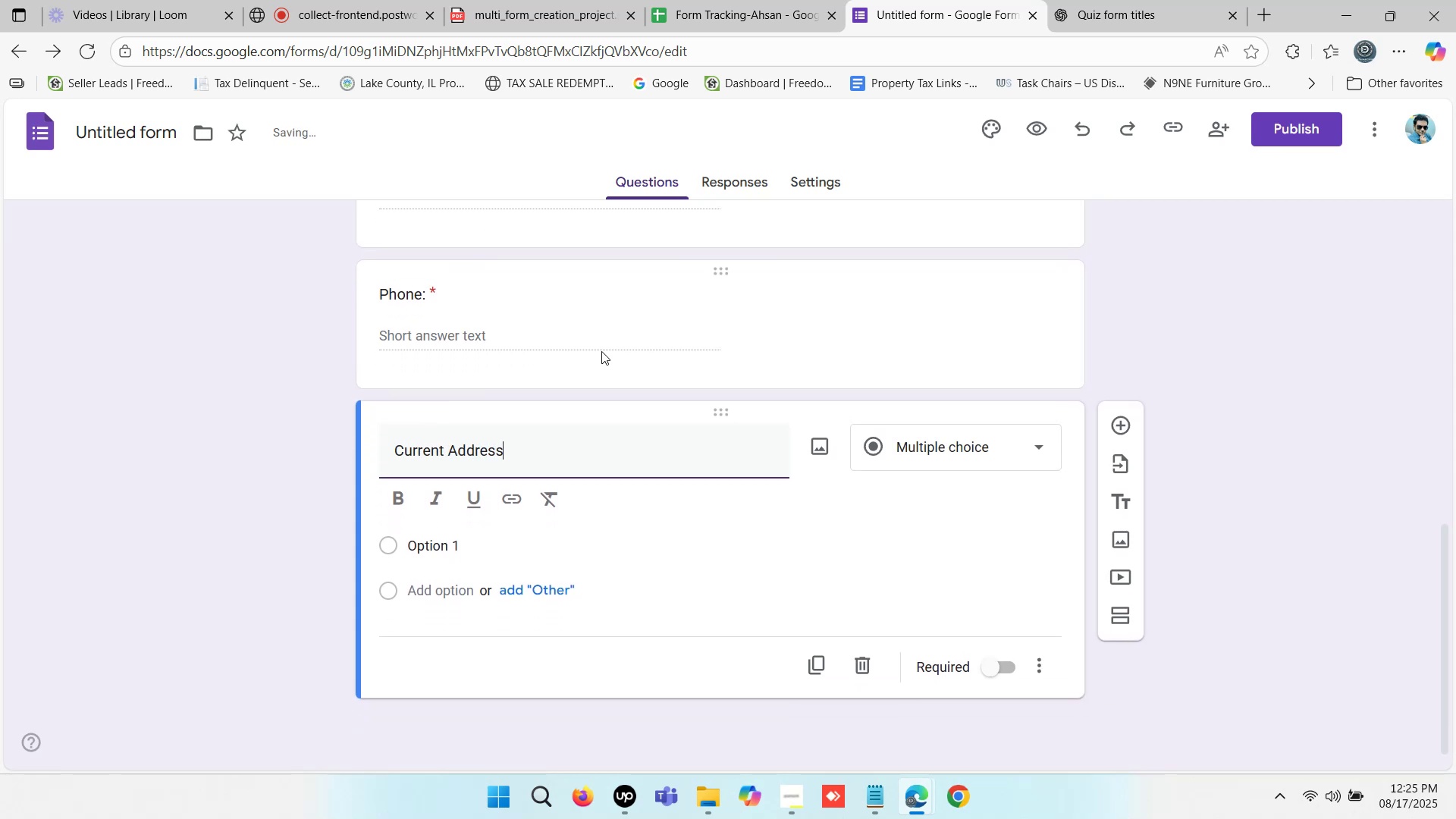 
left_click([397, 479])
 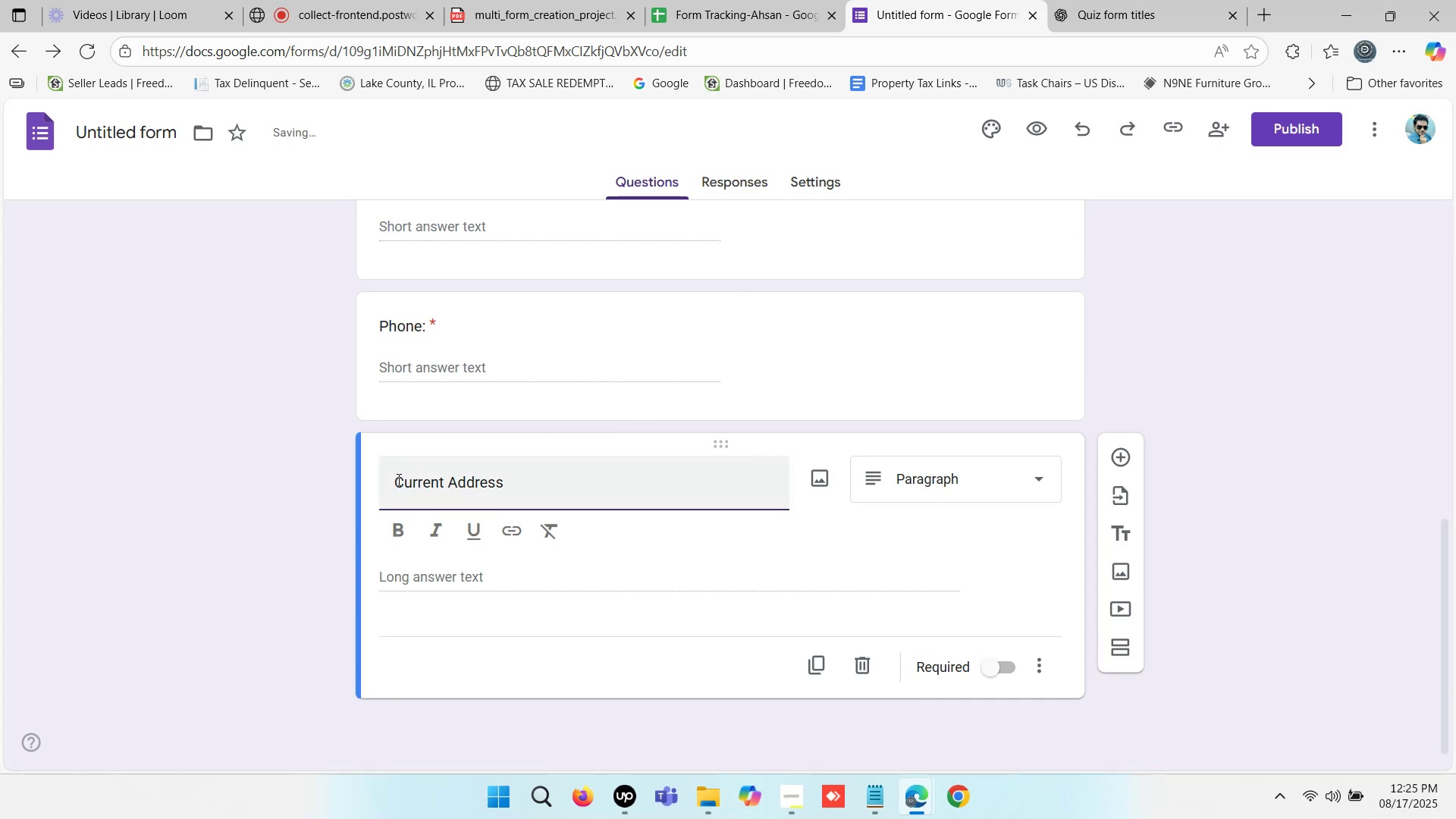 
key(Backspace)
type(Address)
 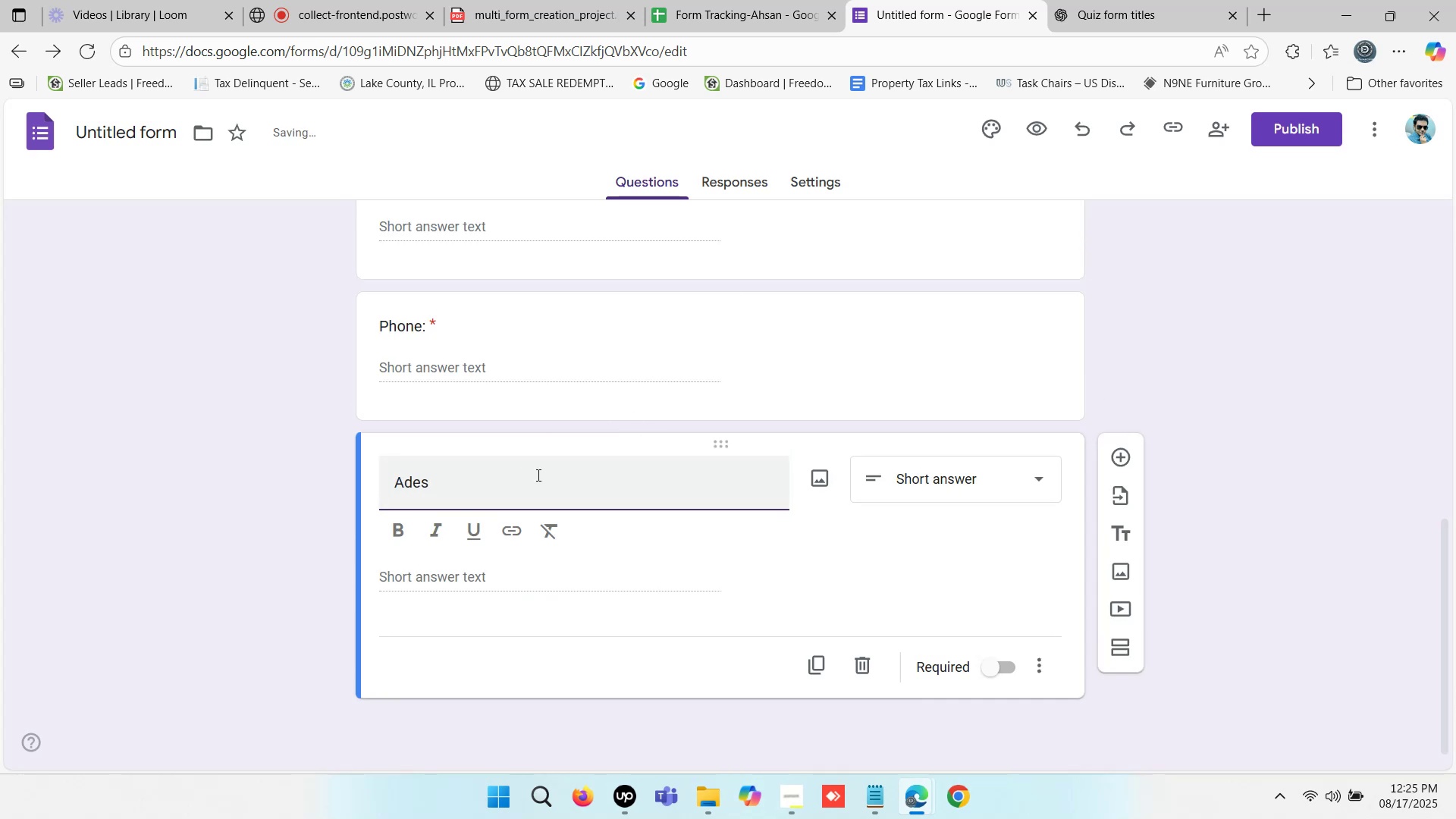 
left_click_drag(start_coordinate=[510, 477], to_coordinate=[294, 476])
 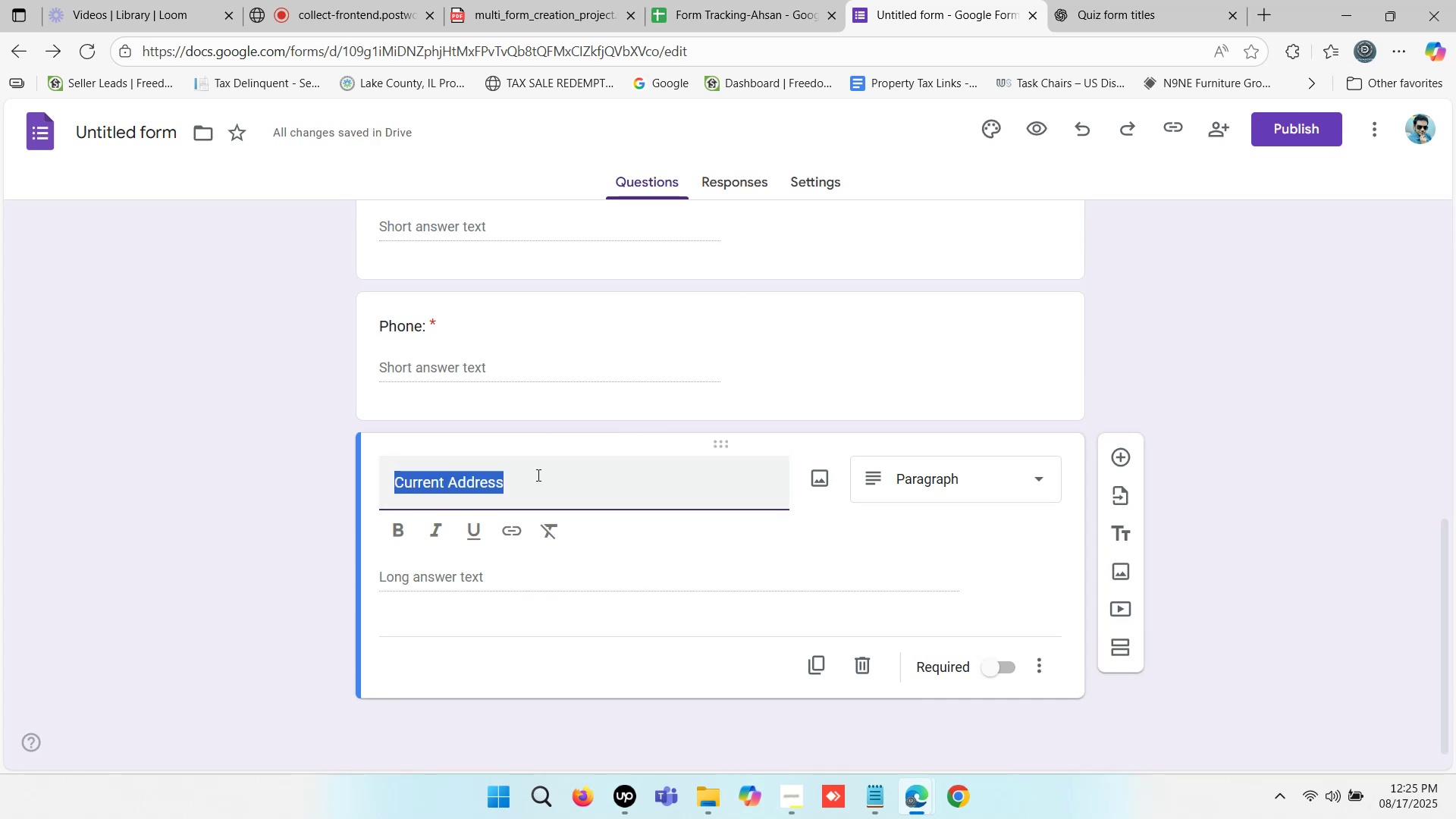 
left_click([413, 479])
 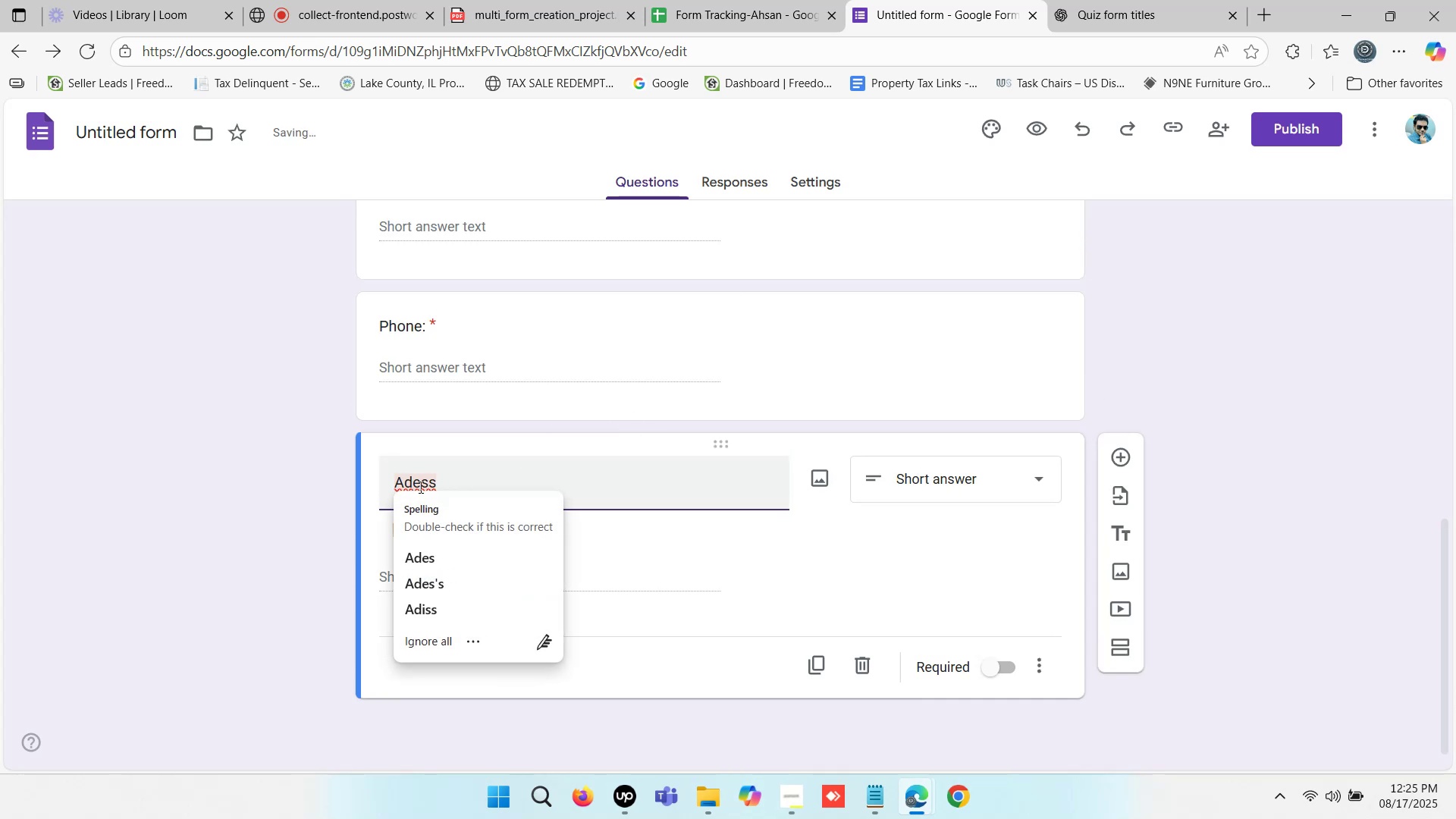 
key(R)
 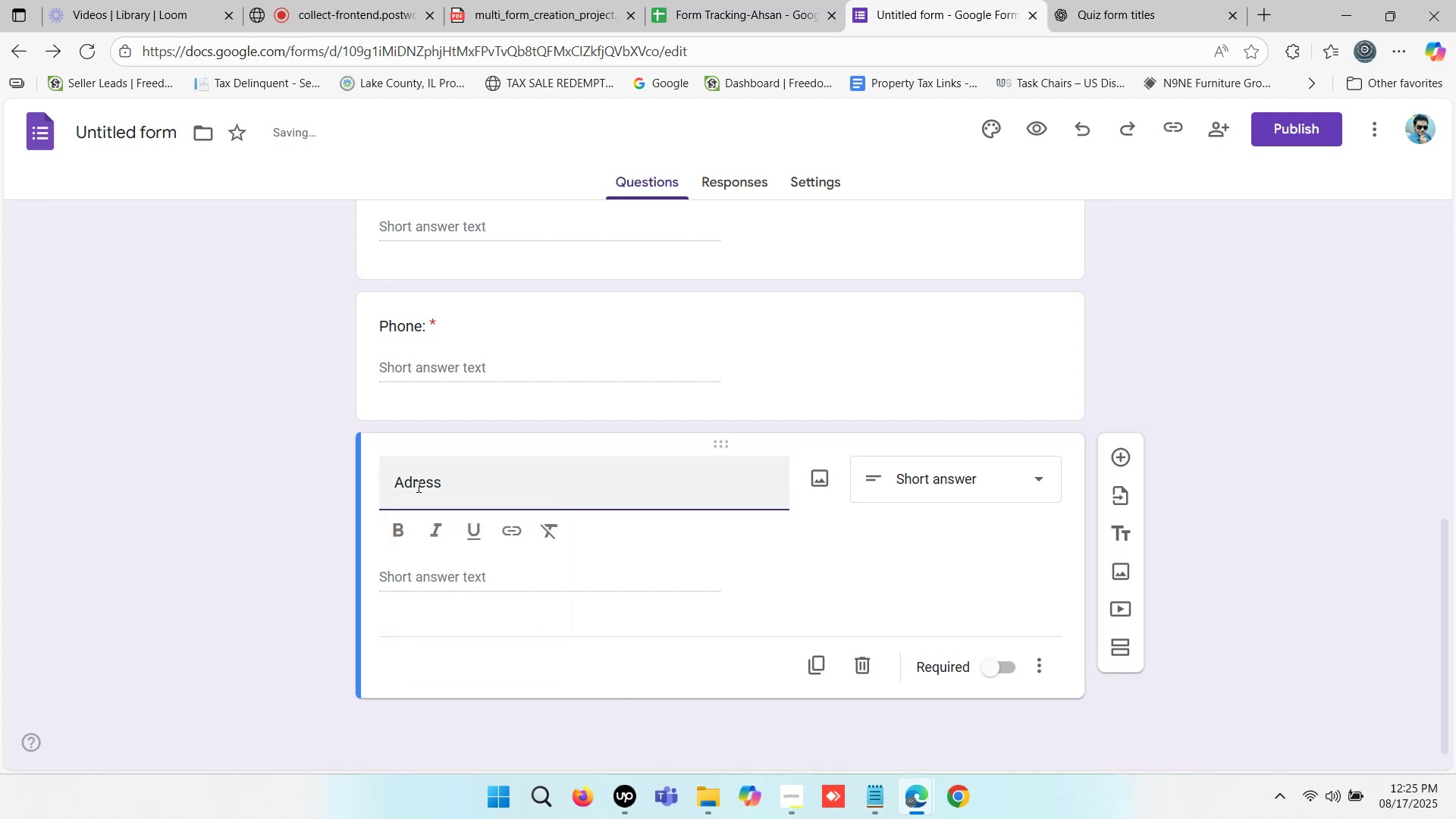 
left_click([413, 482])
 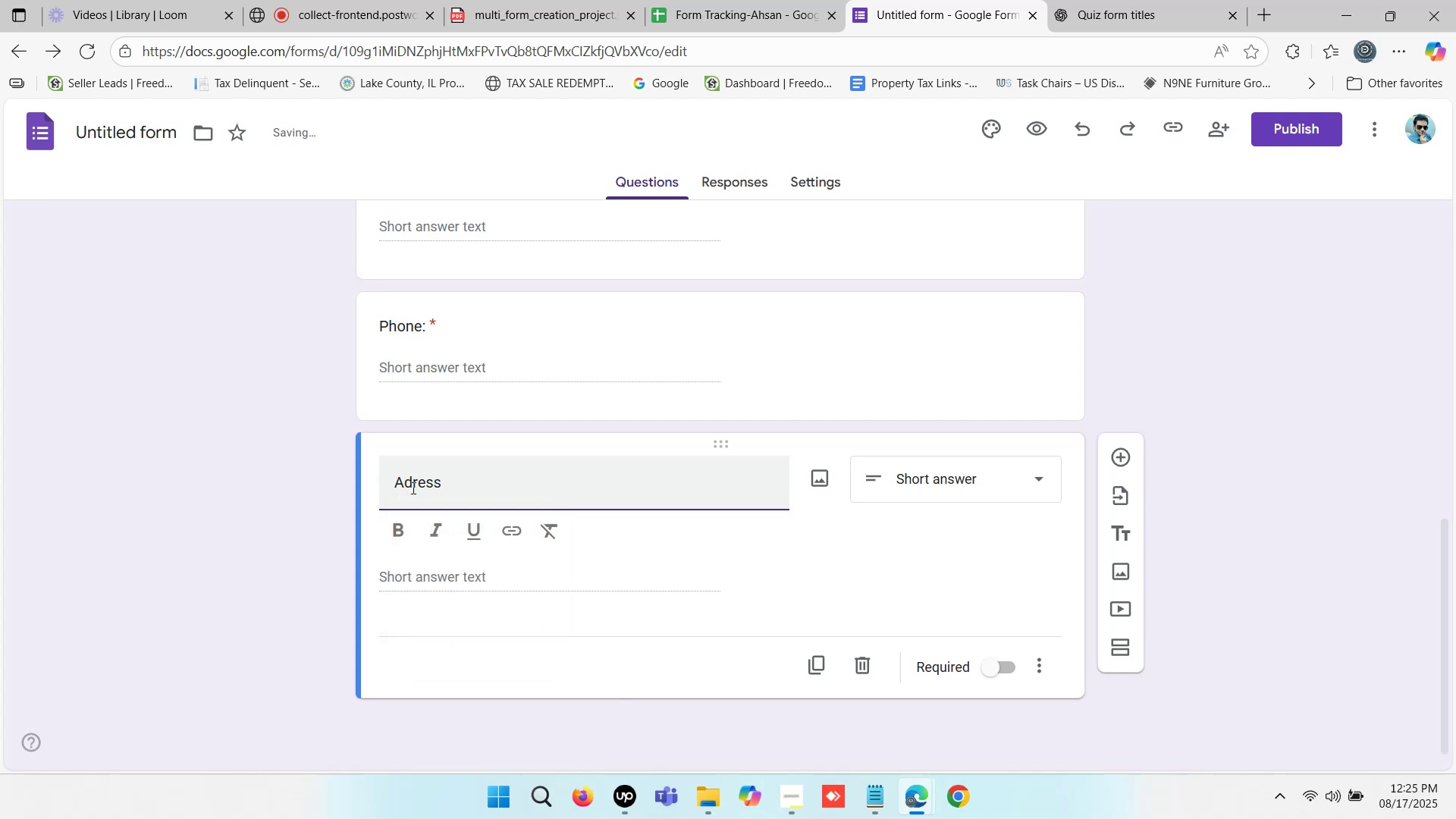 
key(D)
 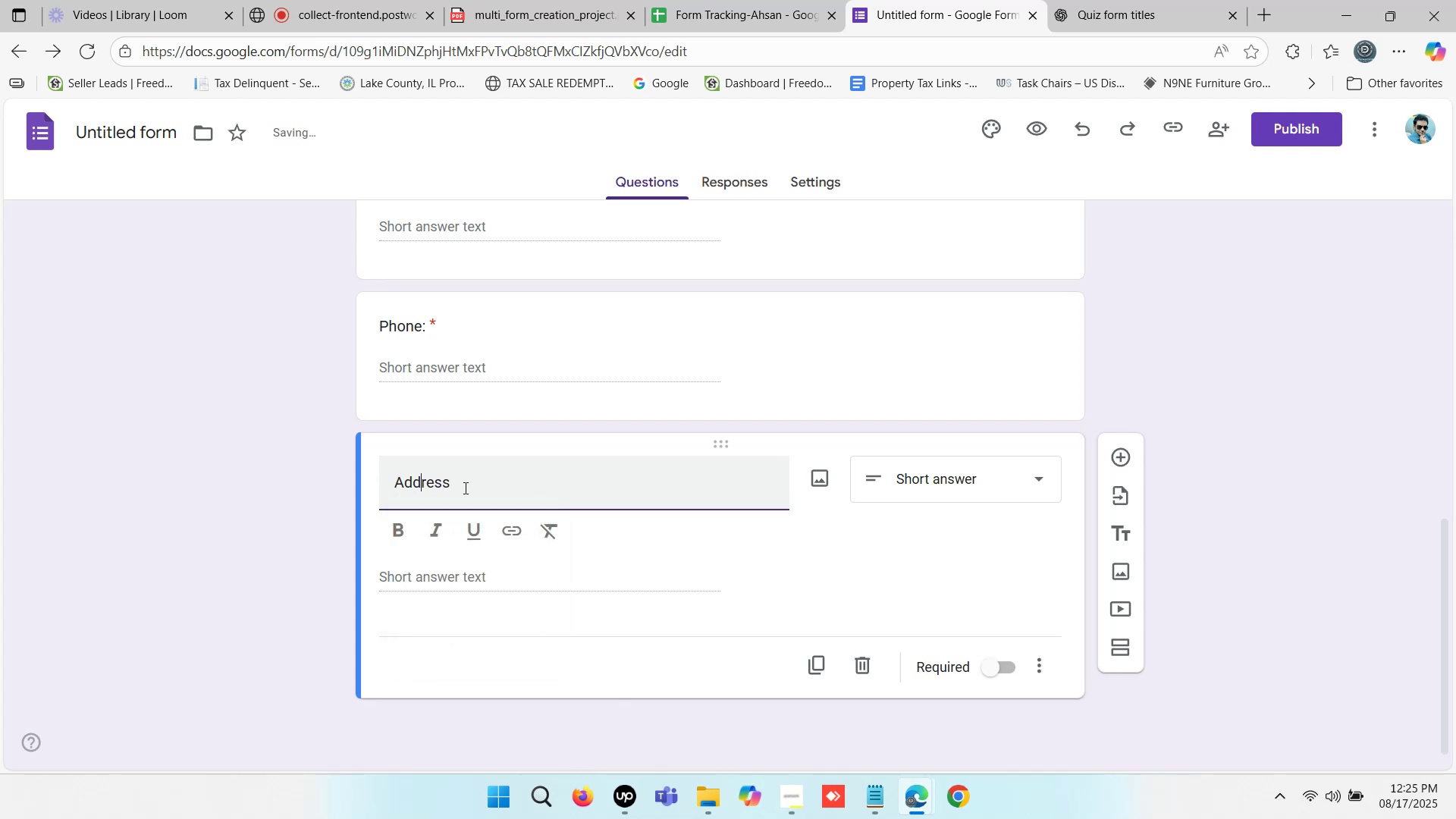 
left_click([480, 484])
 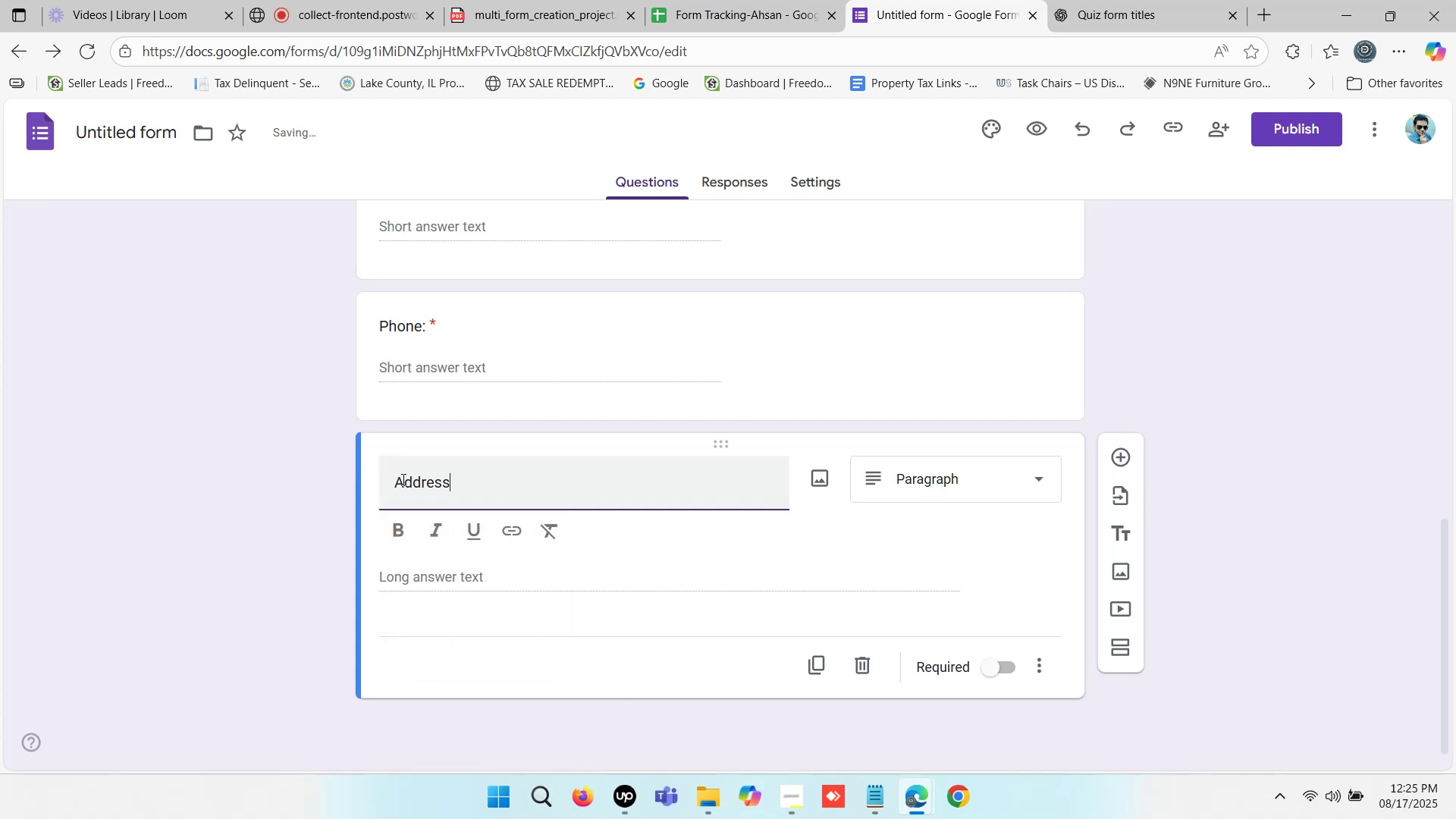 
left_click([397, 478])
 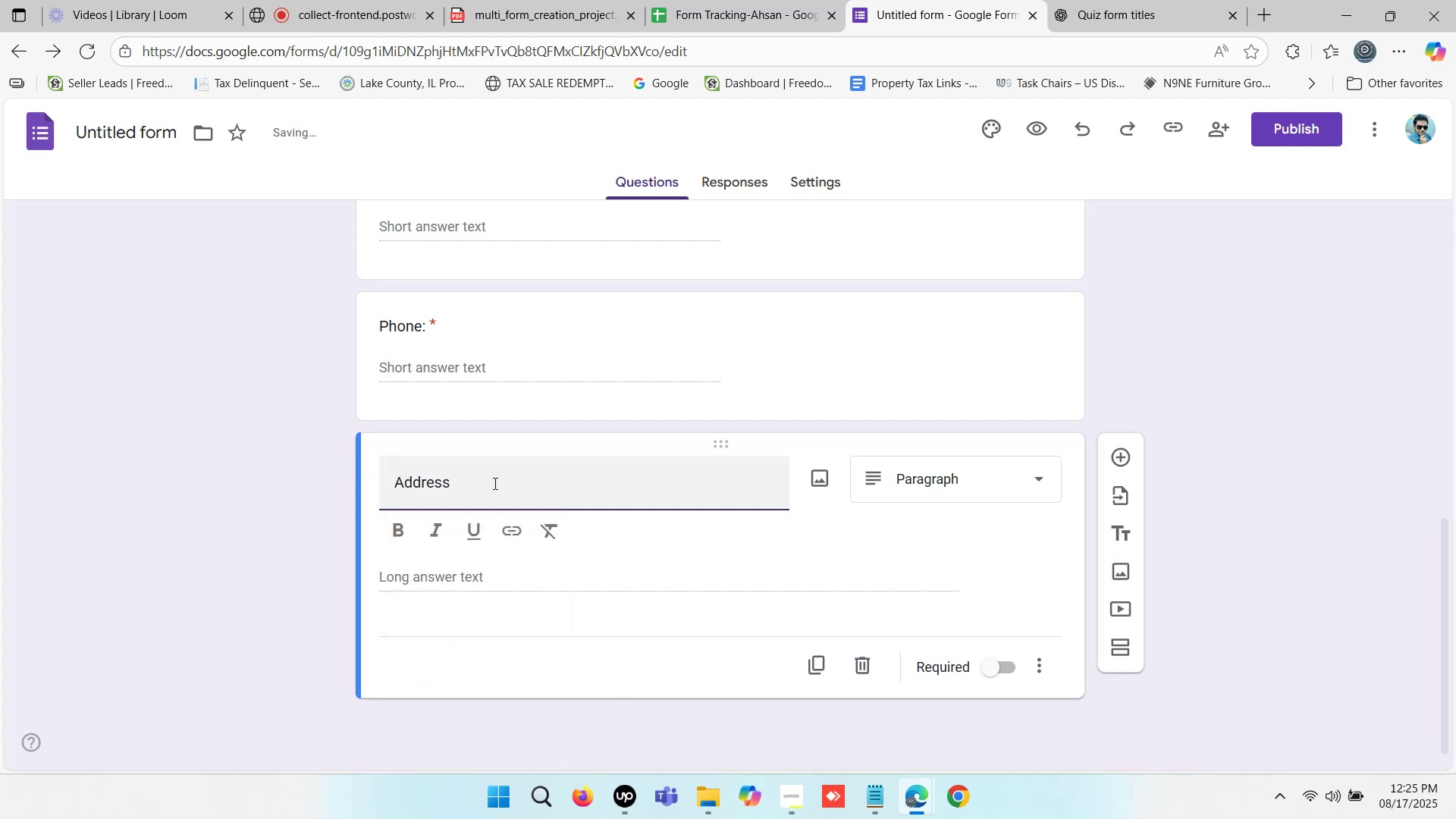 
left_click([485, 482])
 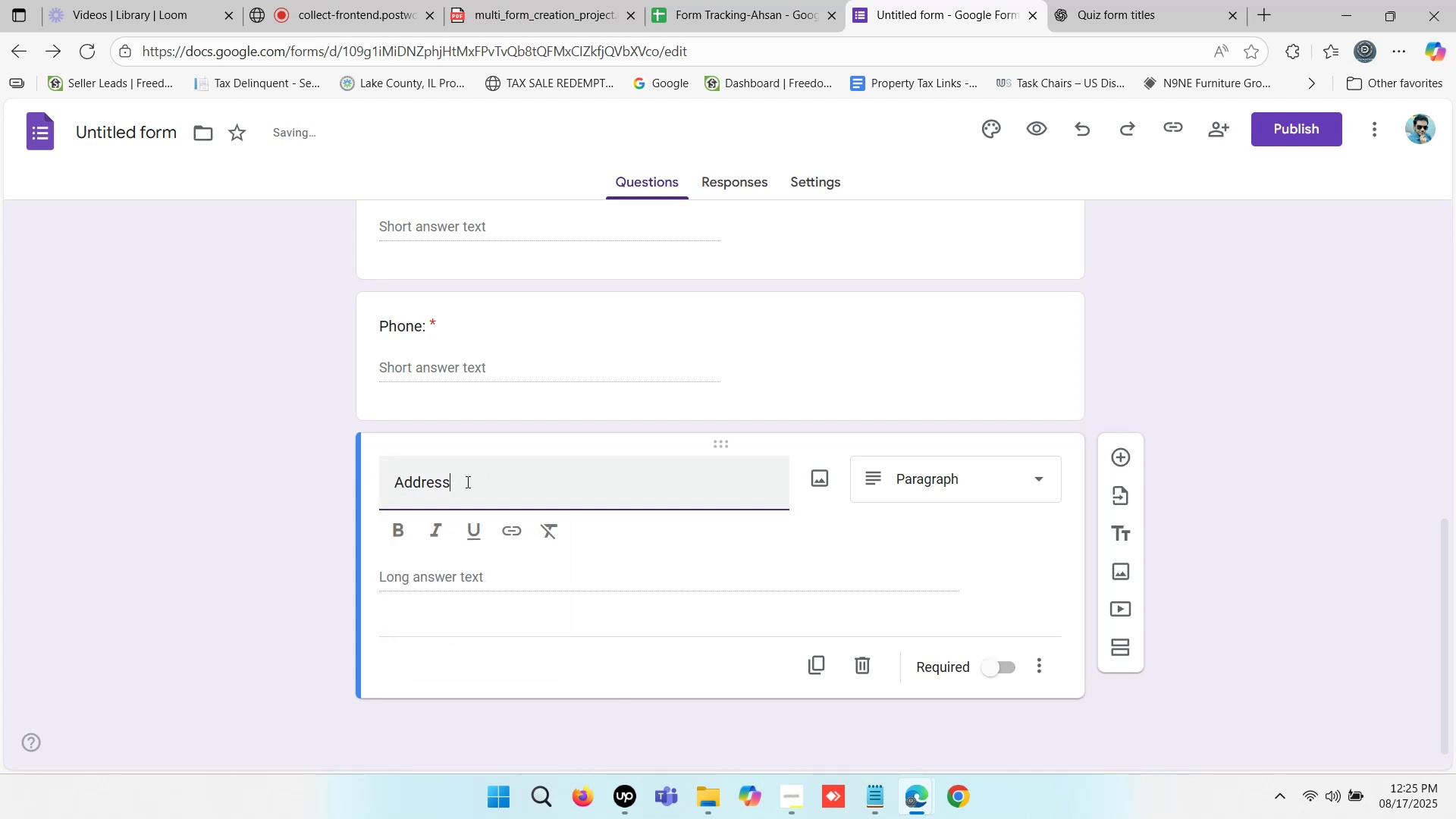 
left_click_drag(start_coordinate=[466, 481], to_coordinate=[380, 477])
 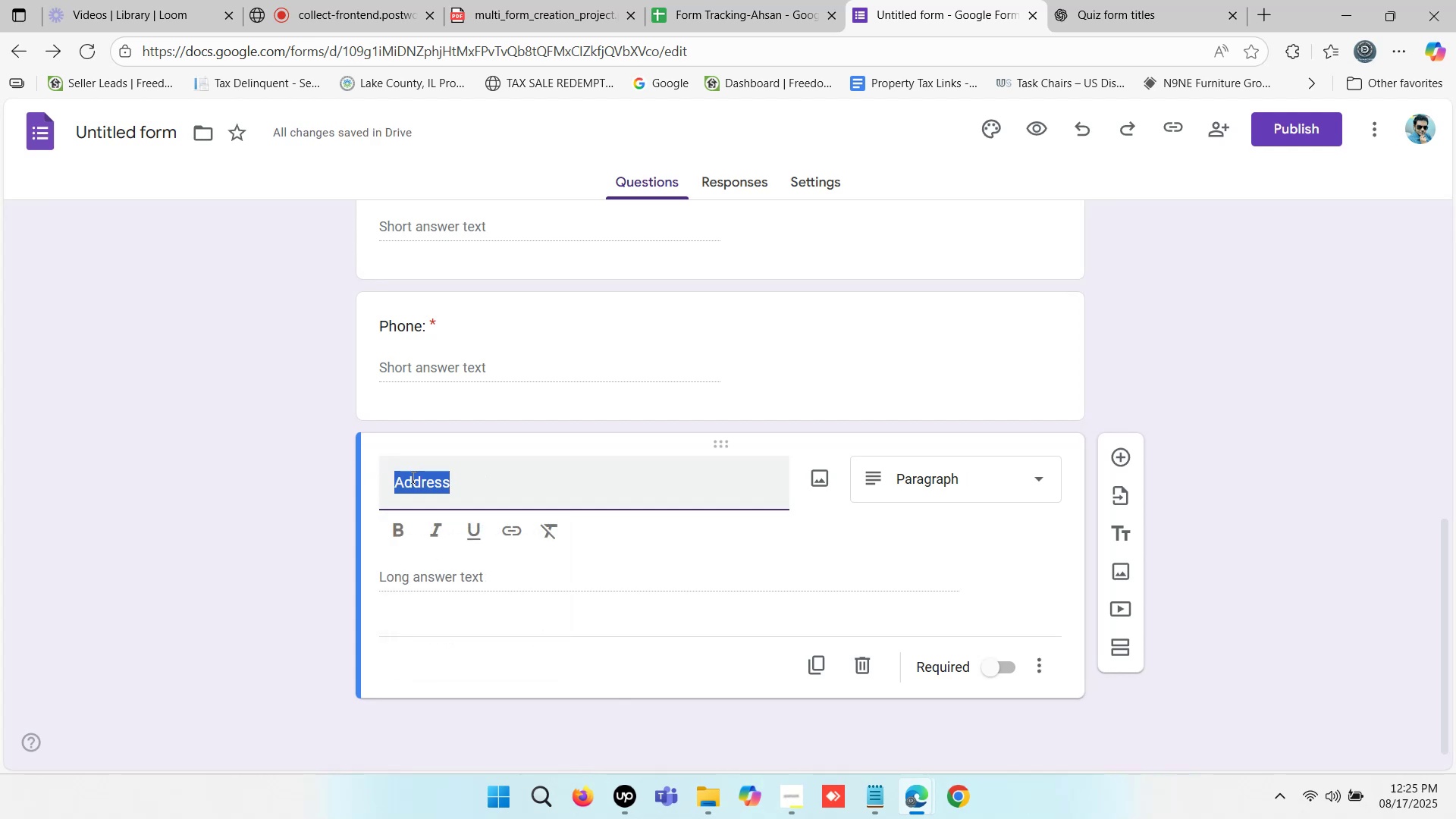 
scroll: coordinate [525, 459], scroll_direction: down, amount: 1.0
 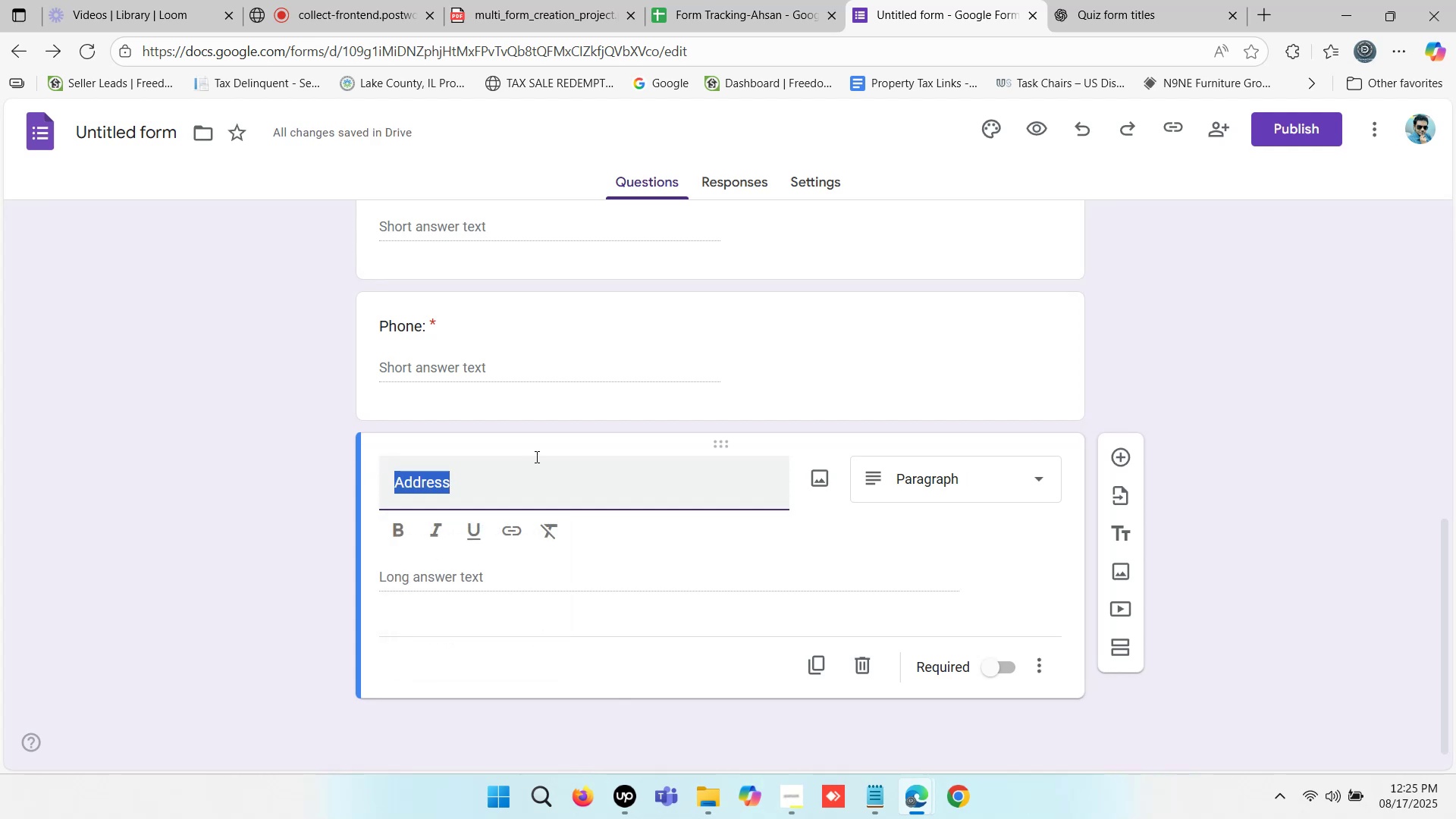 
hold_key(key=ControlLeft, duration=0.99)
 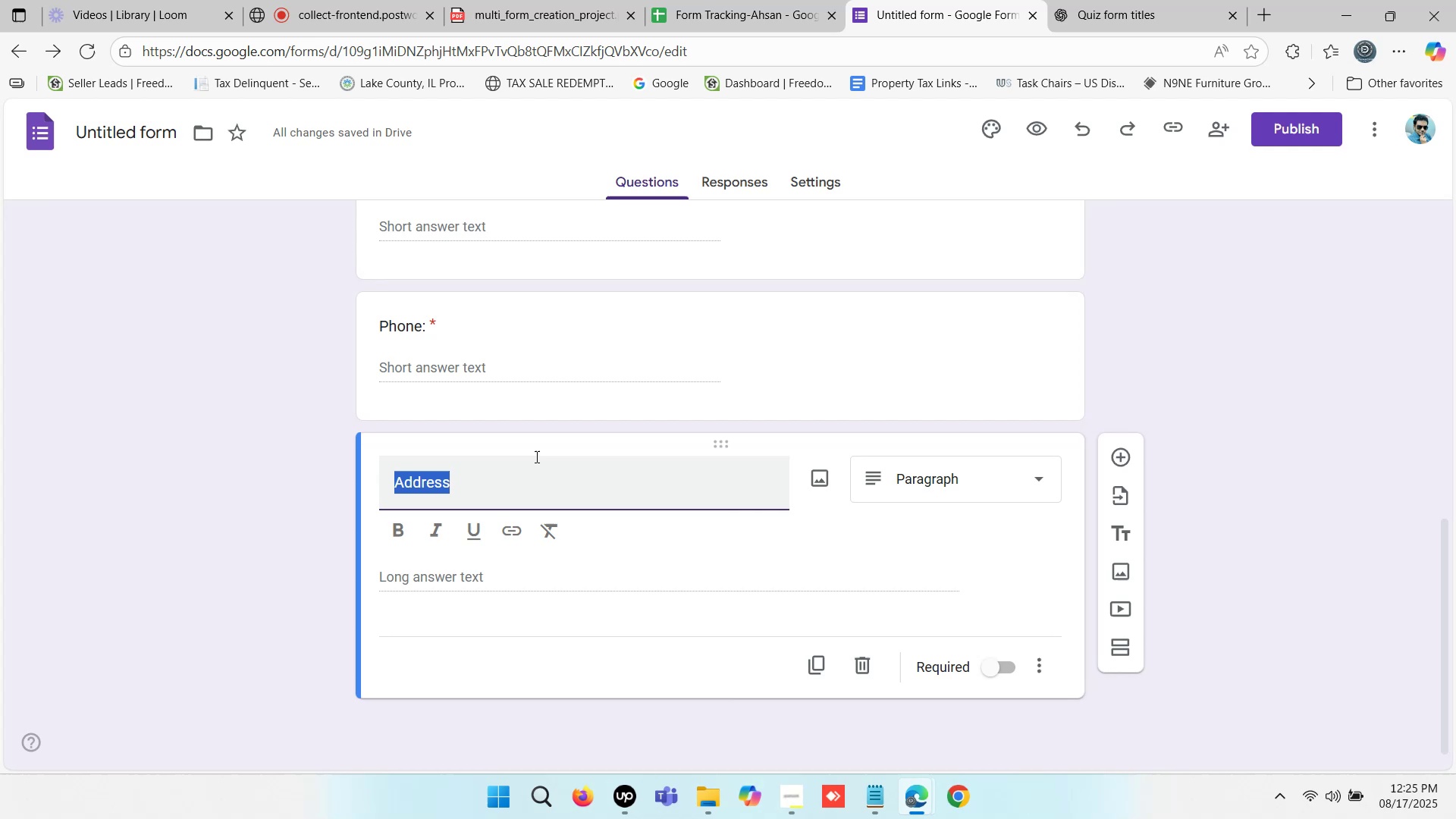 
key(Control+X)
 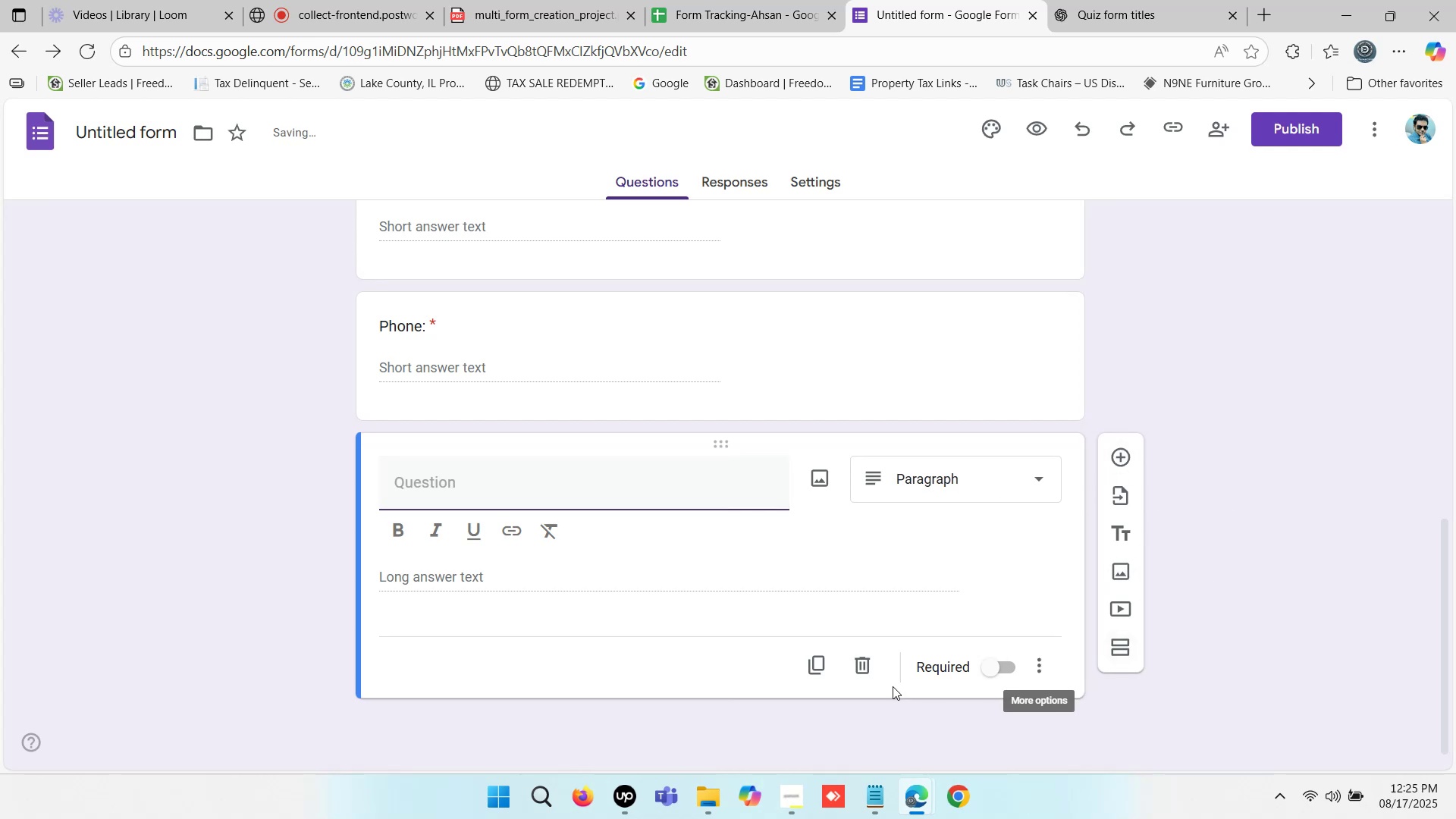 
left_click([863, 664])
 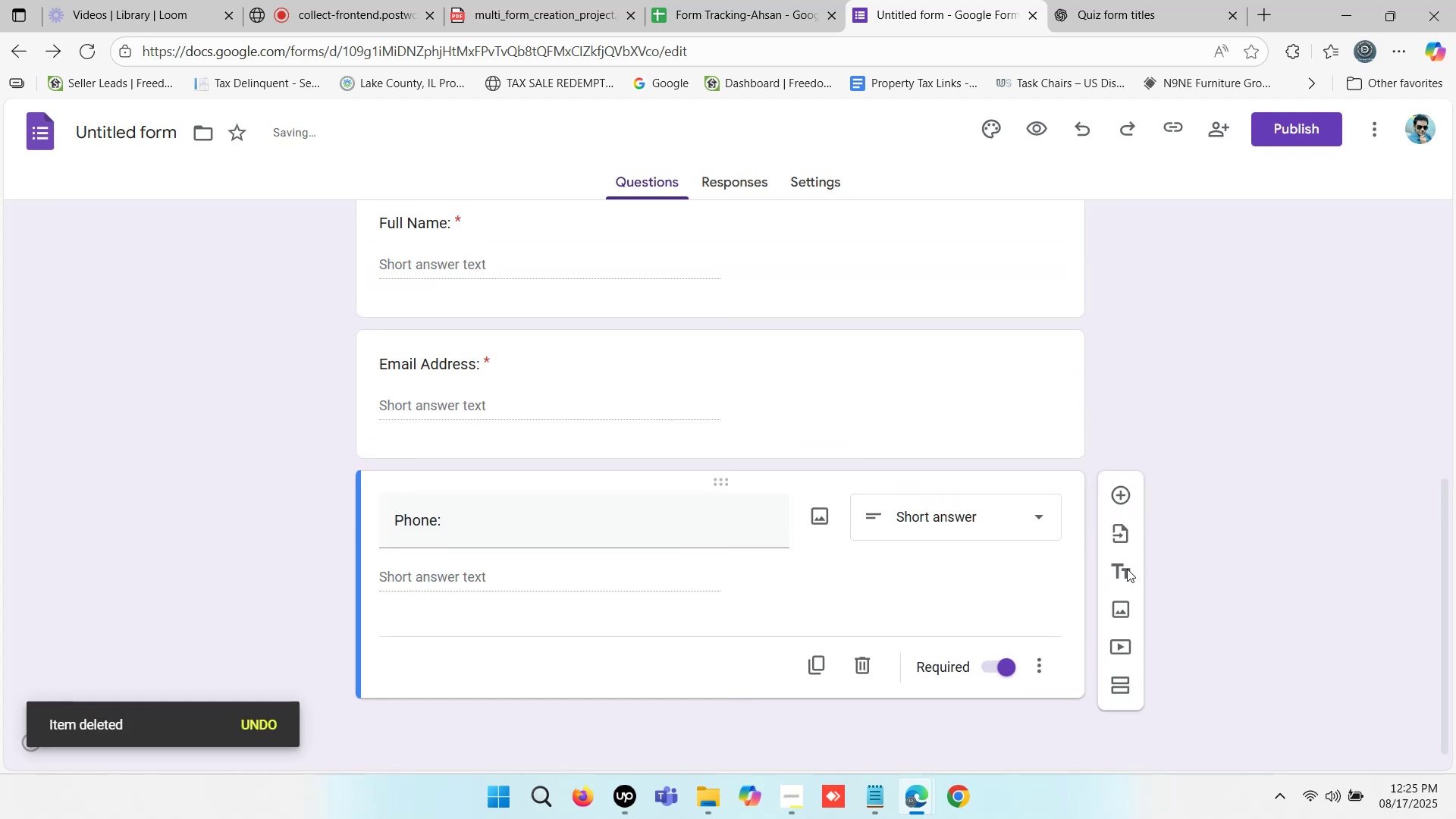 
left_click([1125, 570])
 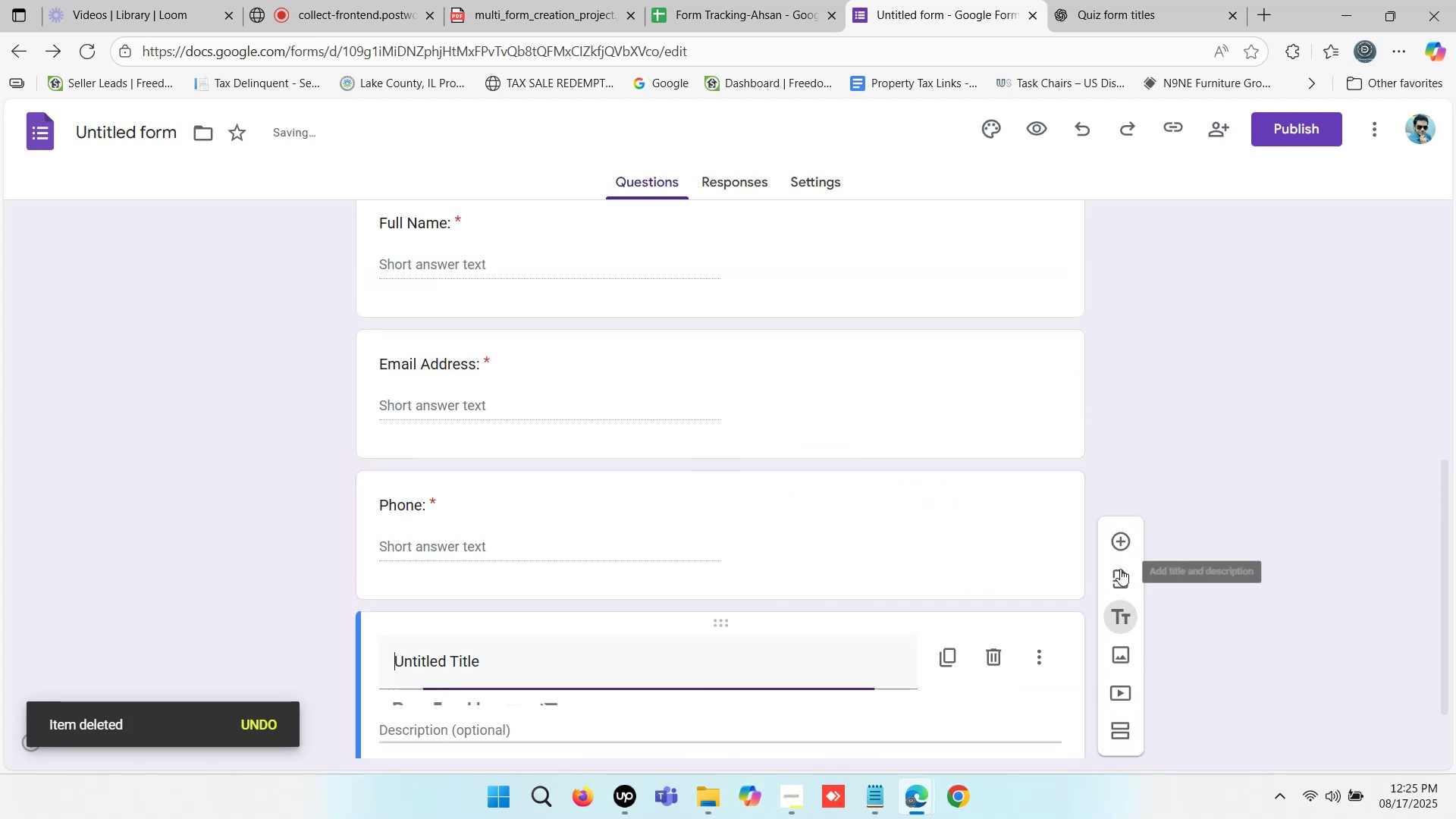 
scroll: coordinate [753, 478], scroll_direction: down, amount: 2.0
 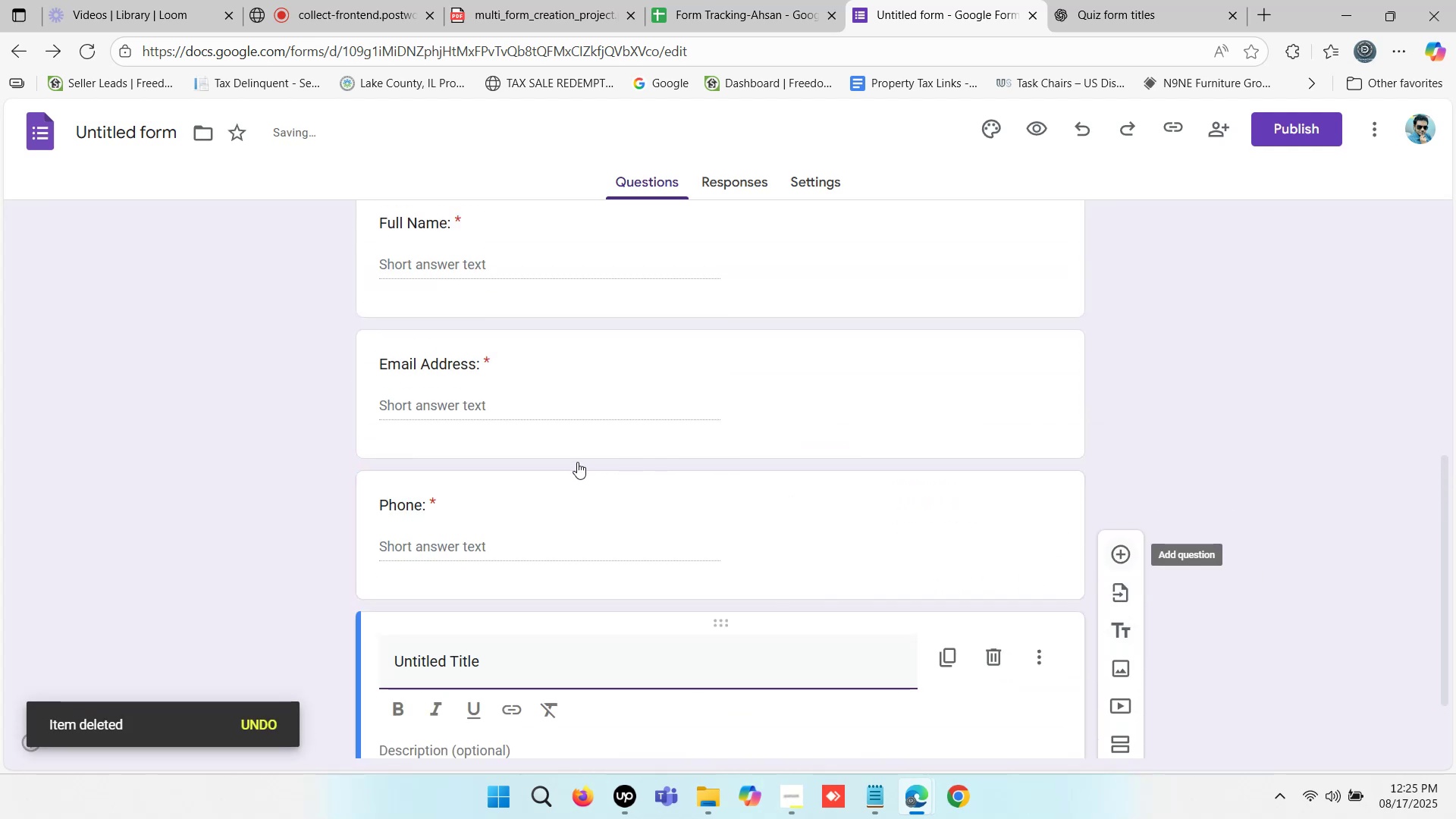 
key(Control+ControlLeft)
 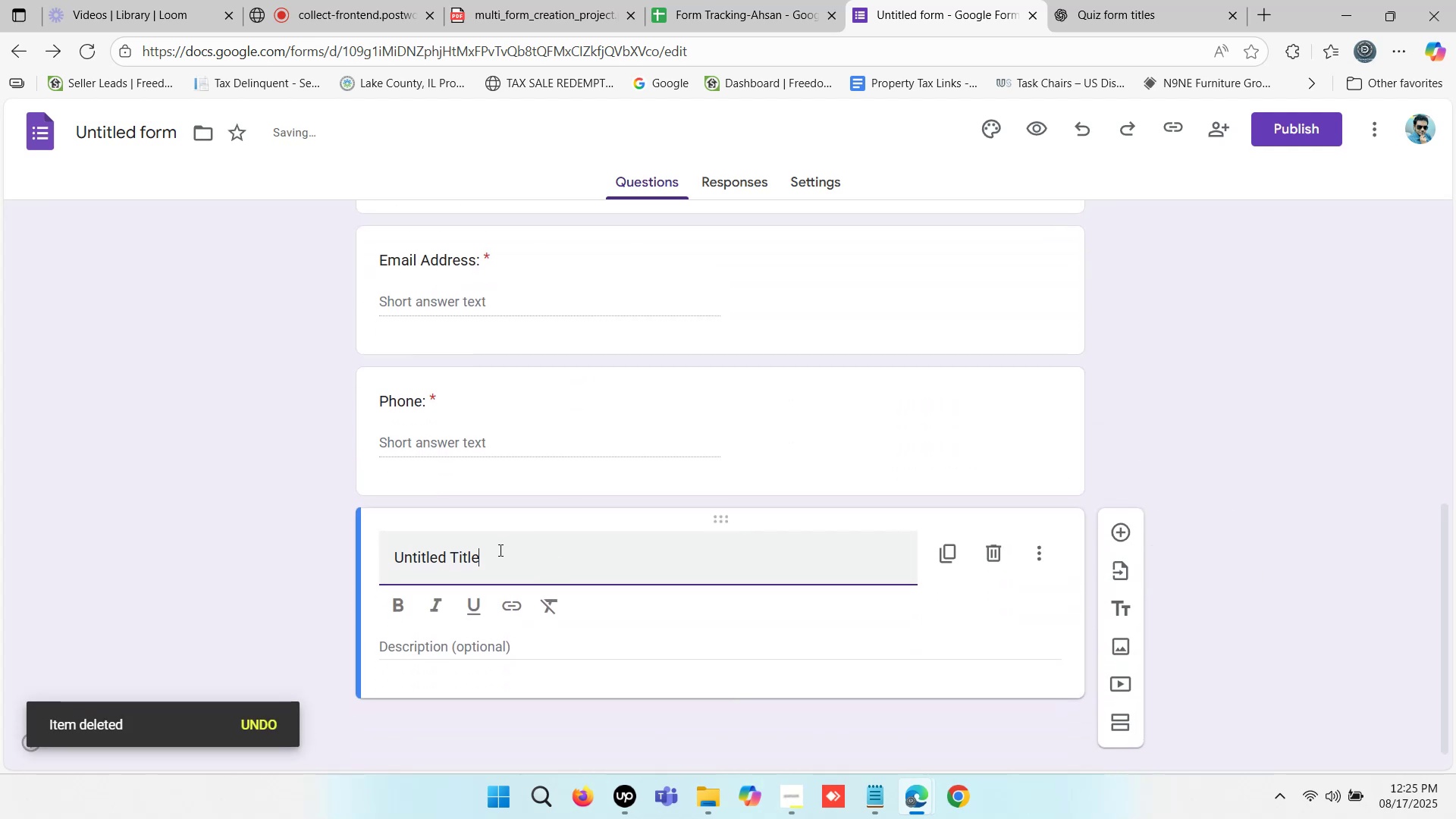 
left_click([499, 550])
 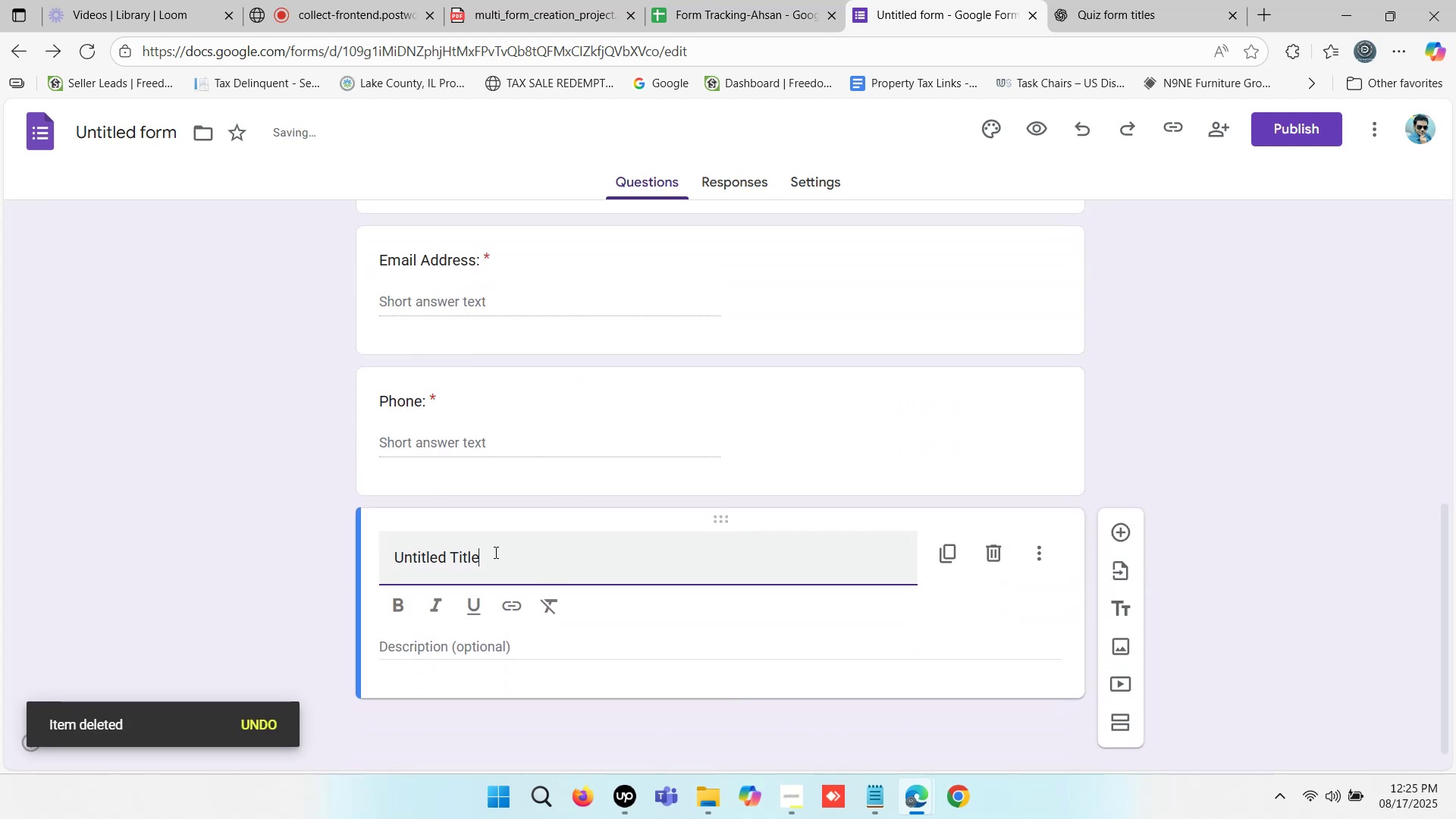 
left_click_drag(start_coordinate=[494, 552], to_coordinate=[384, 557])
 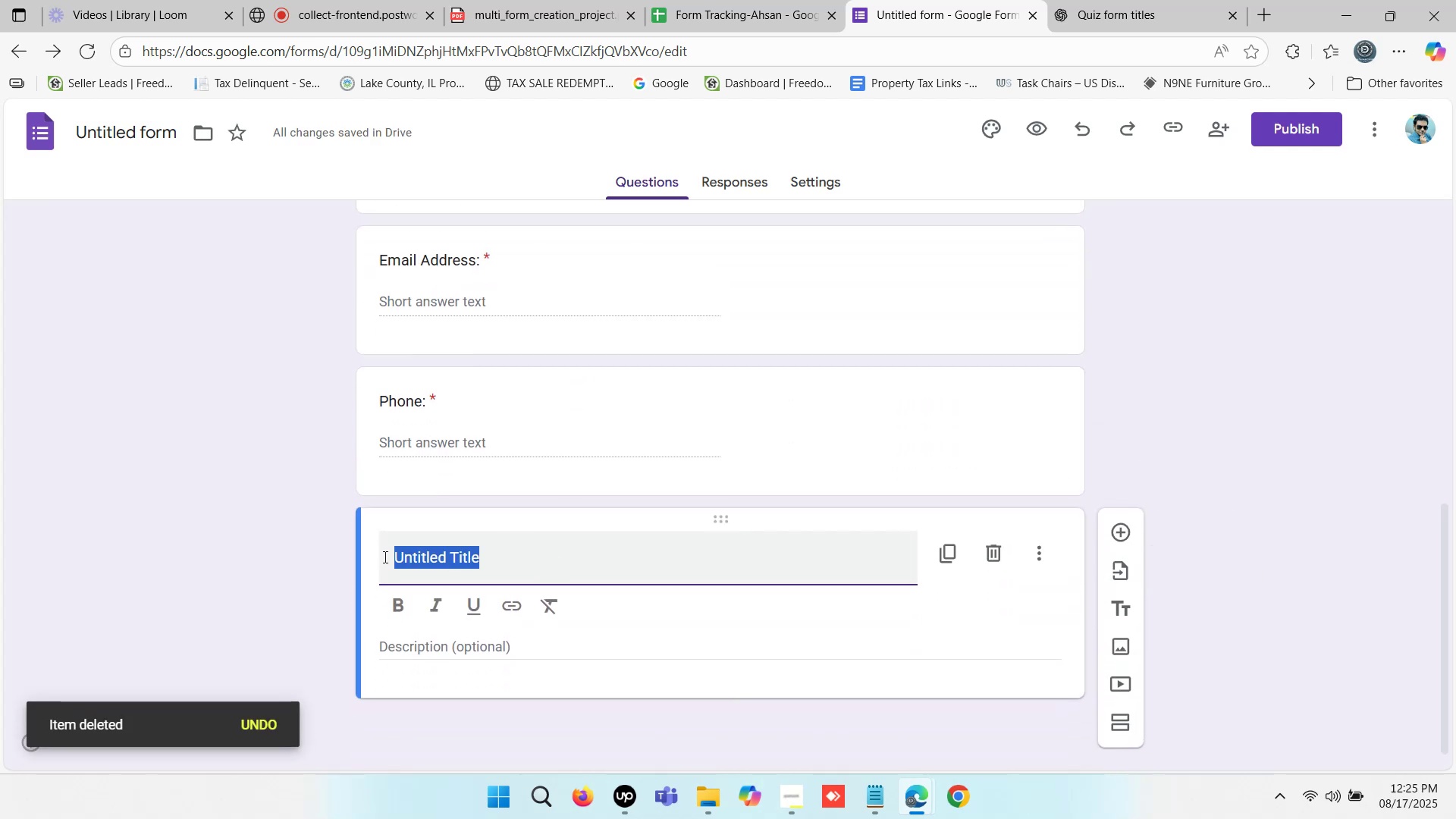 
key(Control+V)
 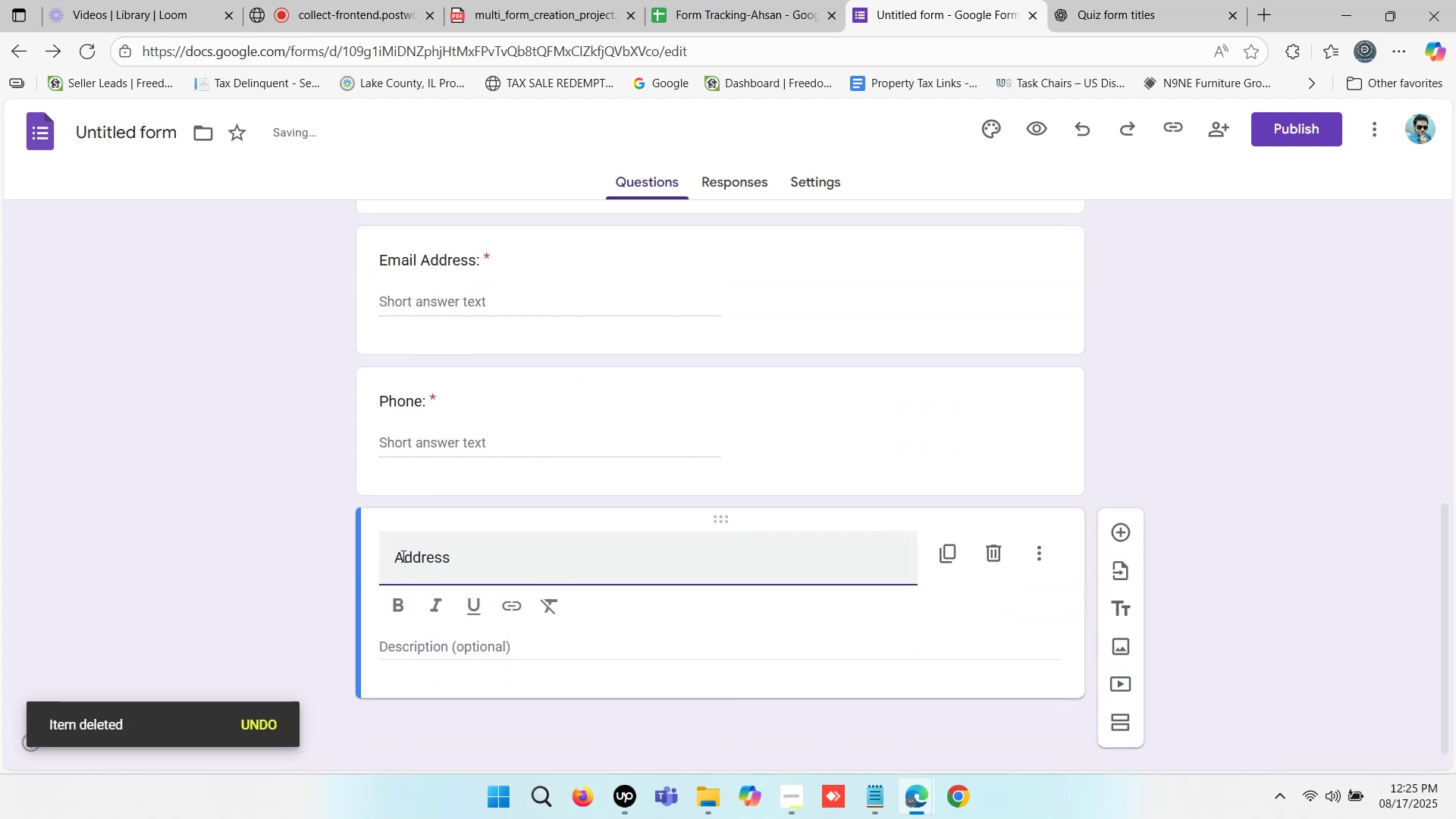 
left_click([399, 555])
 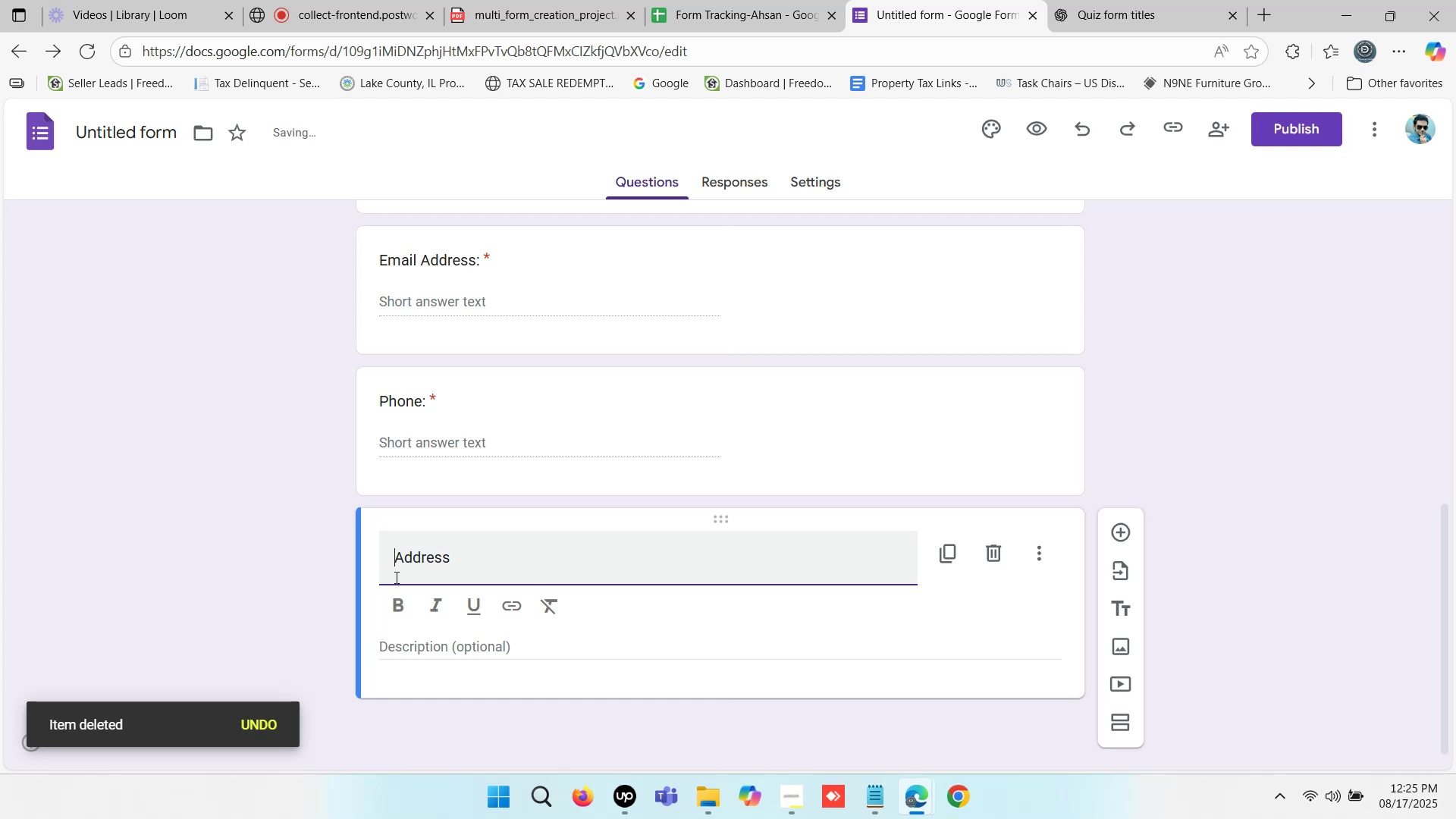 
hold_key(key=ShiftLeft, duration=0.68)
 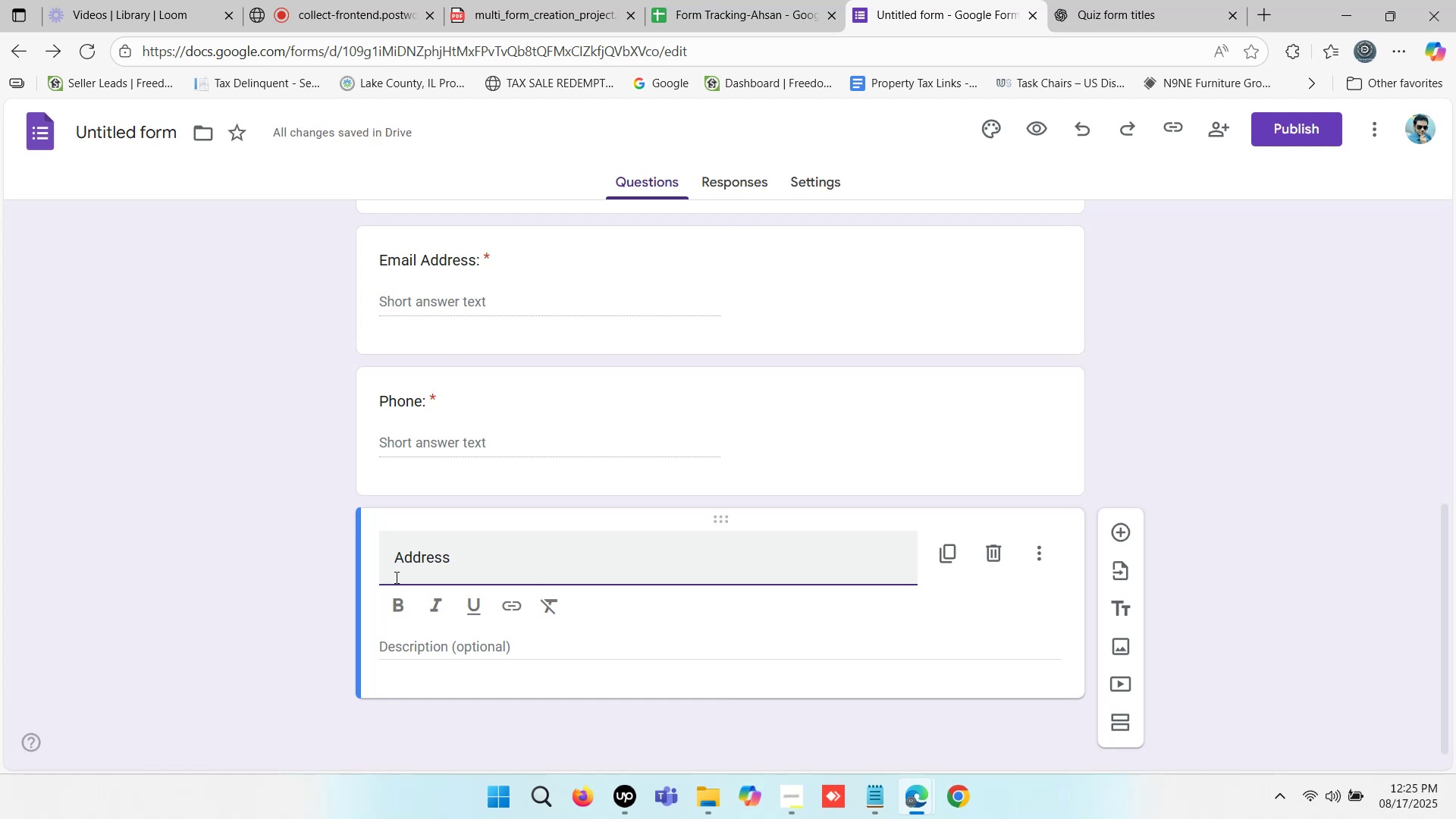 
type(Mailing )
 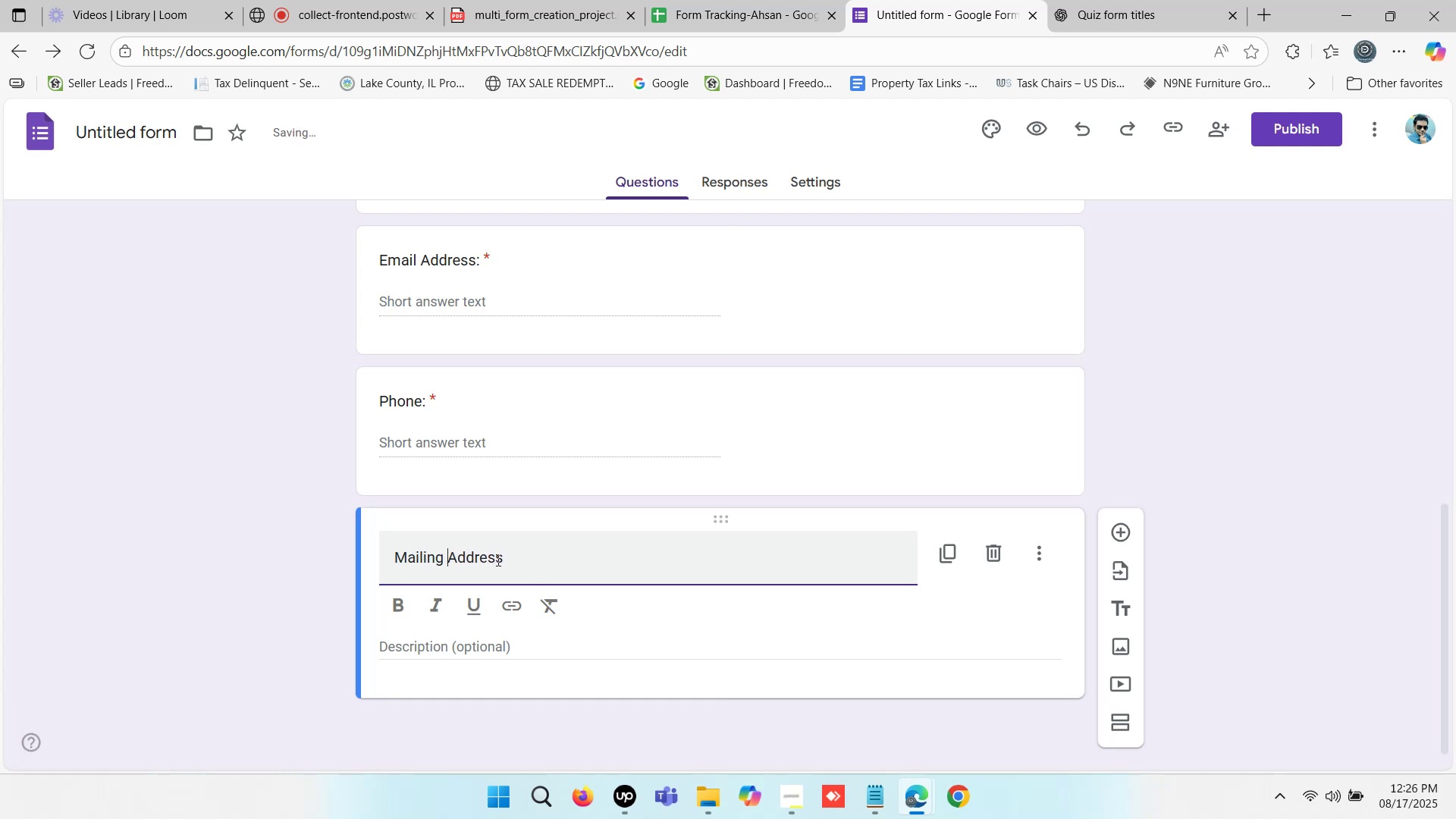 
left_click([529, 551])
 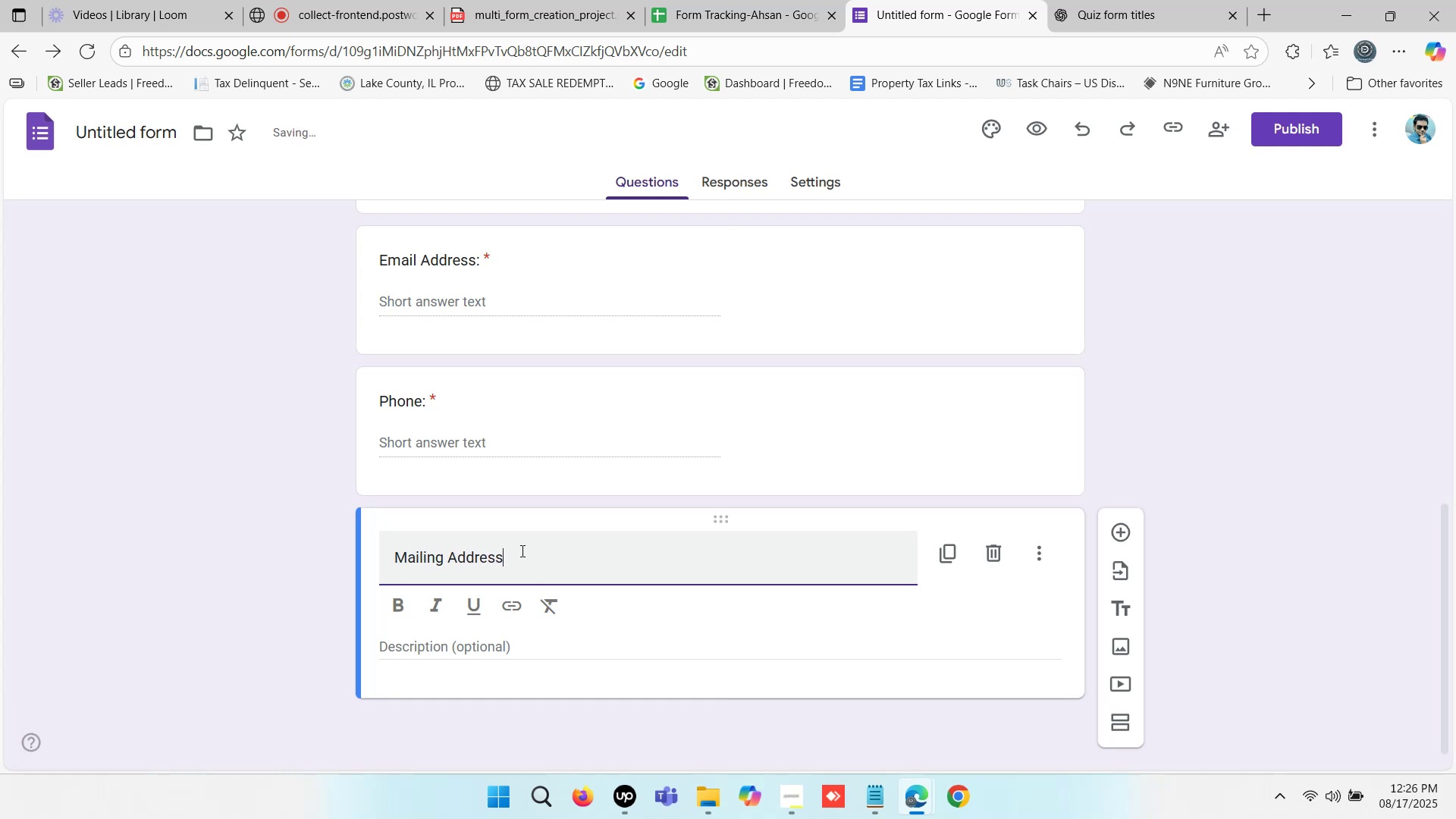 
left_click_drag(start_coordinate=[522, 551], to_coordinate=[397, 559])
 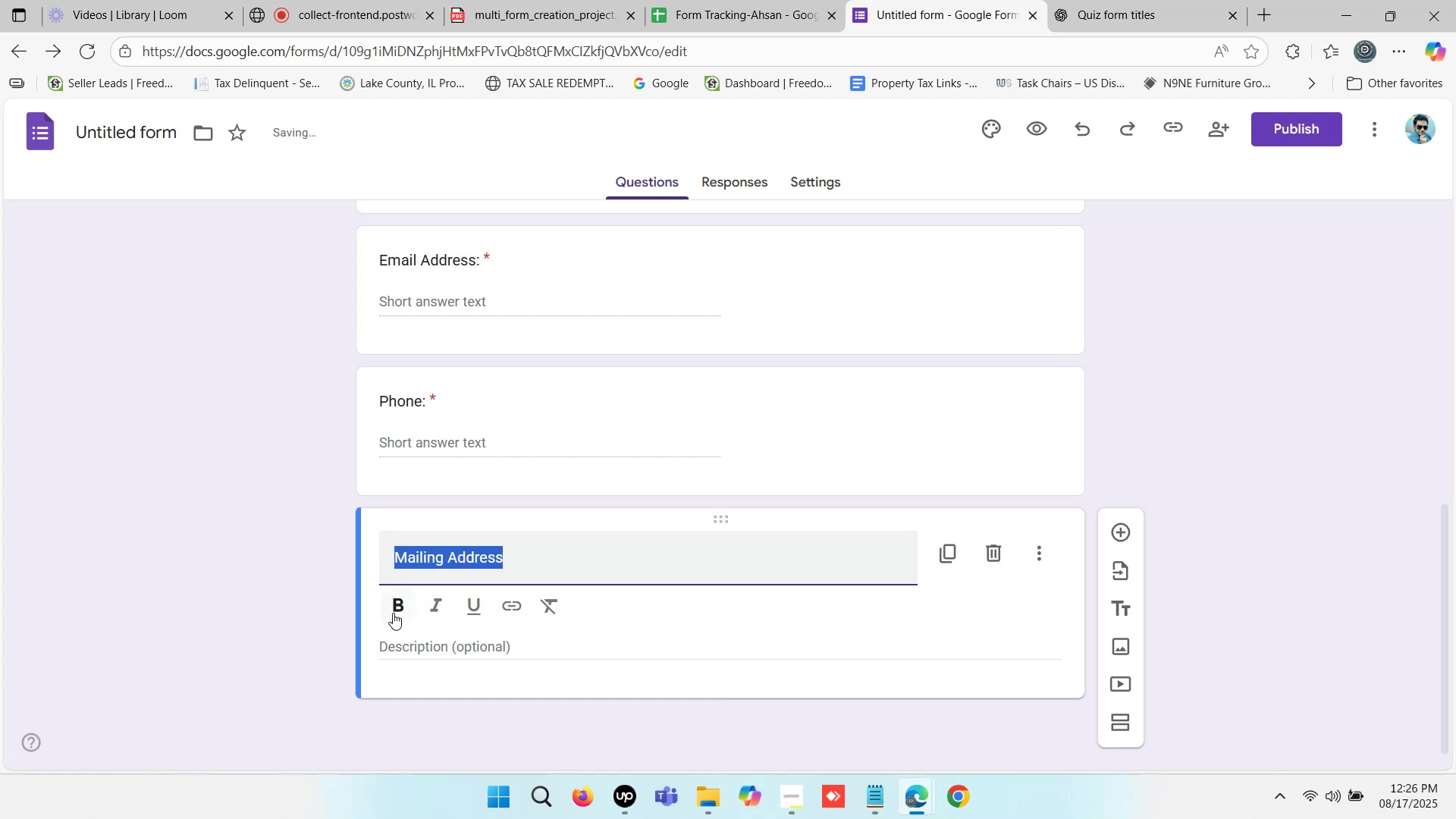 
left_click([394, 613])
 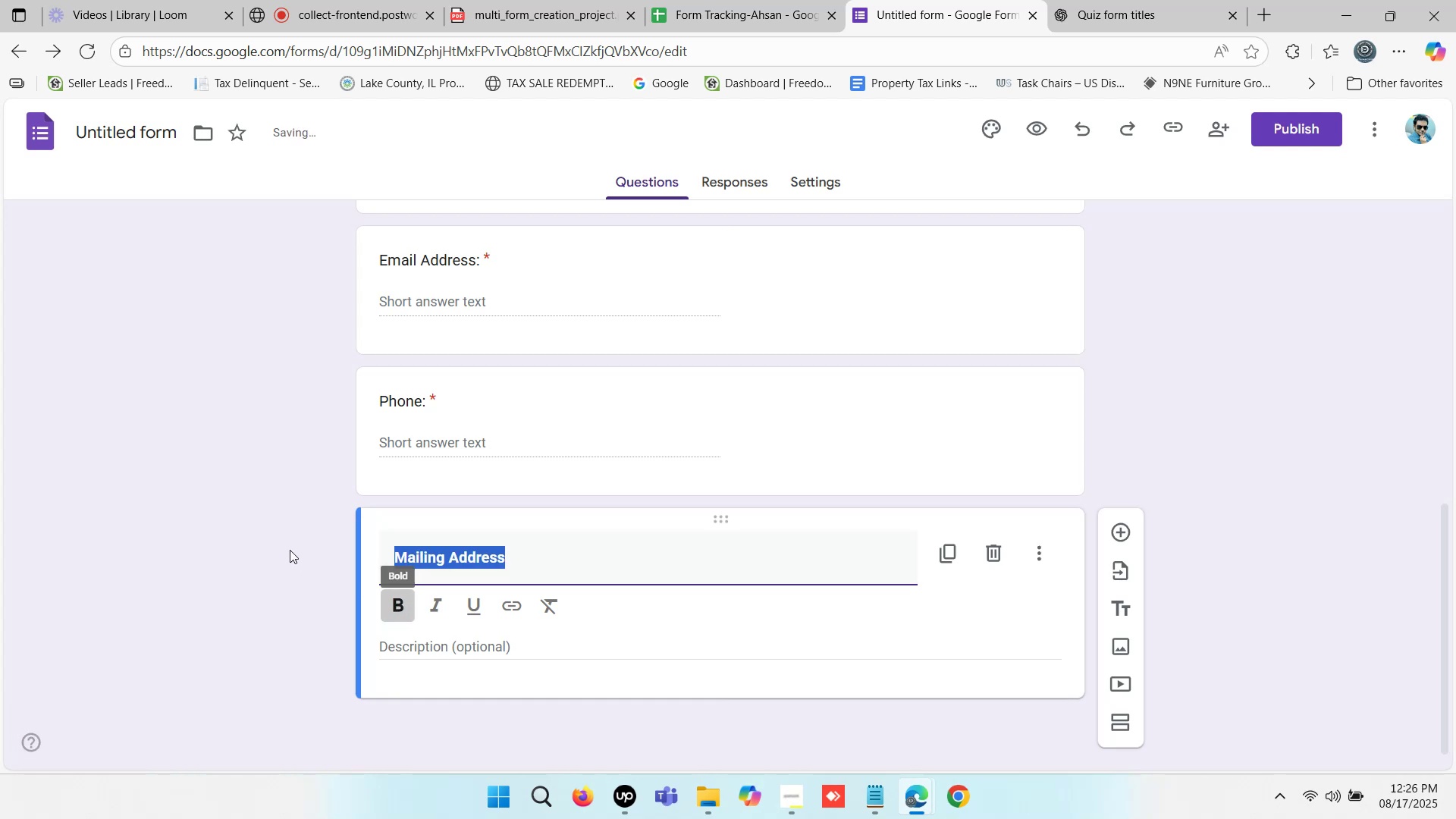 
left_click([272, 540])
 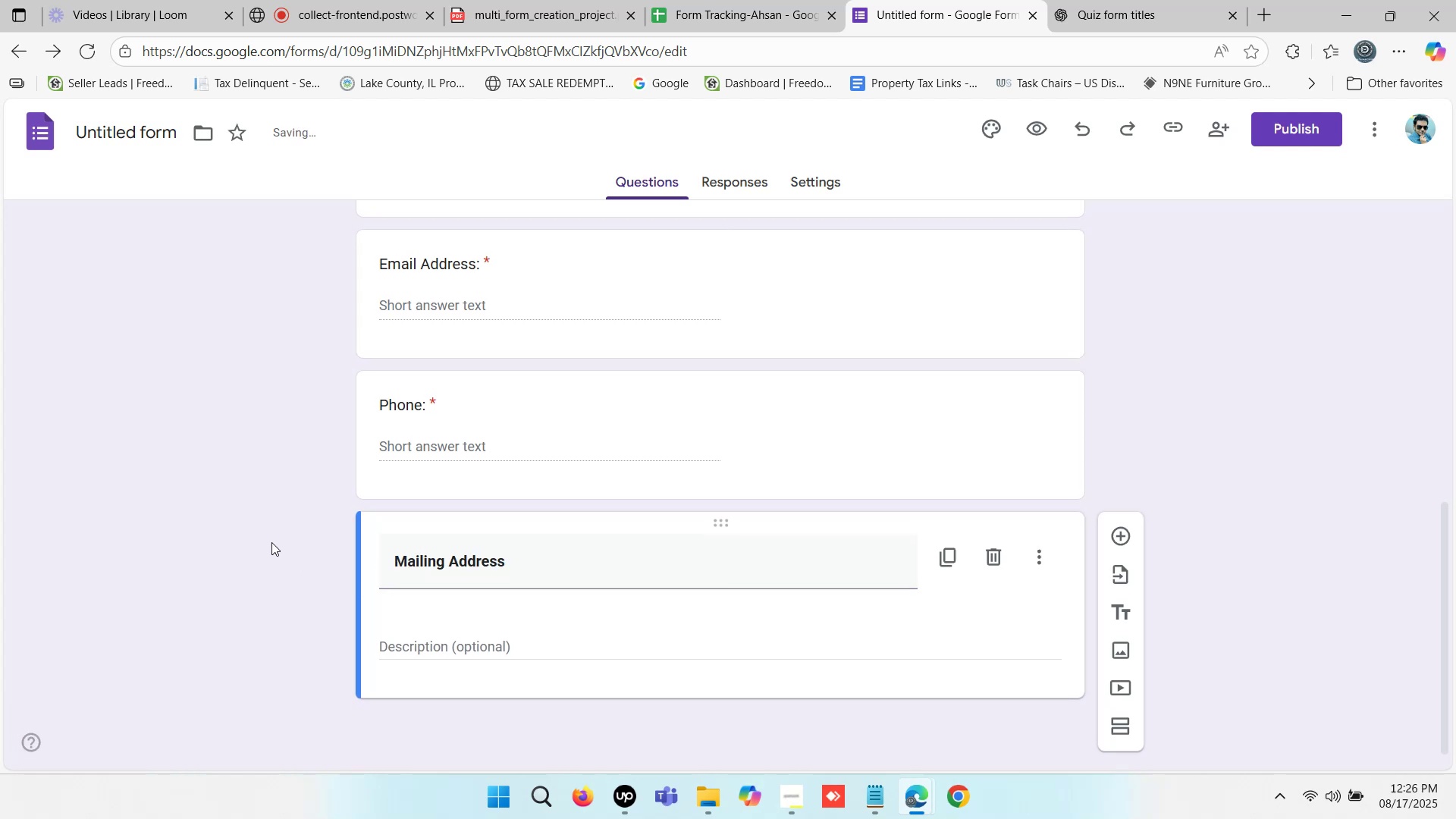 
scroll: coordinate [1157, 599], scroll_direction: down, amount: 4.0
 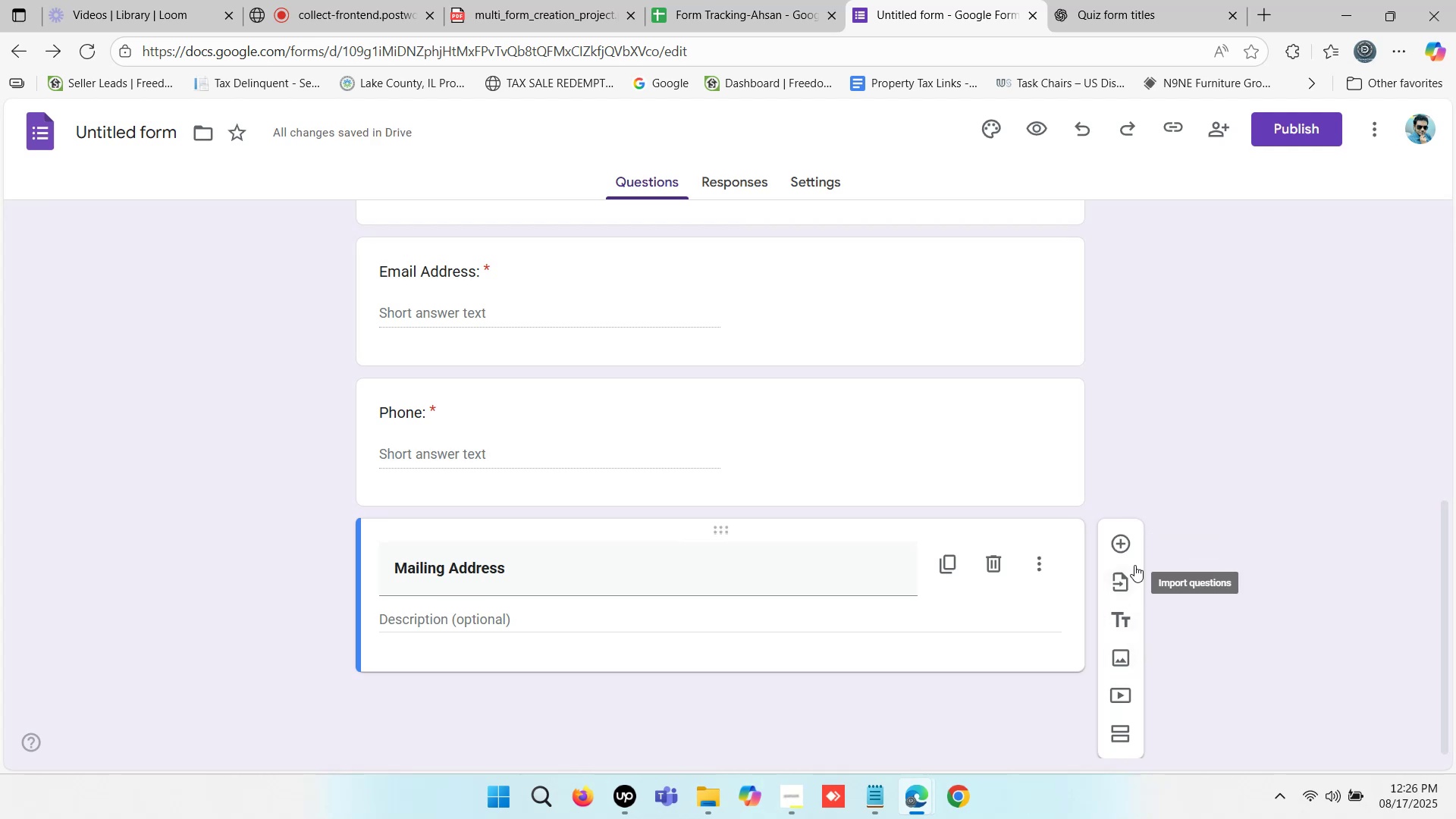 
left_click([1124, 541])
 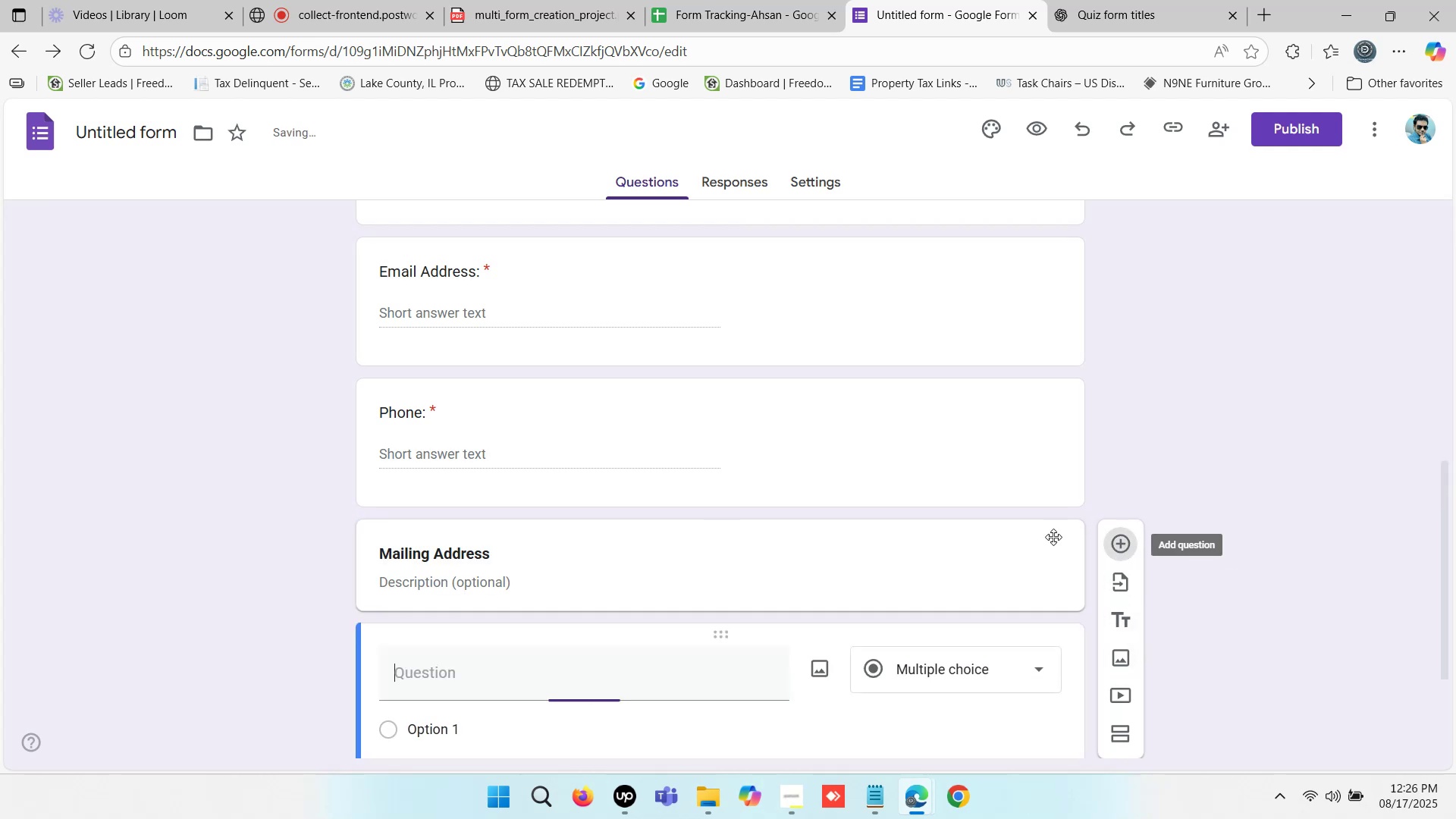 
scroll: coordinate [466, 584], scroll_direction: down, amount: 4.0
 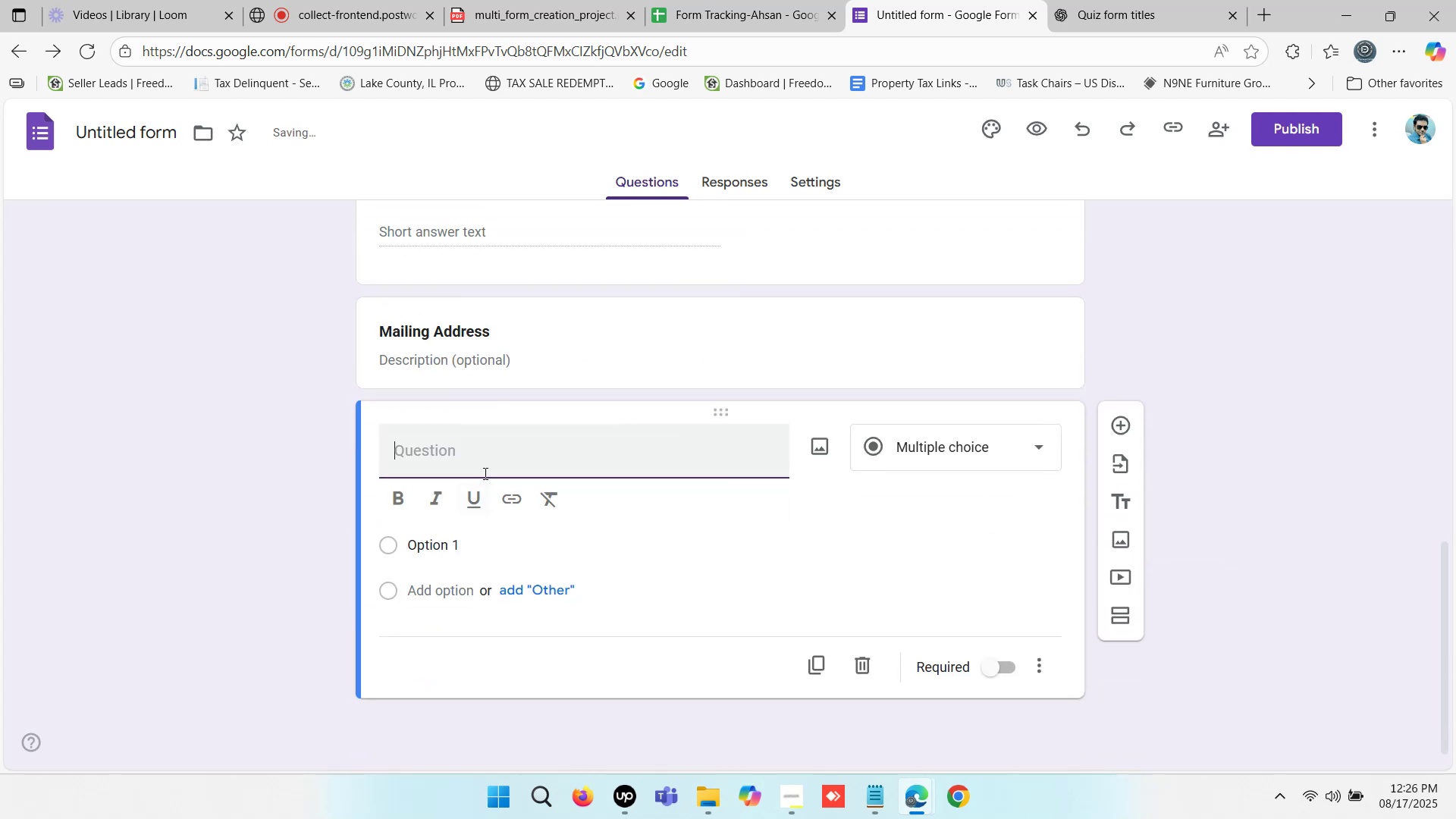 
type(Streer )
key(Backspace)
type(t)
key(Backspace)
key(Backspace)
type(t Address)
 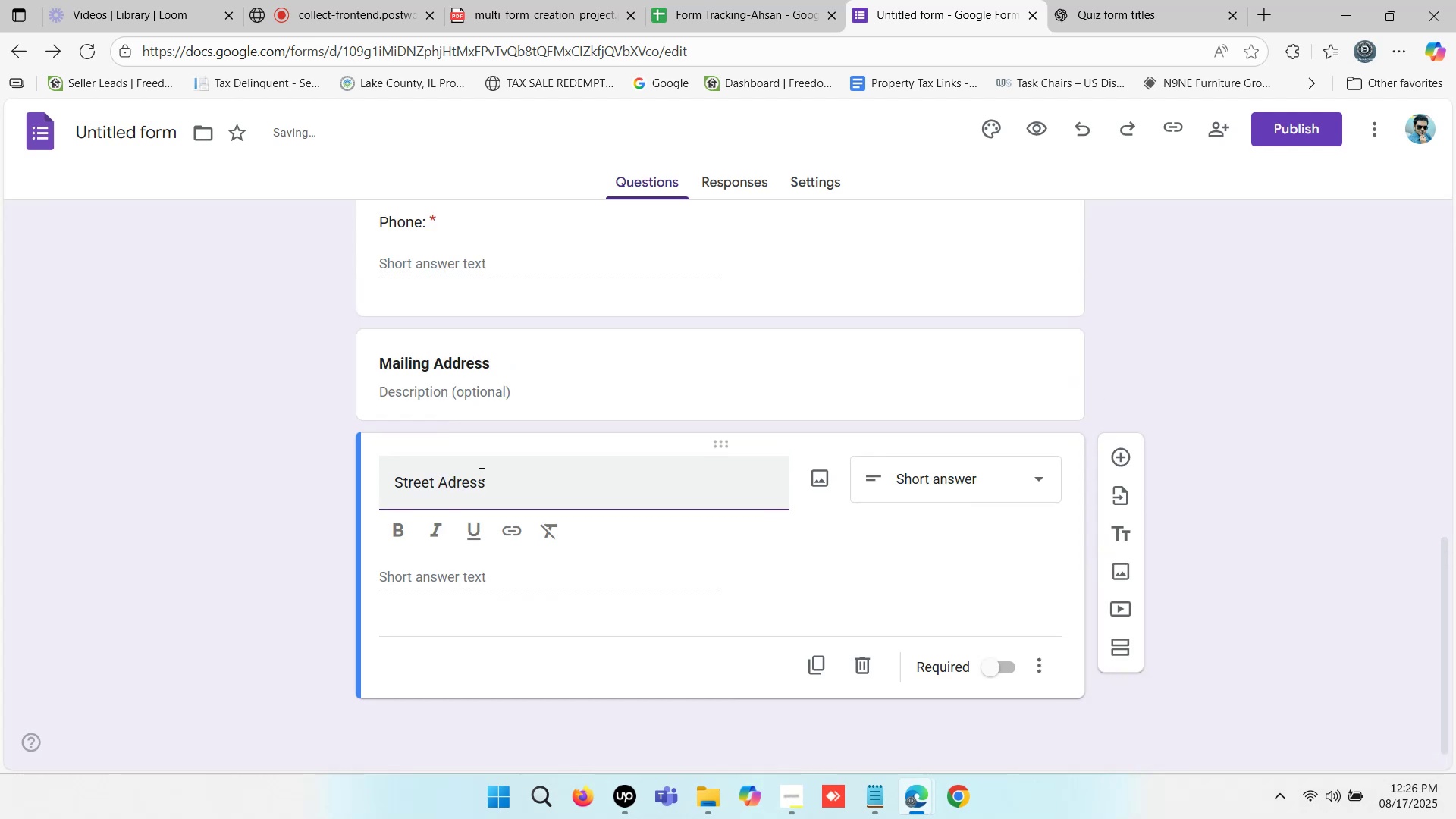 
left_click([464, 482])
 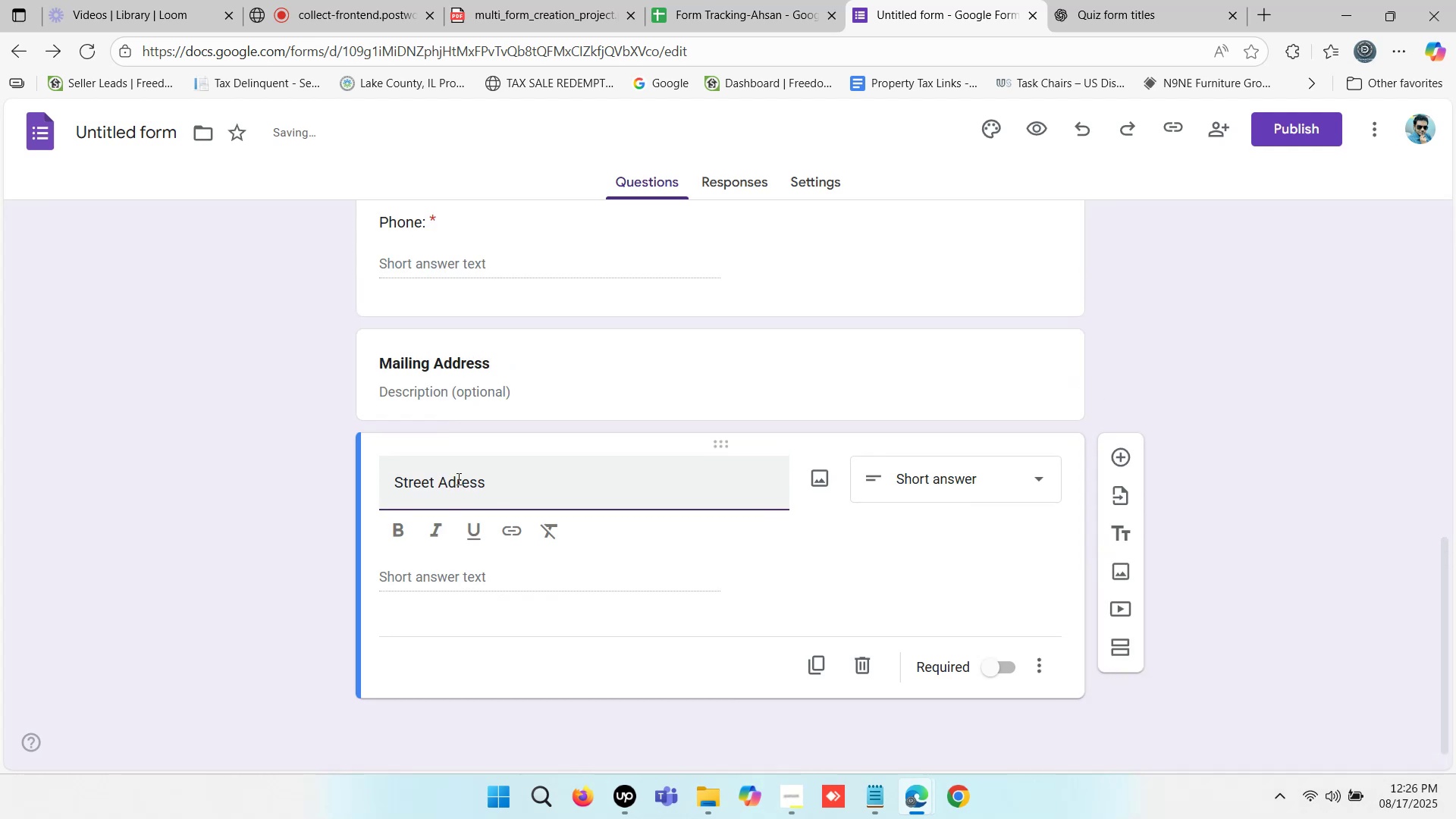 
left_click([456, 477])
 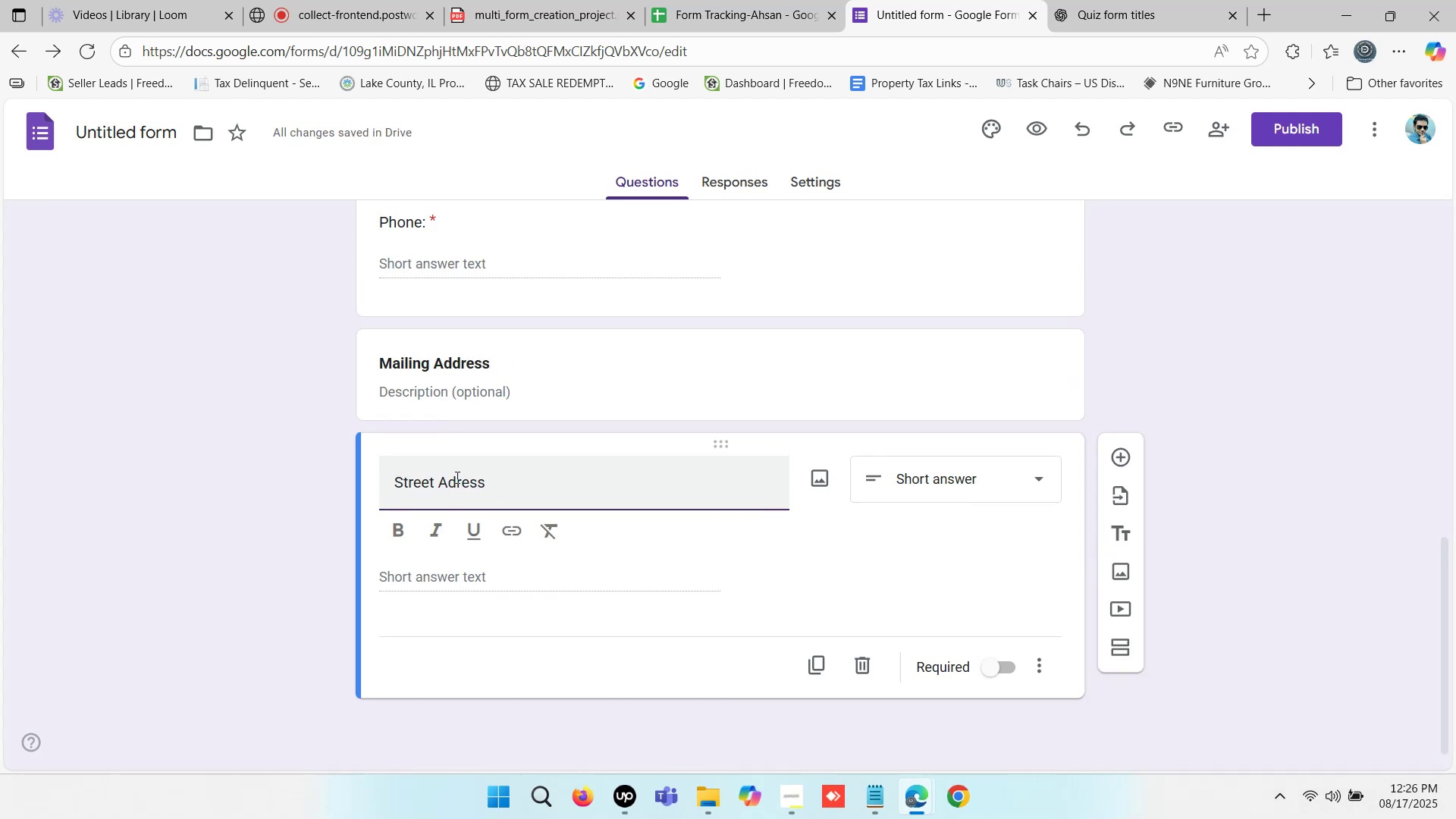 
key(D)
 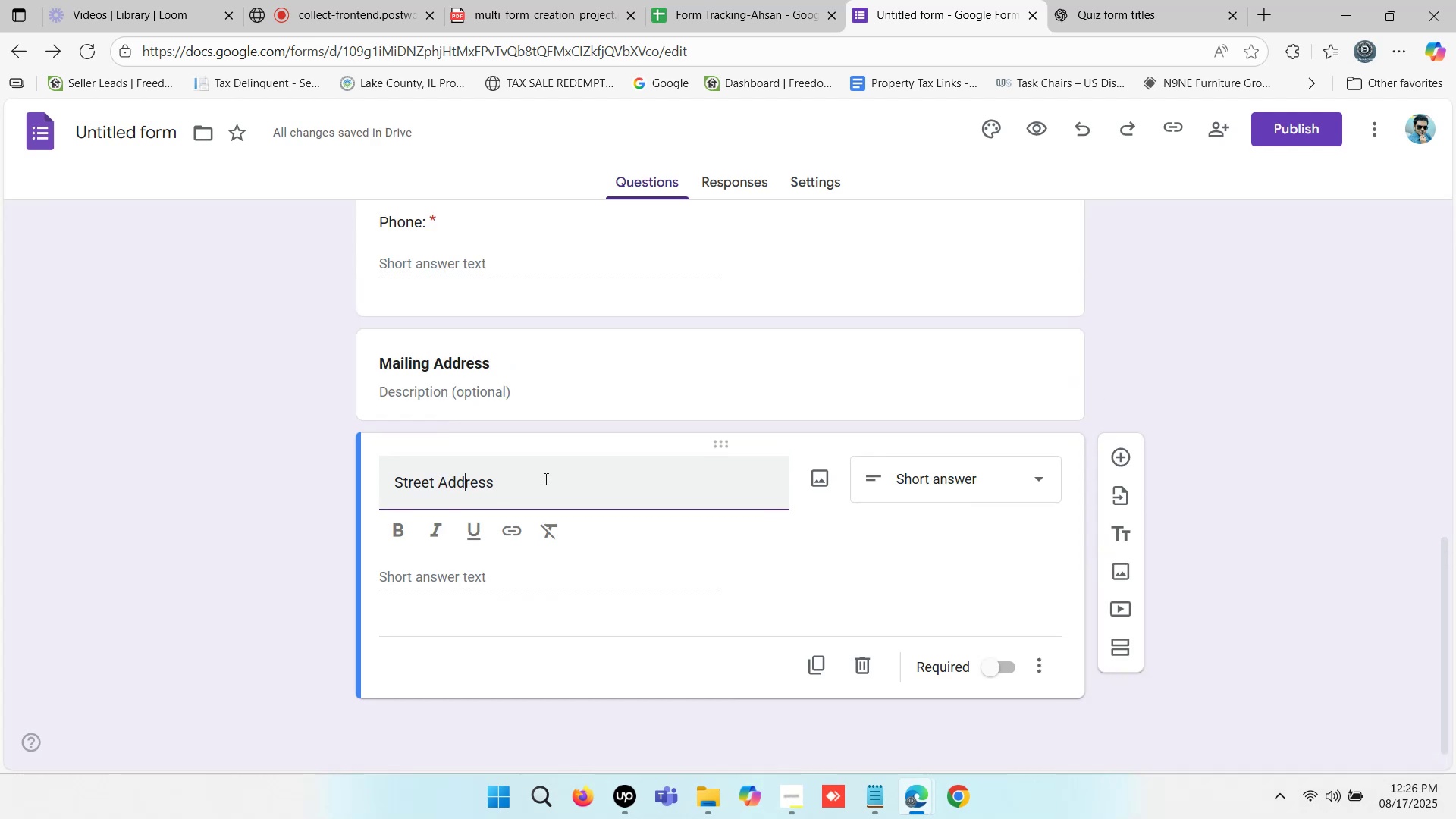 
left_click([544, 479])
 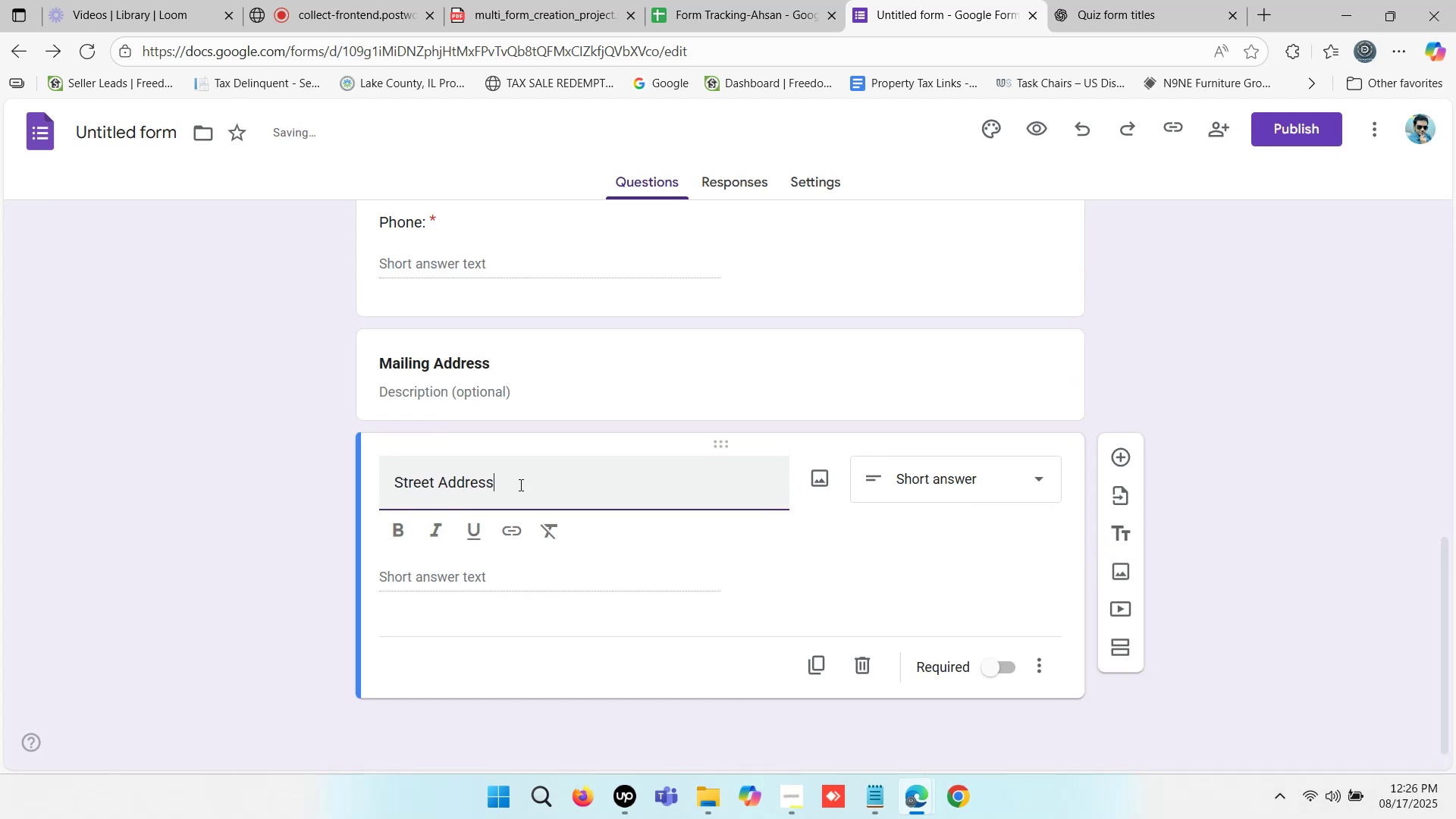 
left_click_drag(start_coordinate=[516, 483], to_coordinate=[378, 482])
 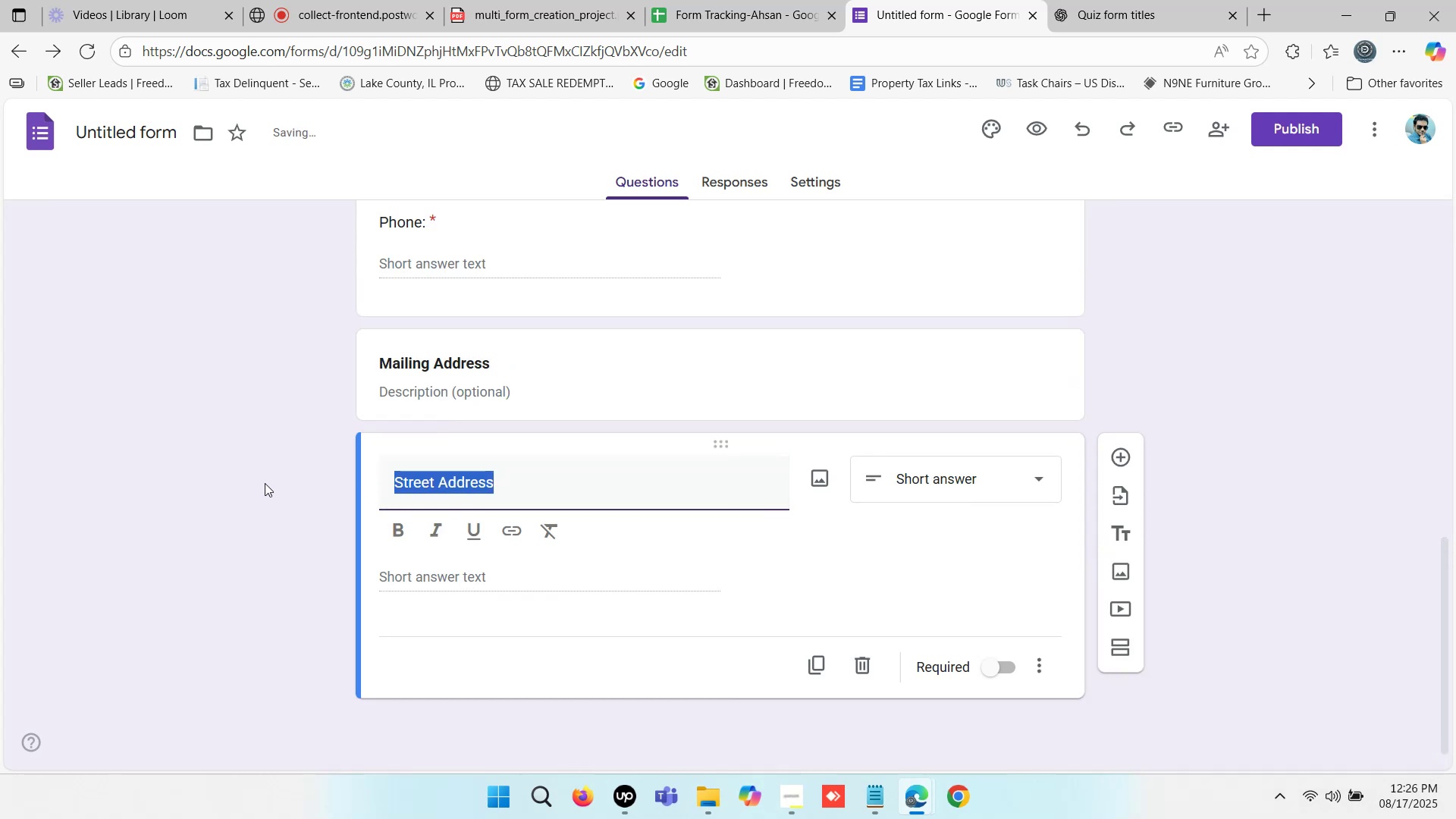 
left_click([257, 482])
 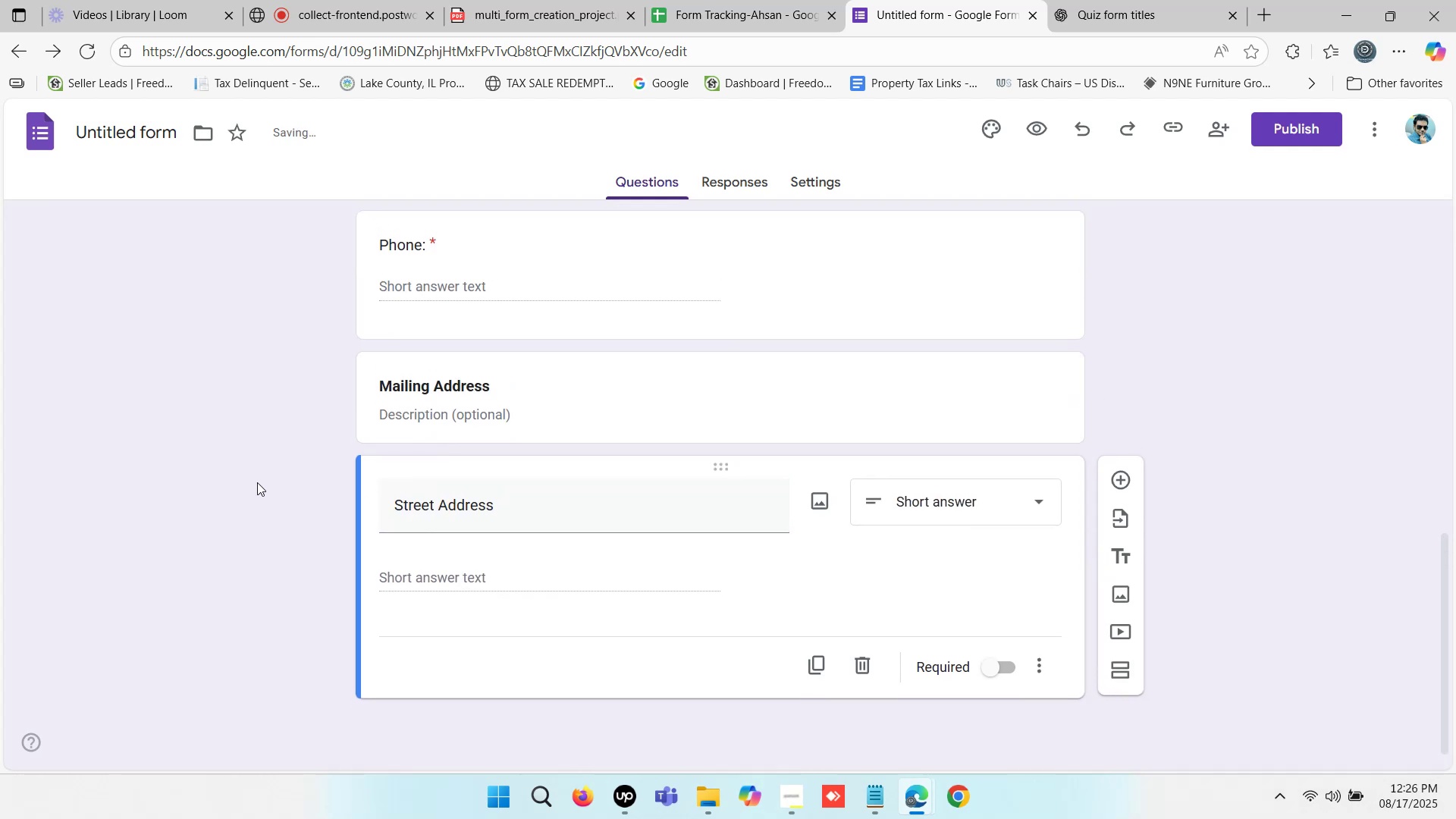 
scroll: coordinate [546, 460], scroll_direction: down, amount: 3.0
 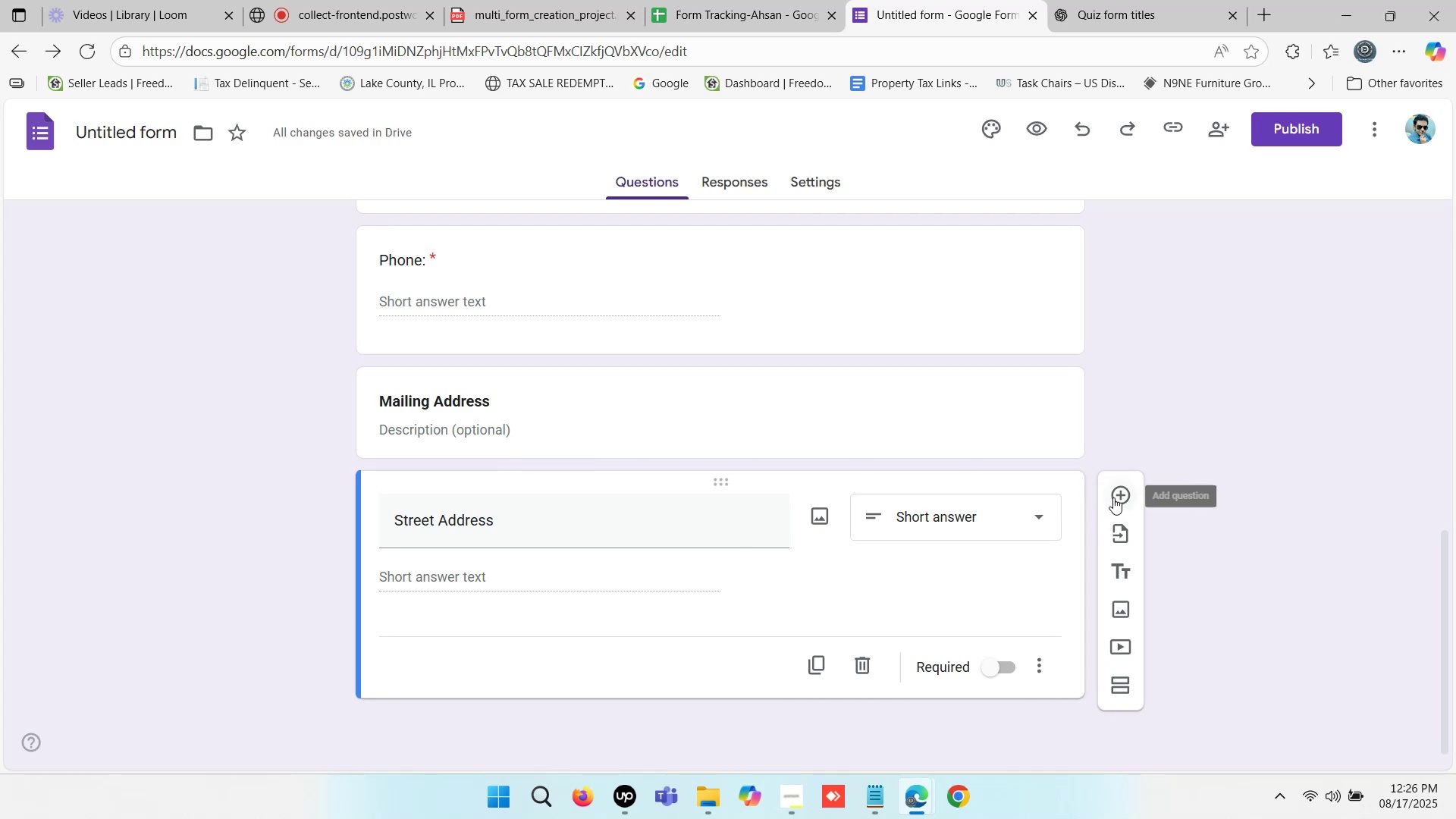 
left_click([1113, 497])
 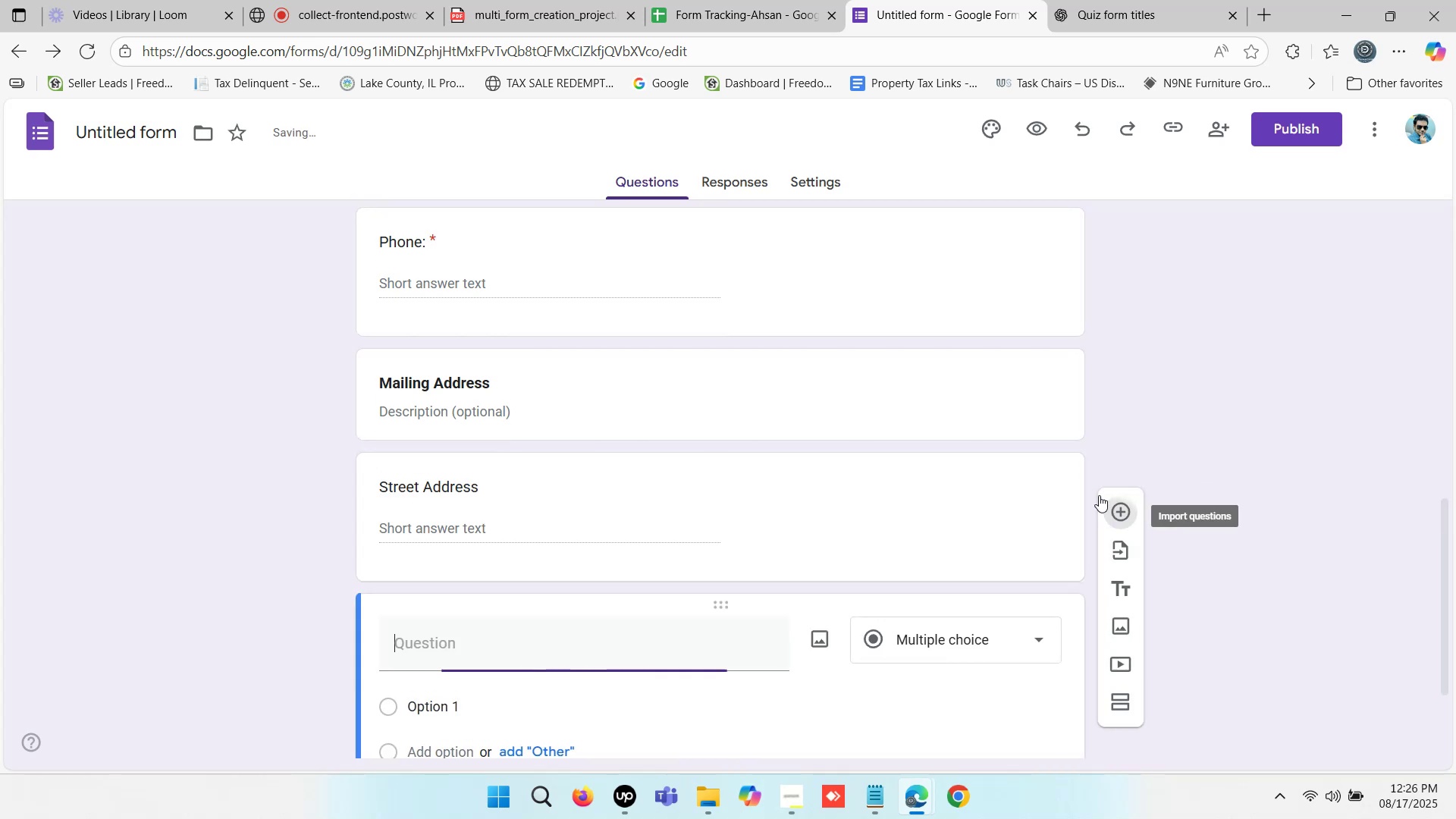 
scroll: coordinate [540, 513], scroll_direction: down, amount: 5.0
 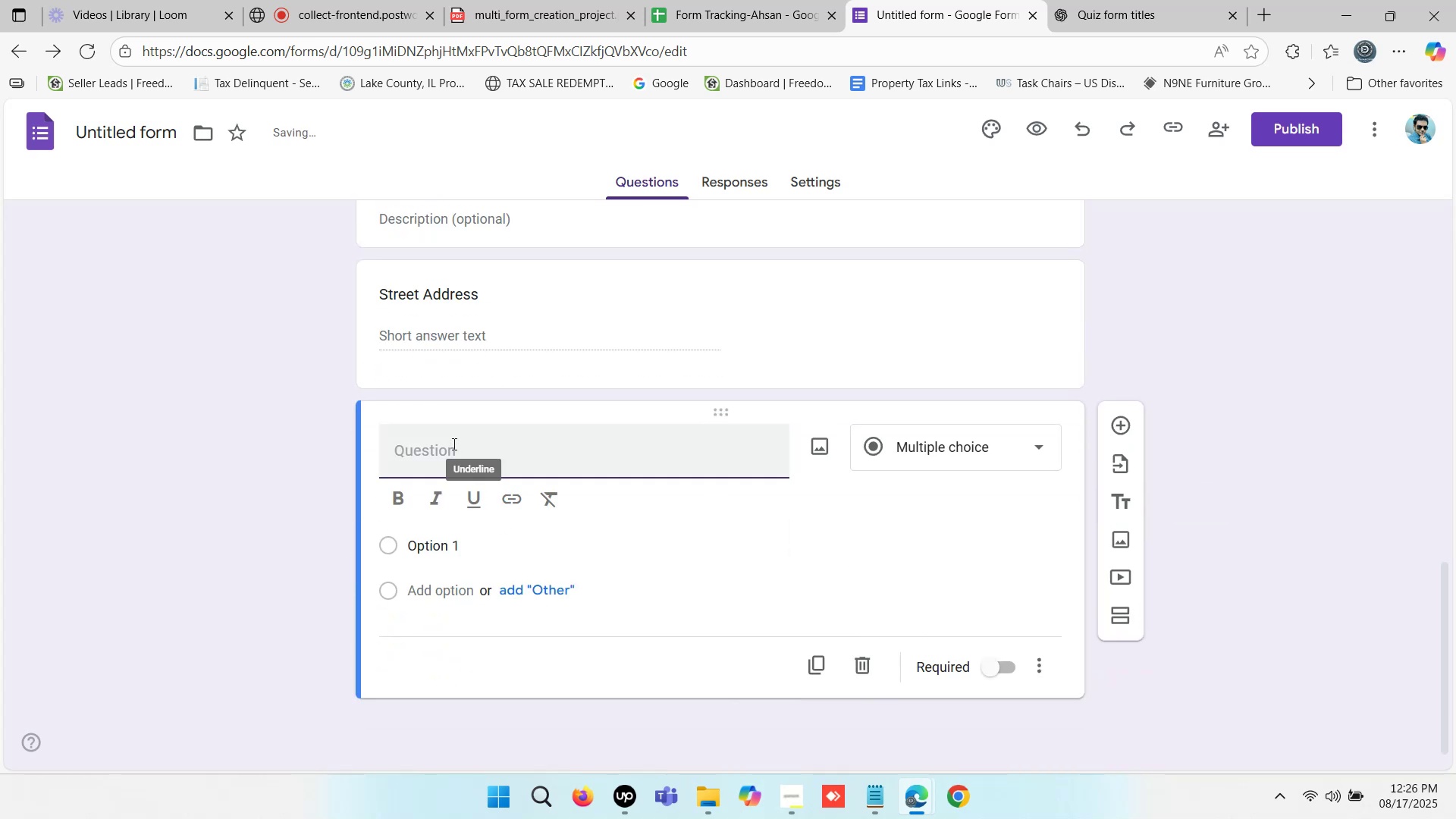 
type(City)
 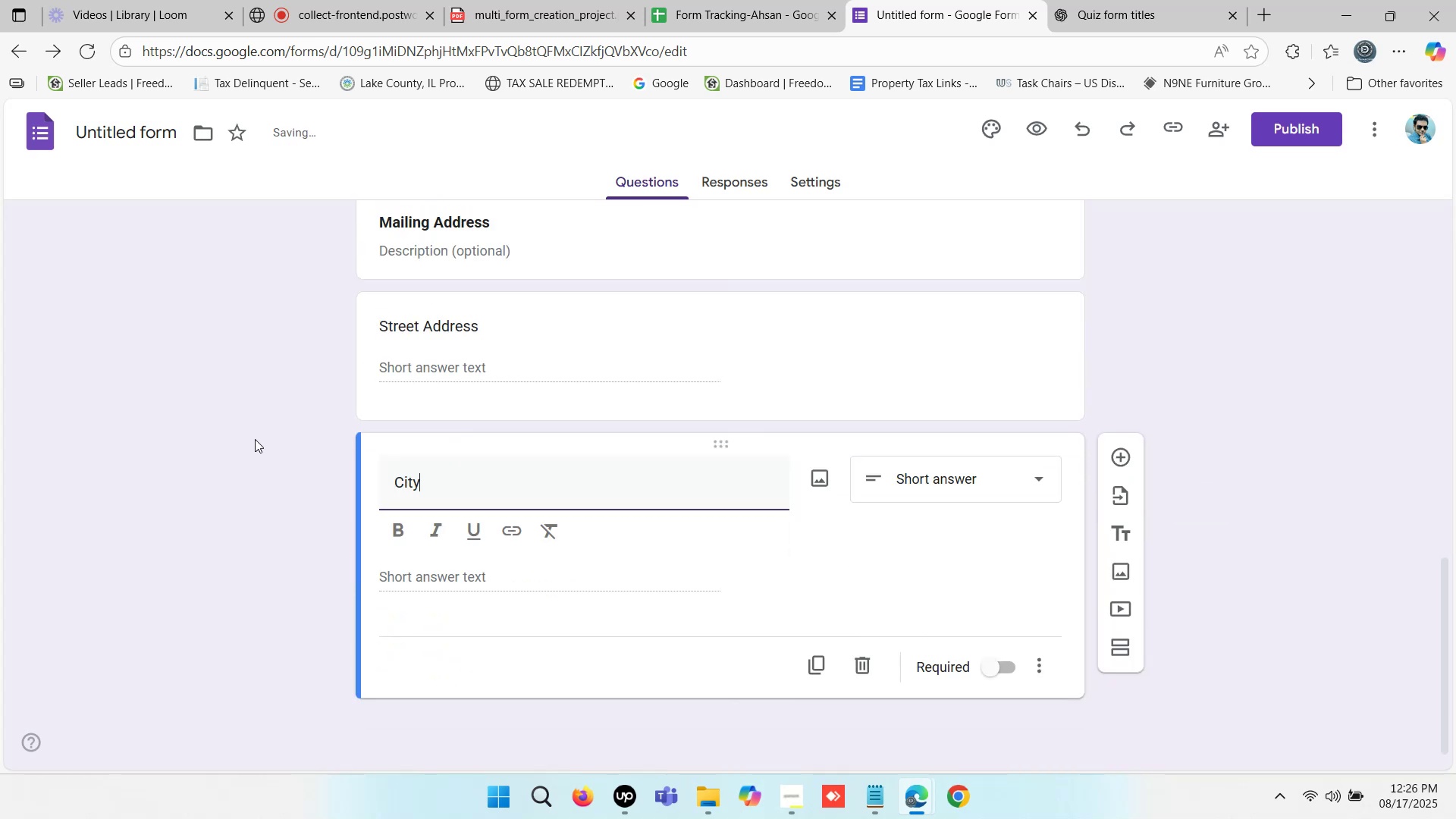 
left_click([236, 438])
 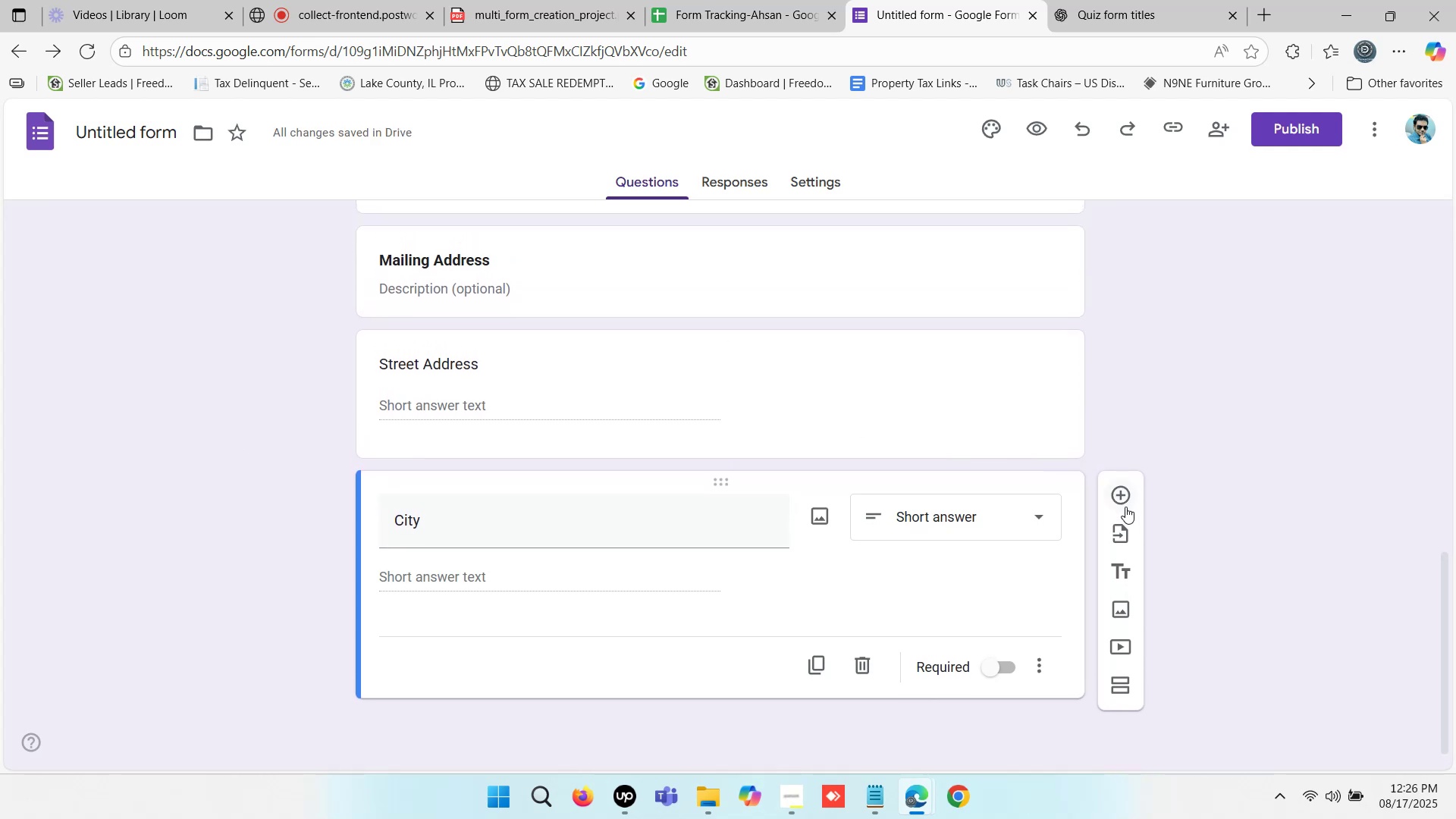 
left_click([1118, 494])
 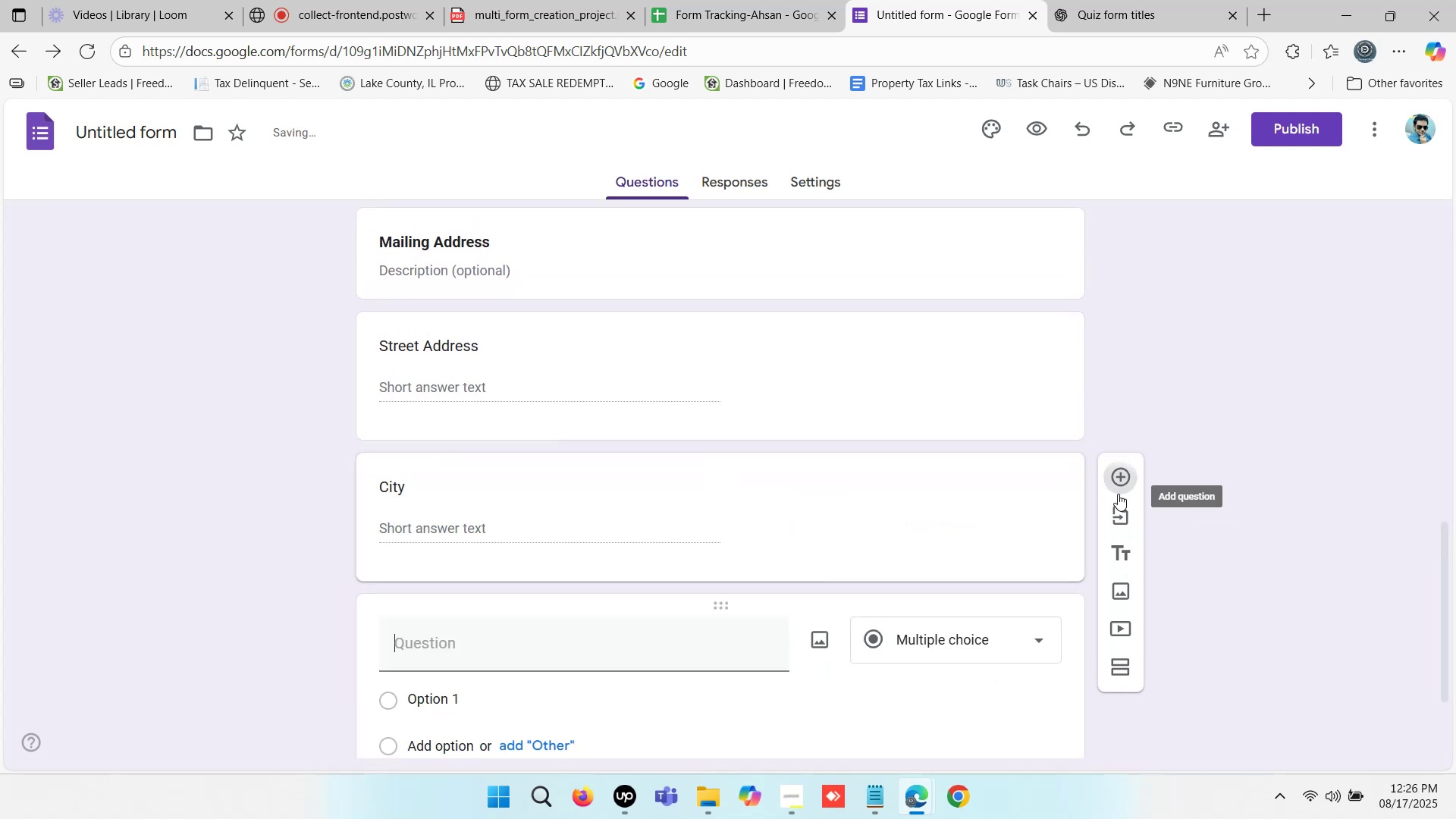 
scroll: coordinate [464, 526], scroll_direction: down, amount: 4.0
 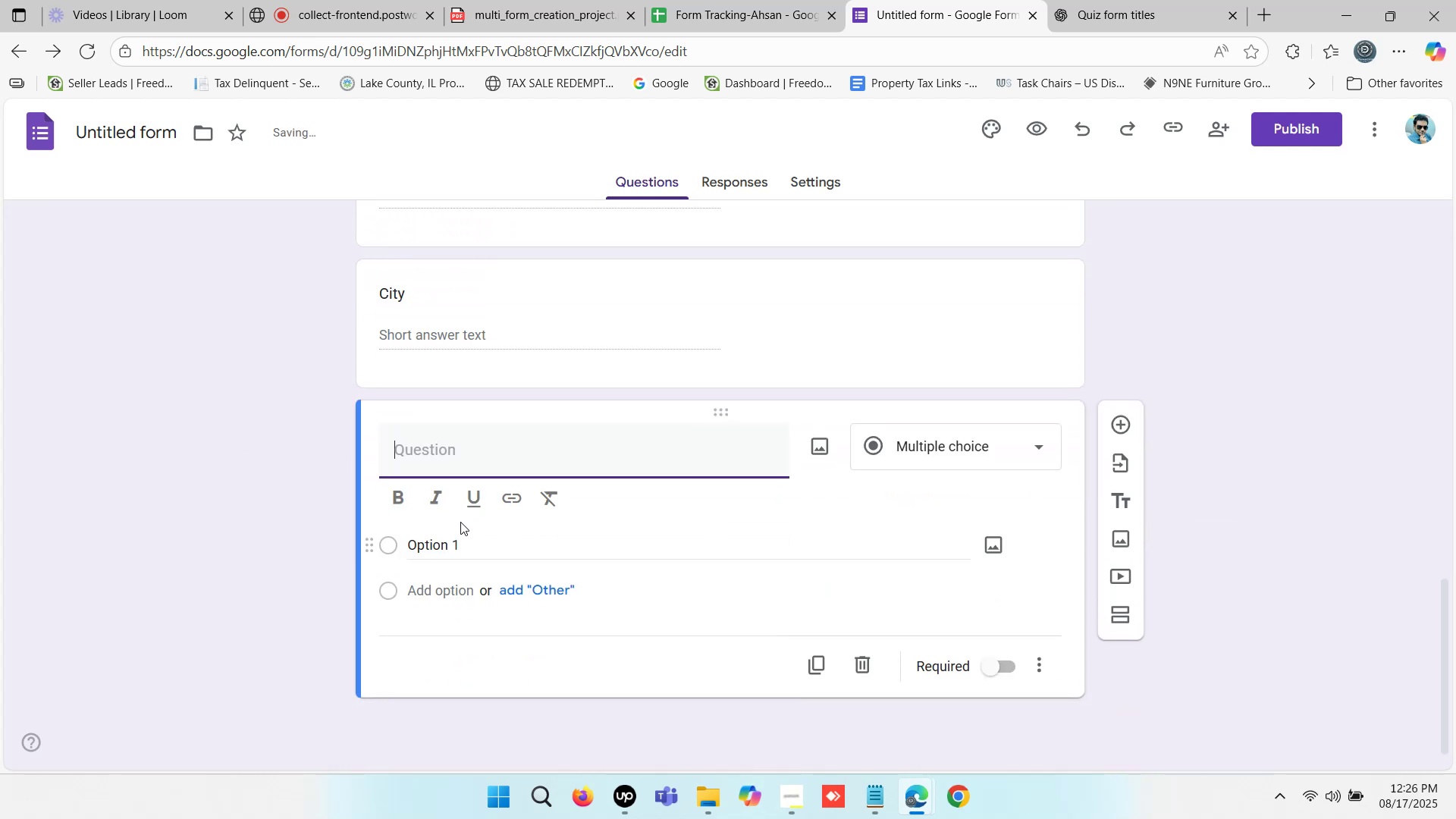 
type(State)
 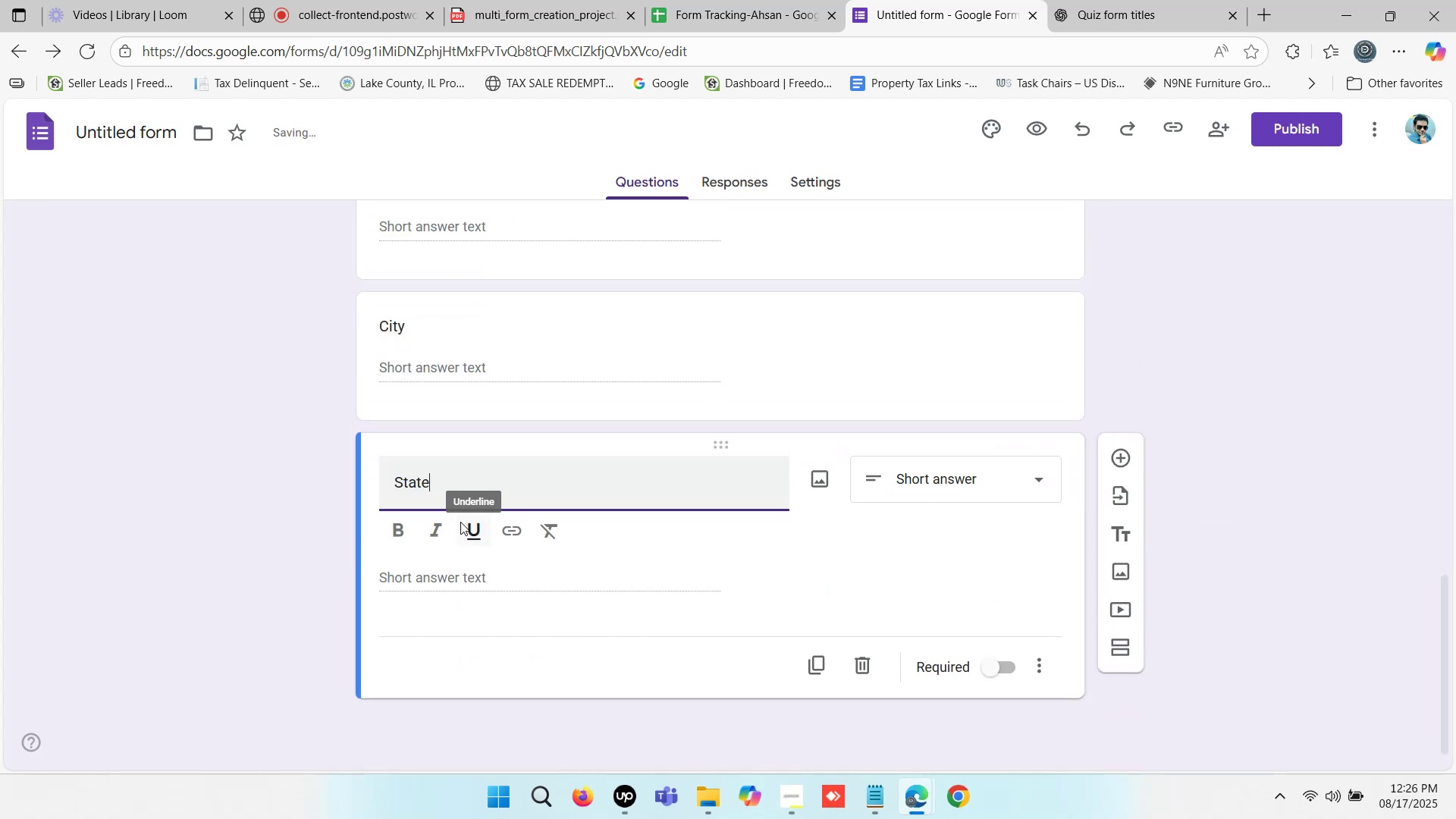 
left_click([233, 433])
 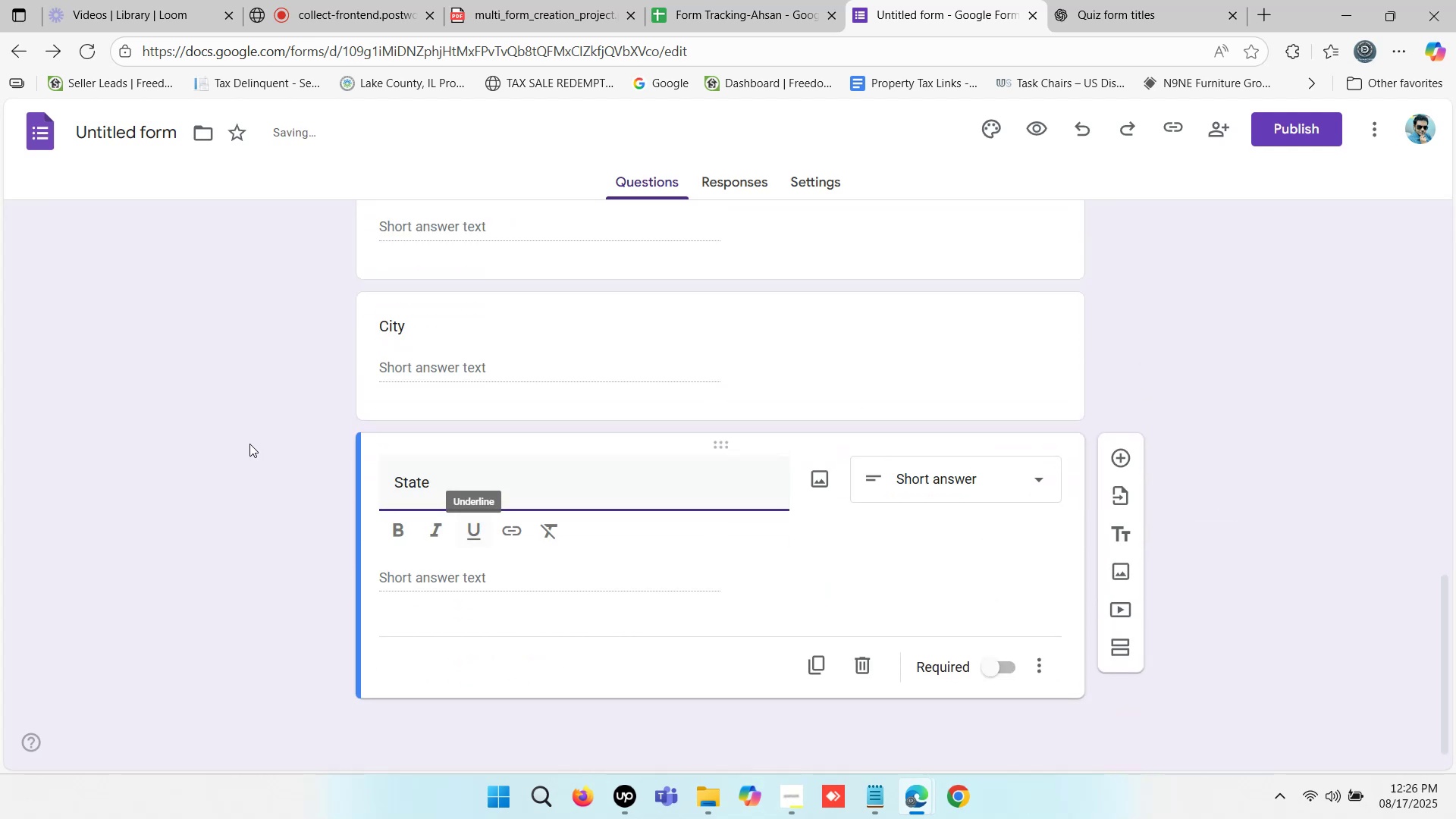 
scroll: coordinate [515, 466], scroll_direction: down, amount: 1.0
 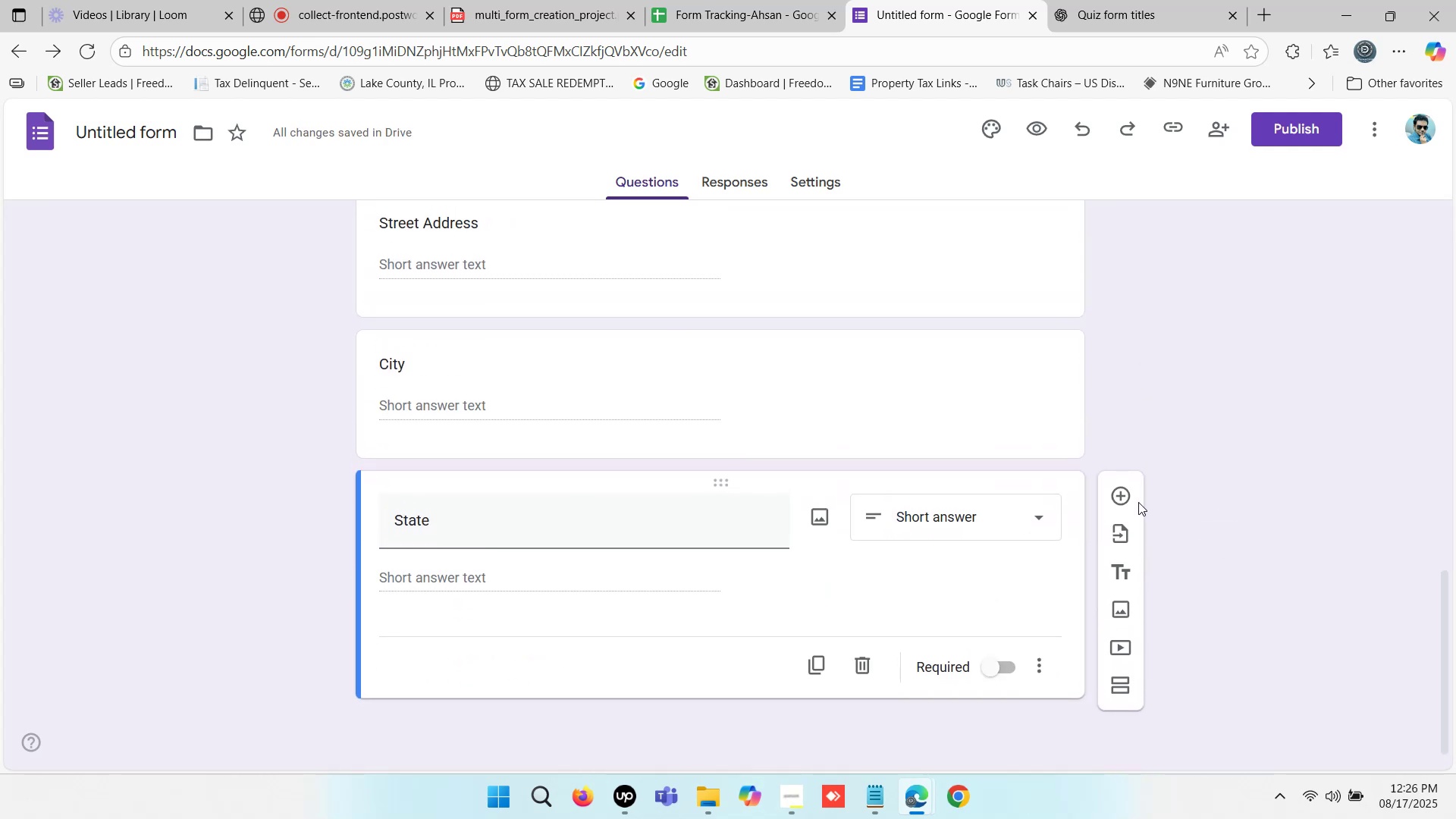 
left_click([1119, 492])
 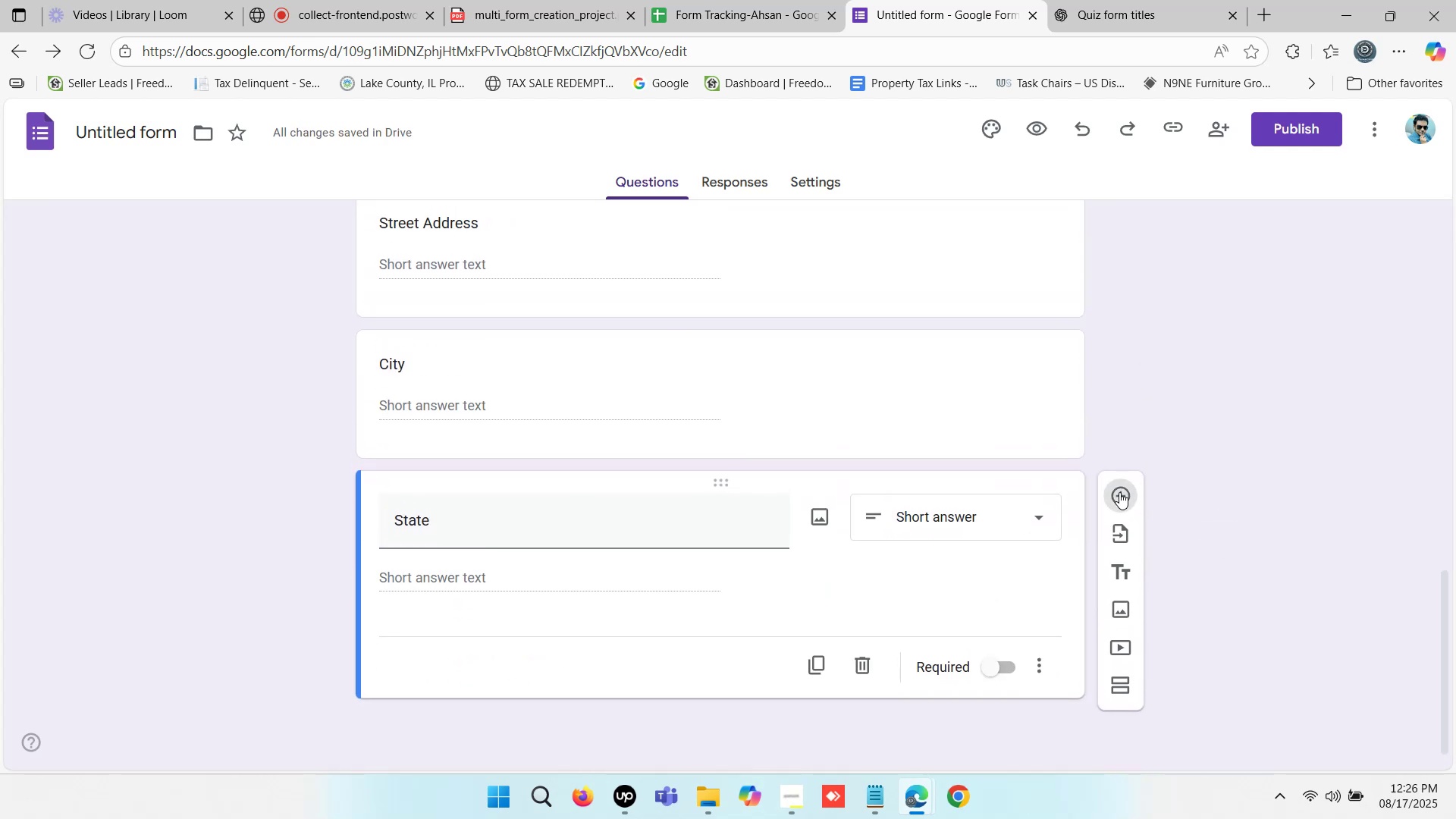 
scroll: coordinate [516, 503], scroll_direction: down, amount: 4.0
 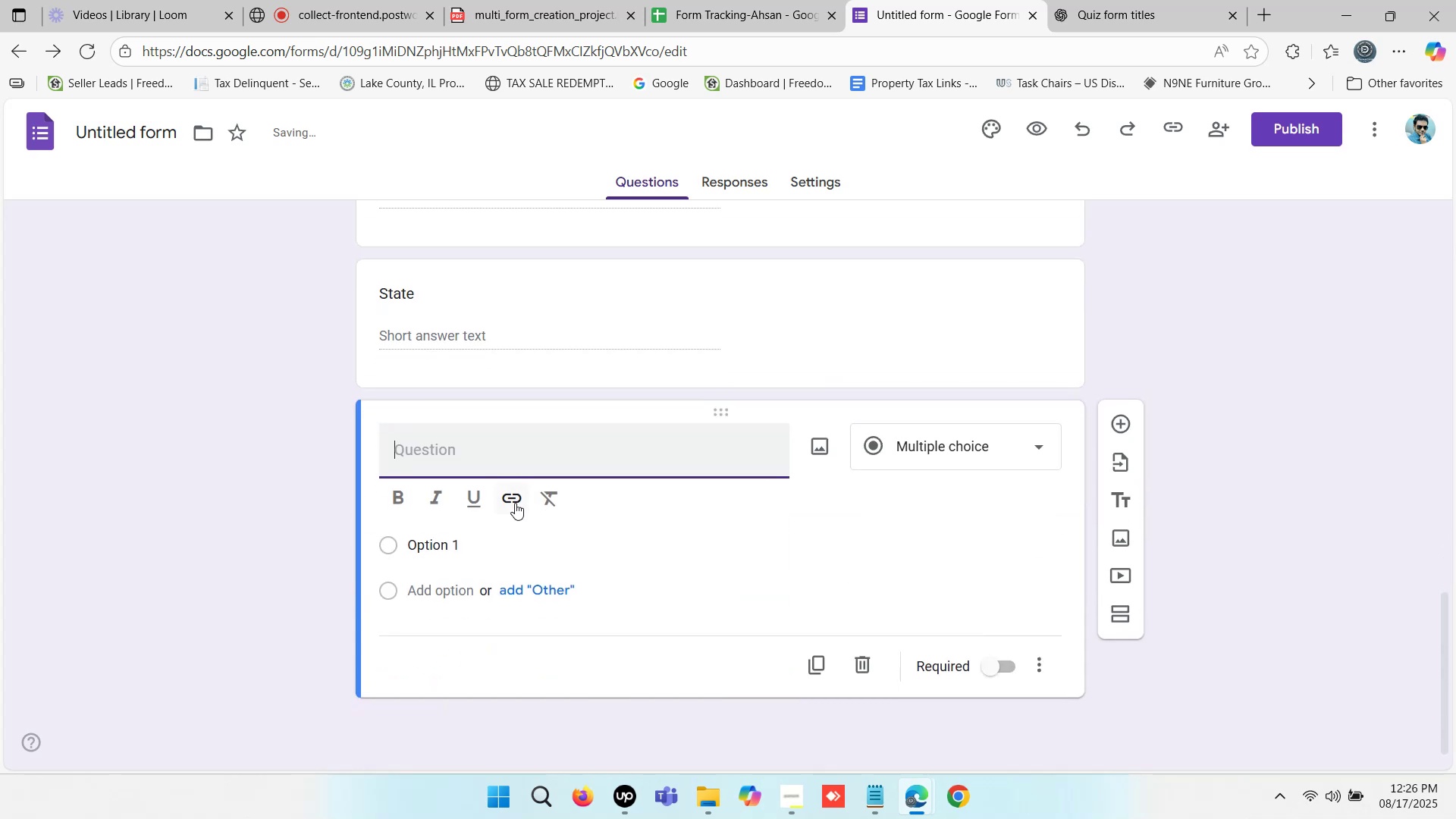 
type(Zip Code)
 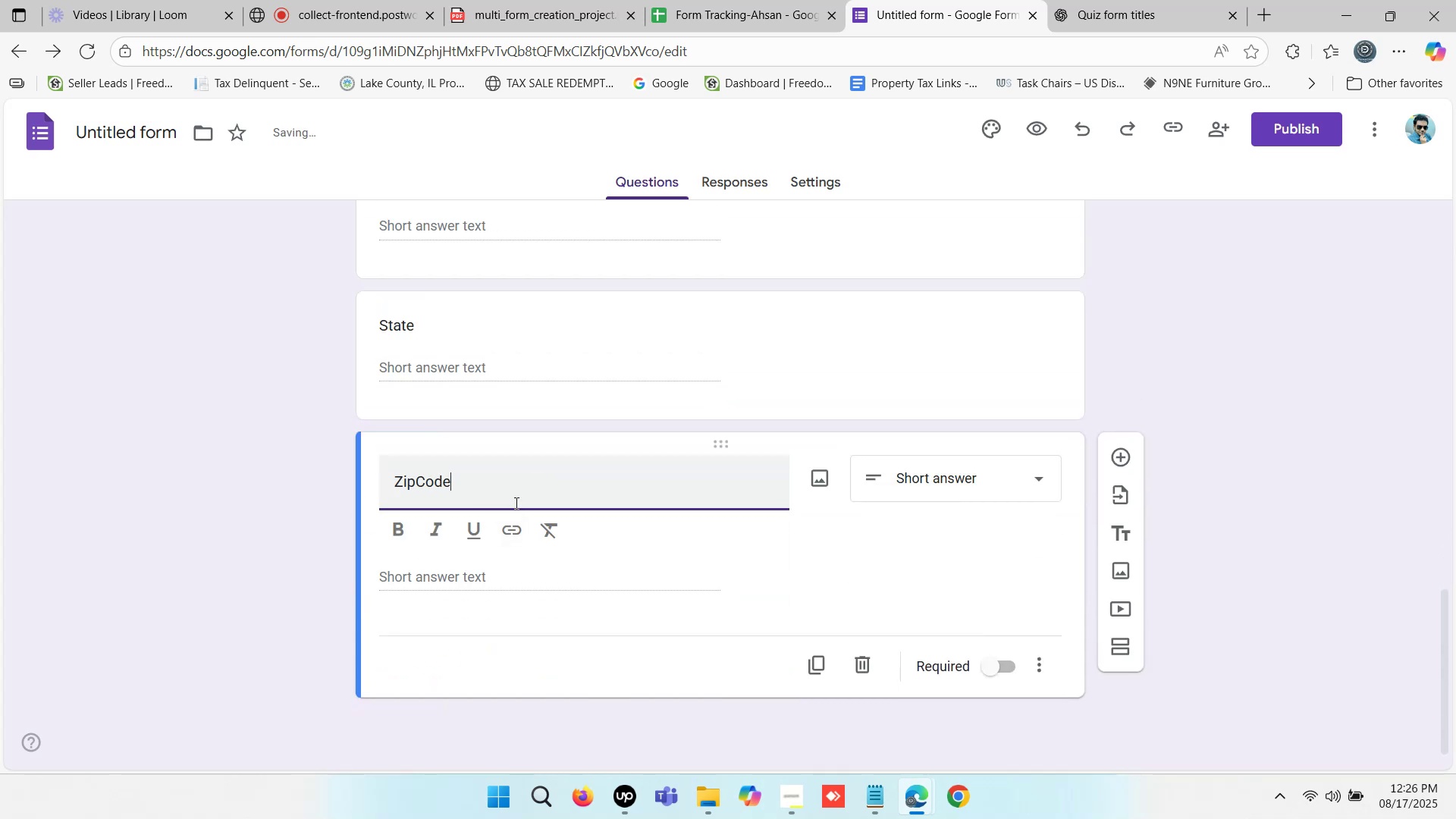 
left_click([418, 482])
 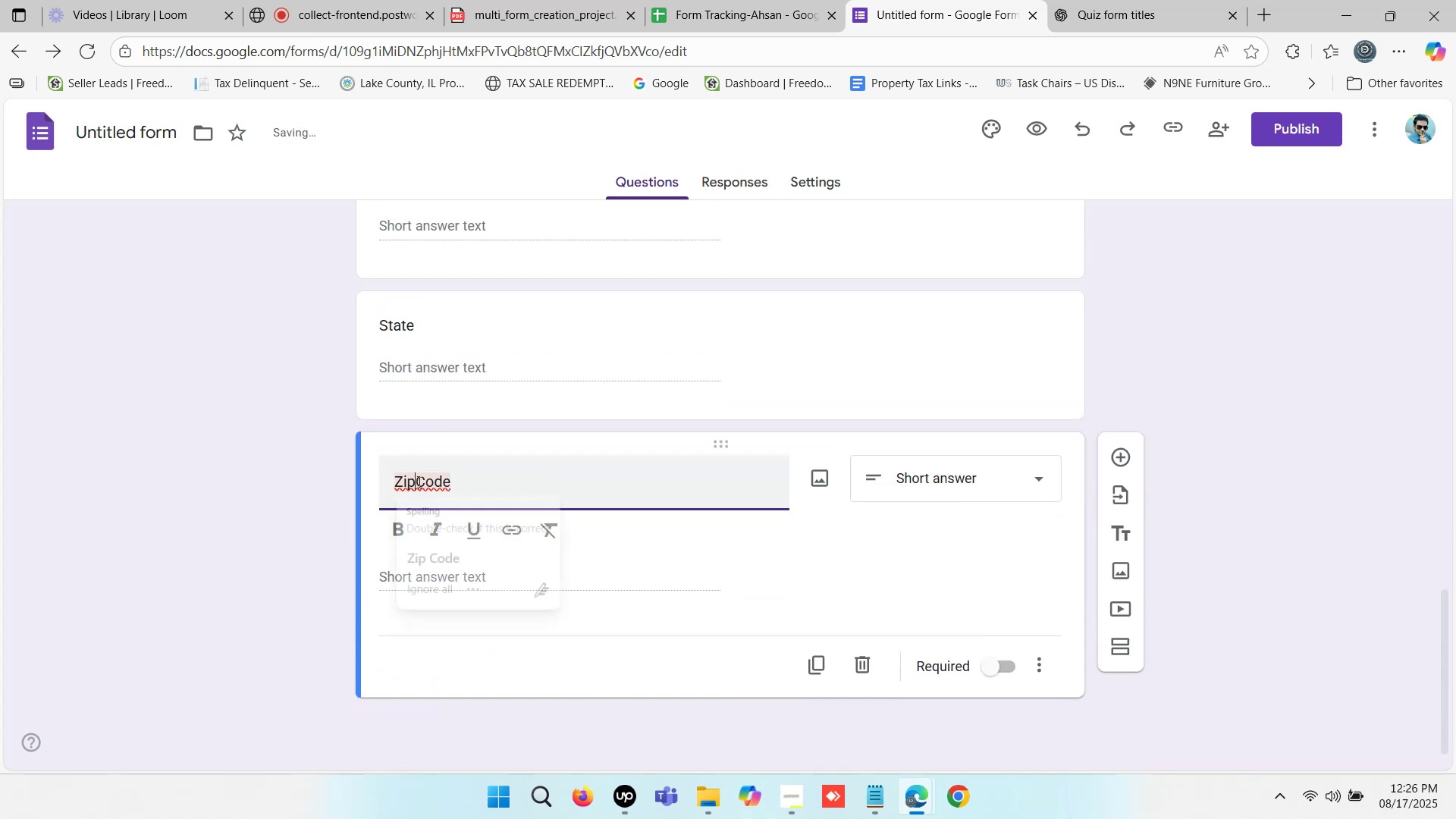 
key(Space)
 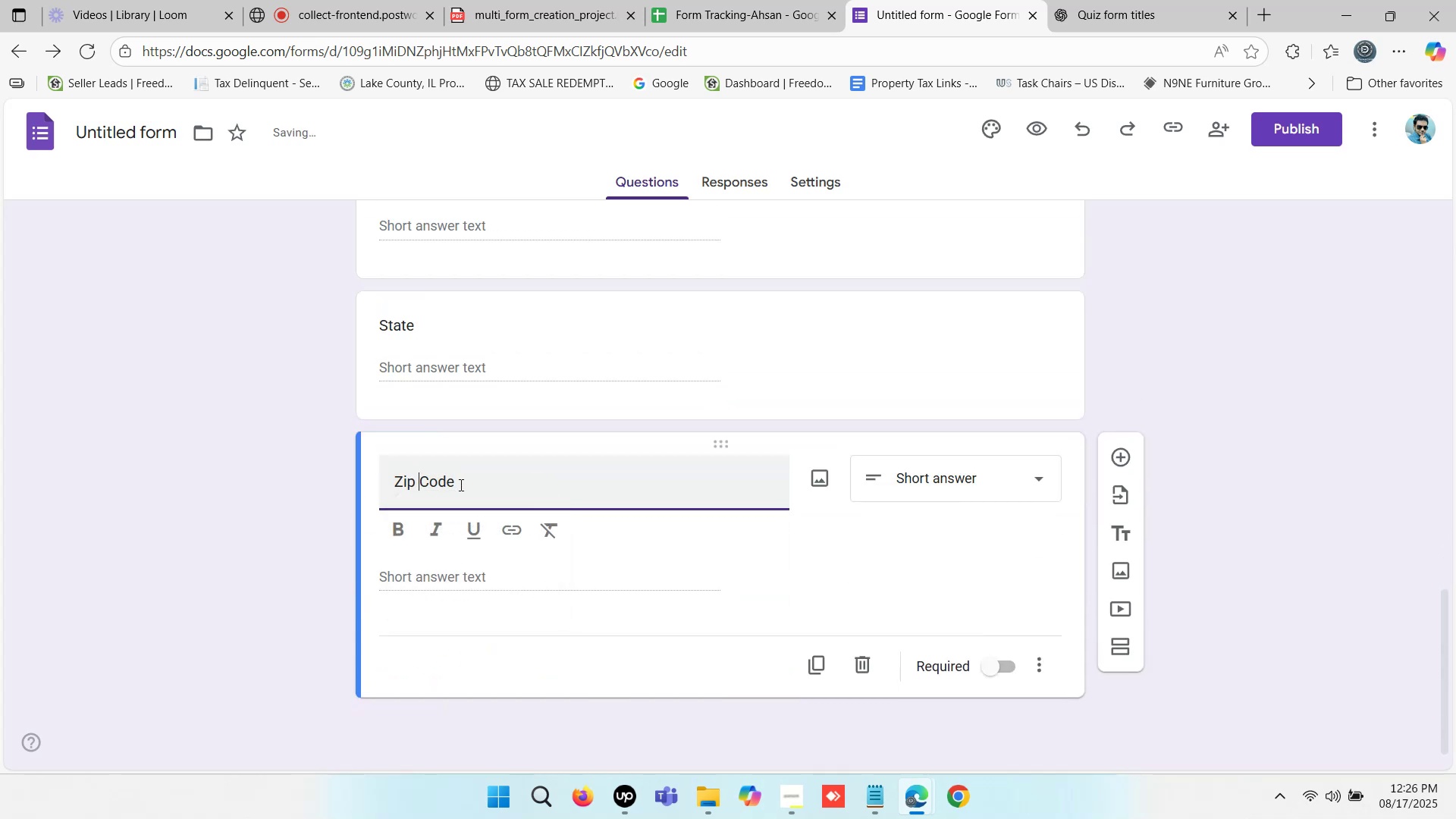 
left_click([466, 485])
 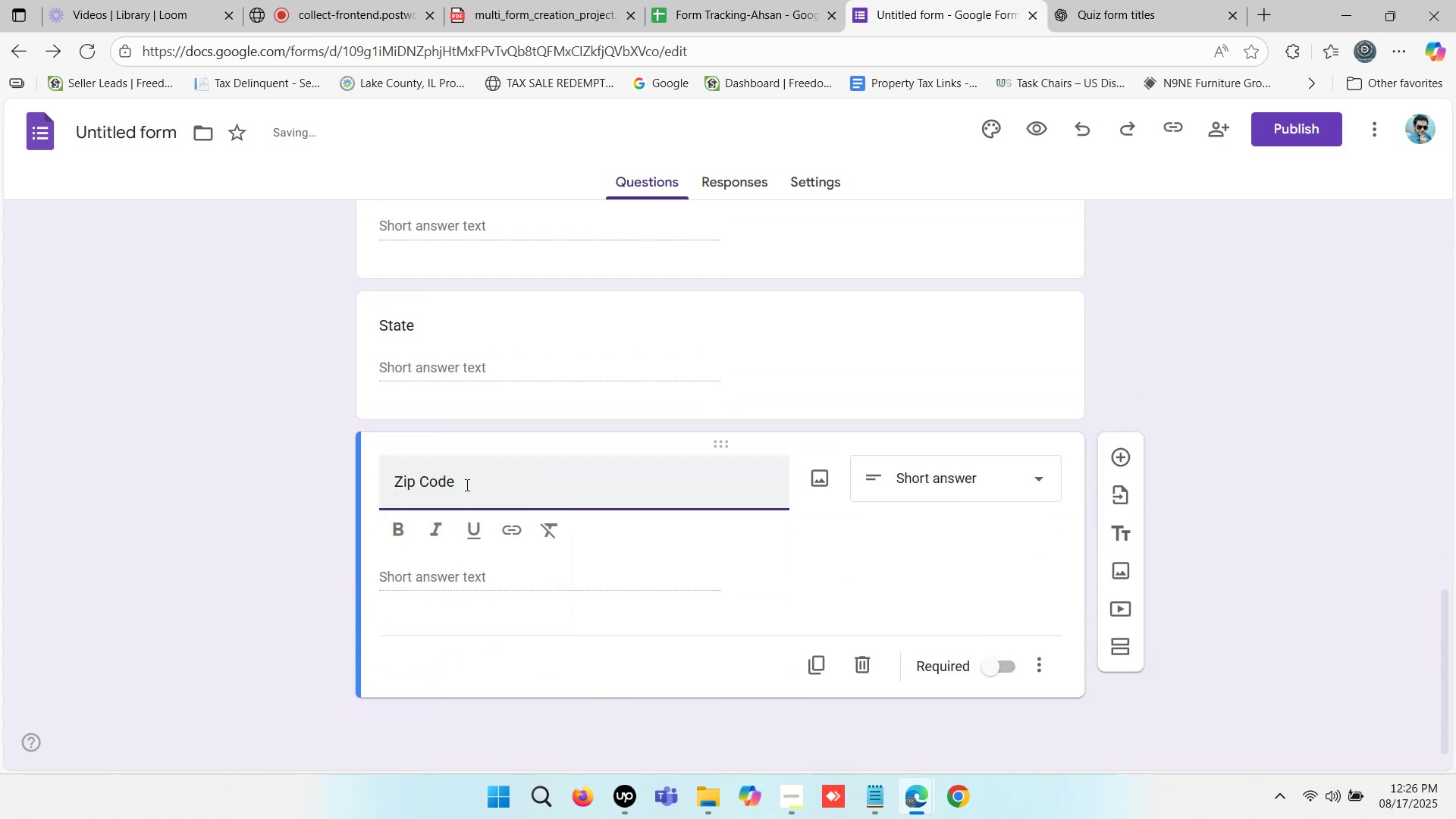 
key(Slash)
 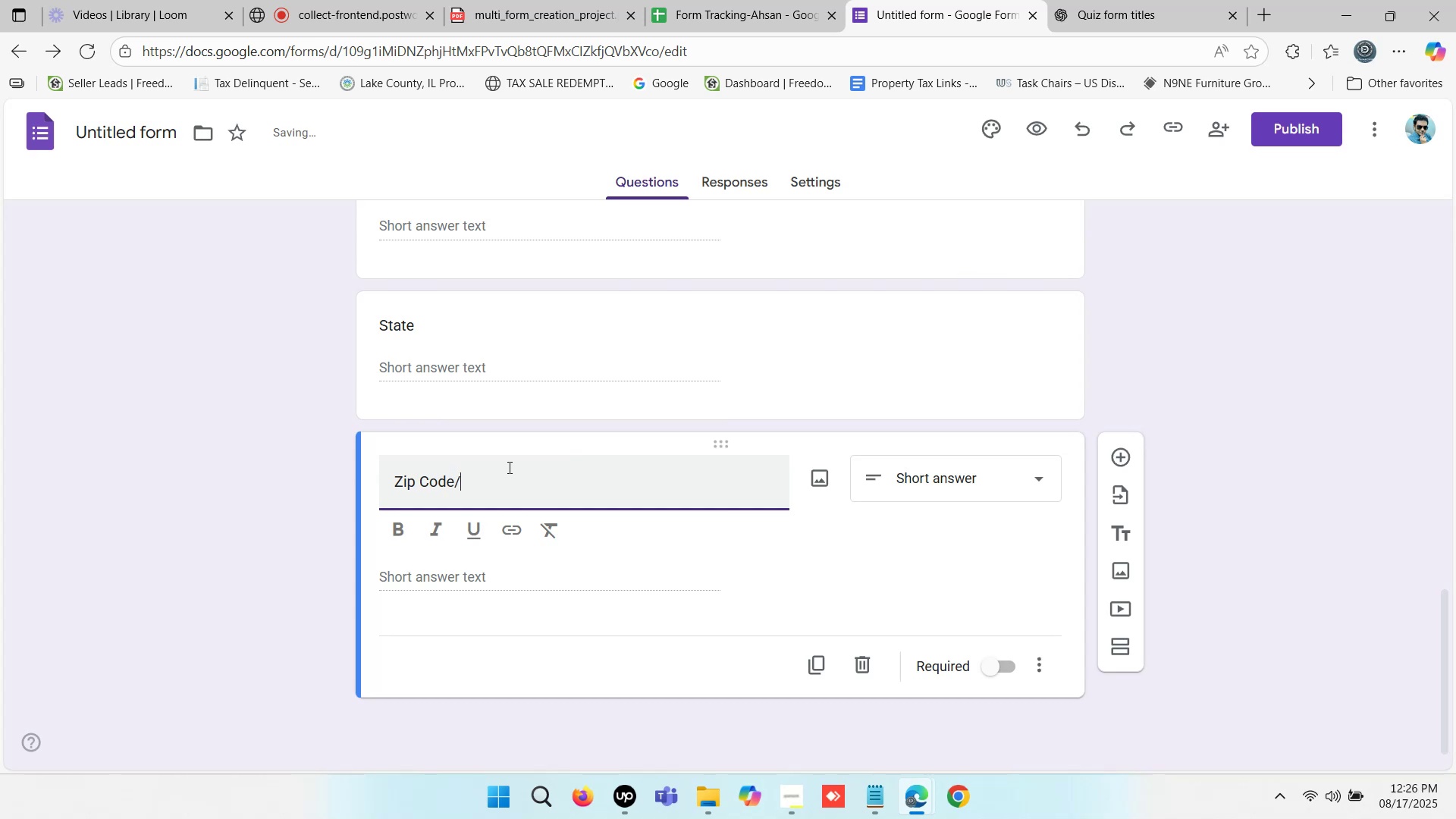 
left_click_drag(start_coordinate=[500, 483], to_coordinate=[306, 482])
 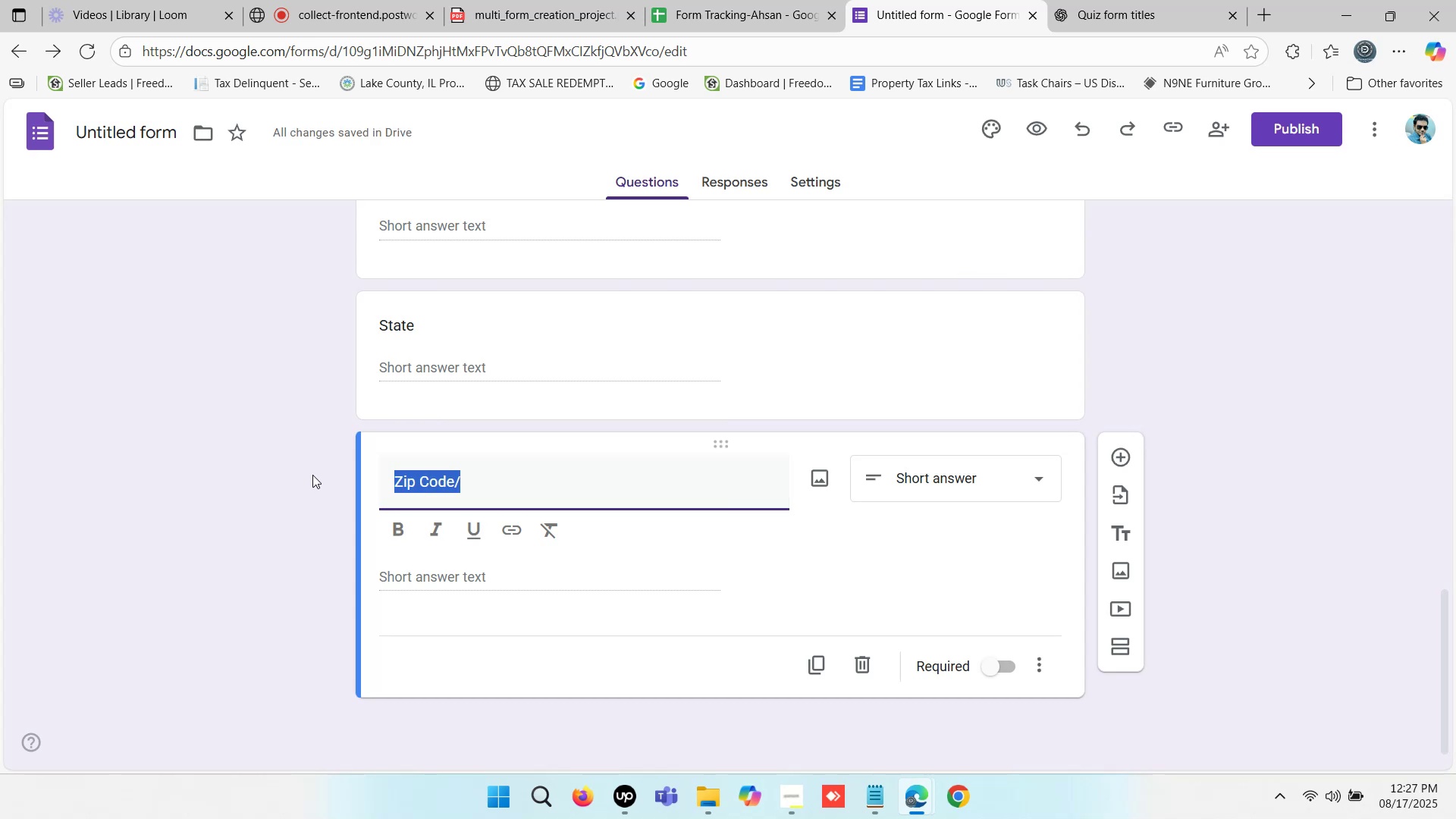 
hold_key(key=ControlLeft, duration=0.52)
 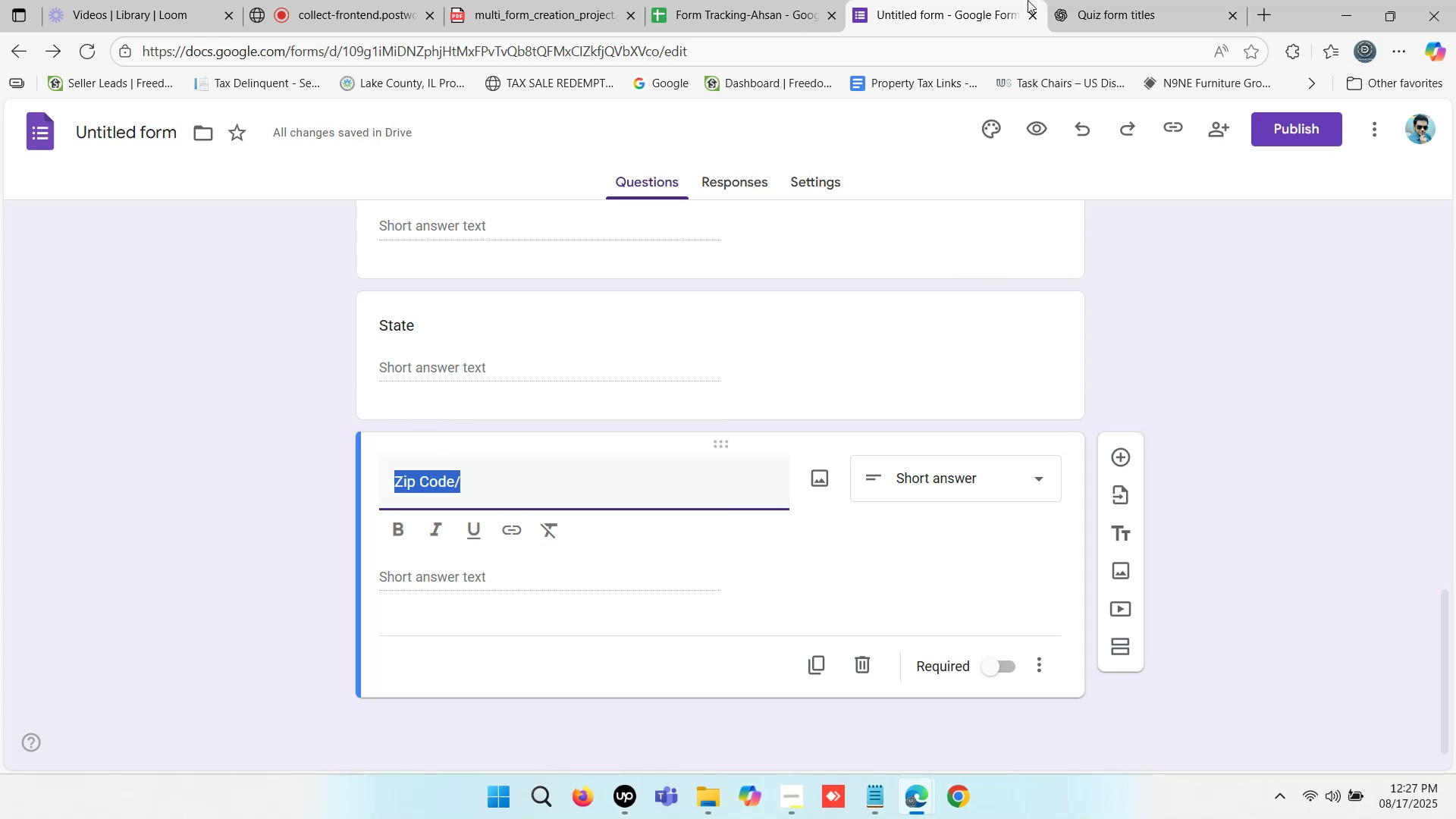 
hold_key(key=C, duration=0.34)
 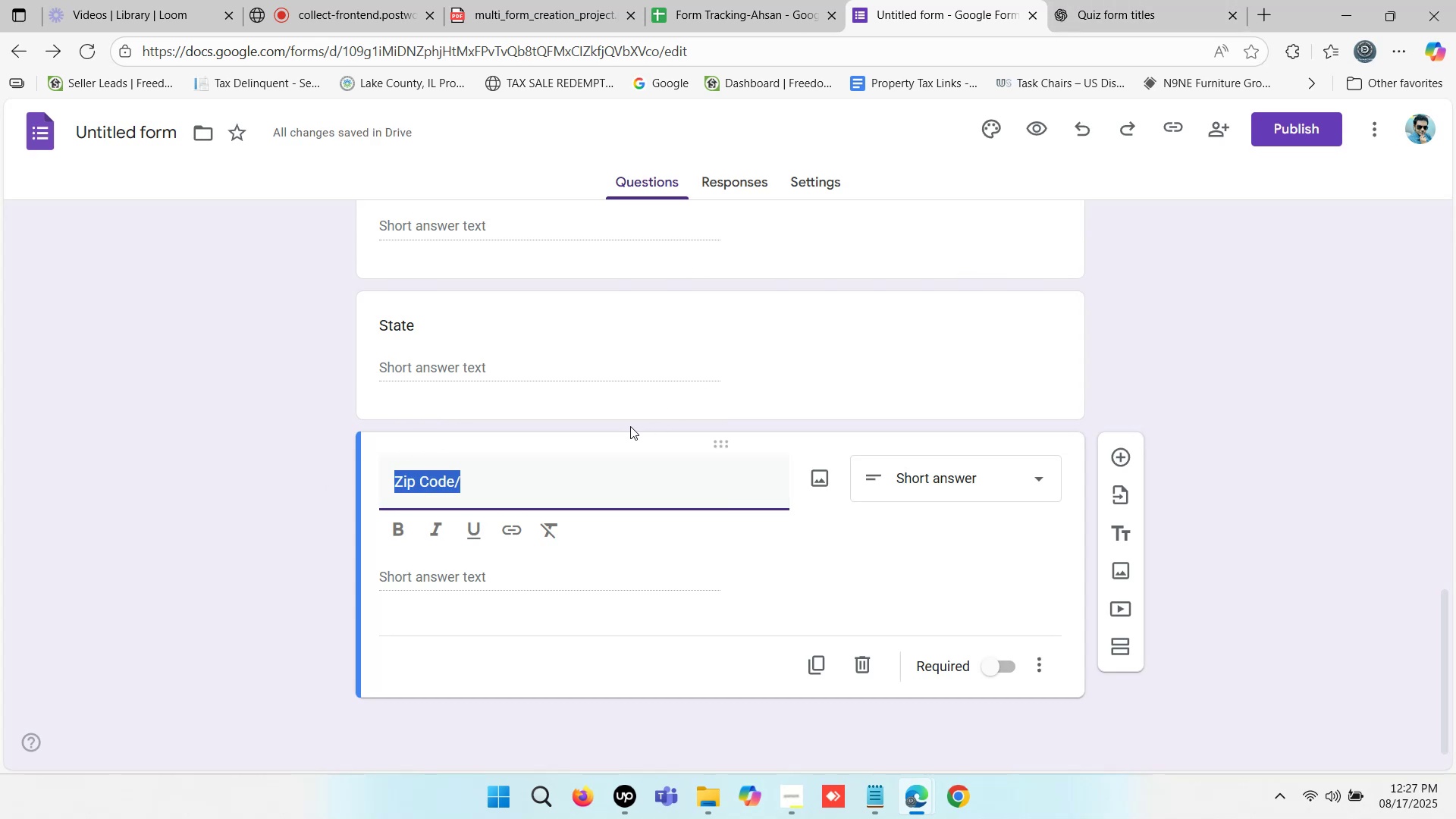 
left_click([486, 482])
 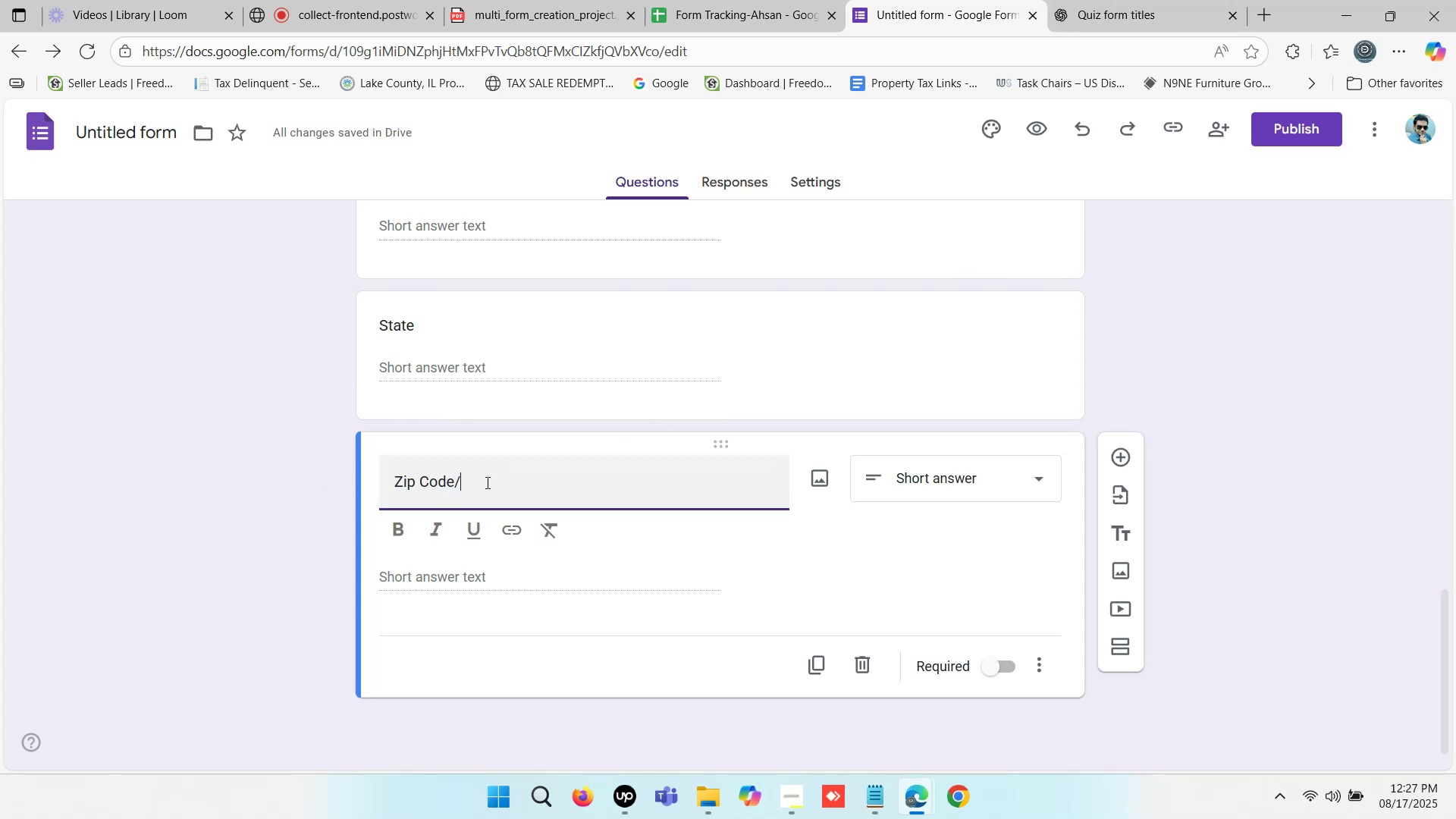 
left_click_drag(start_coordinate=[482, 482], to_coordinate=[394, 470])
 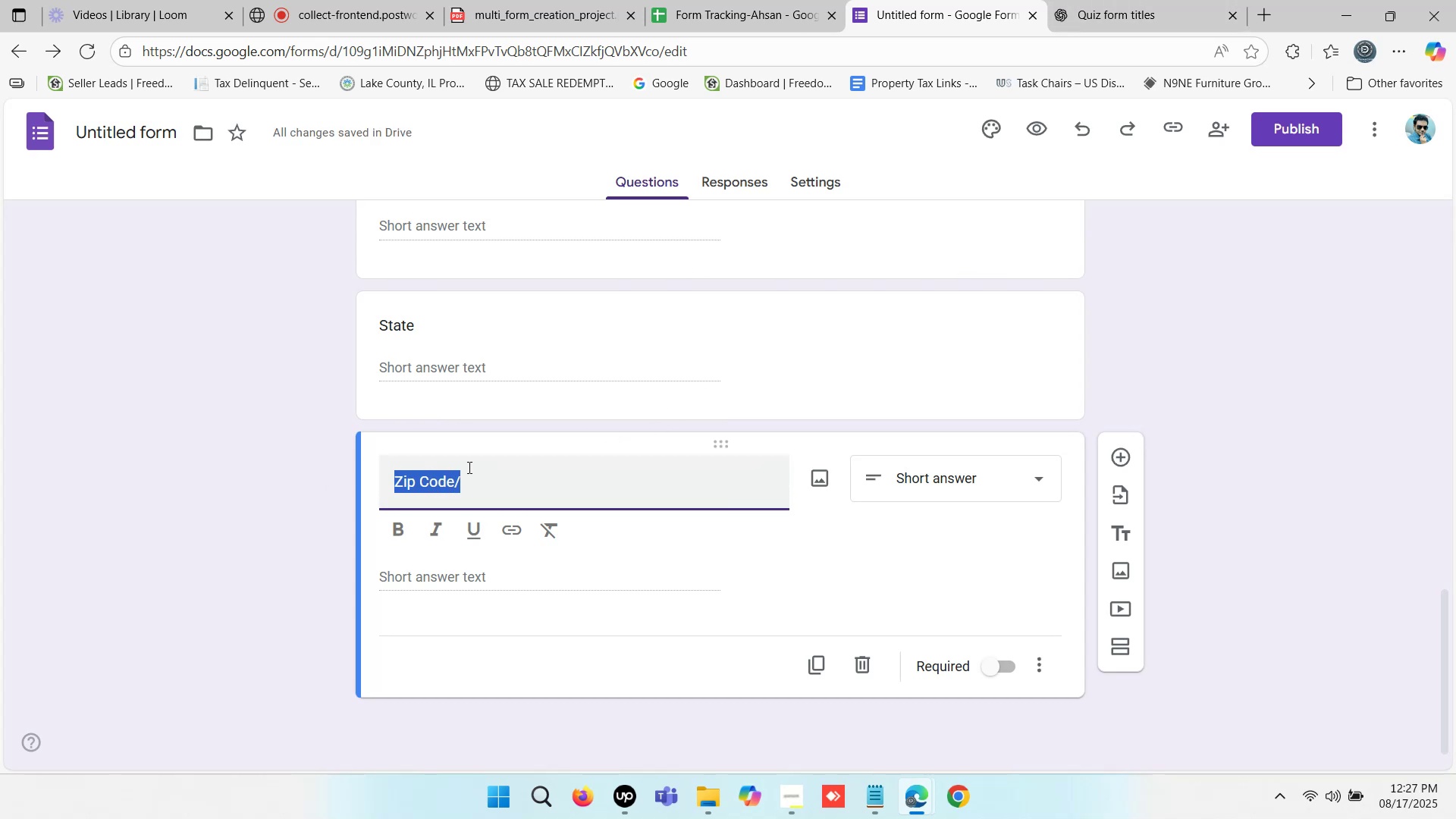 
left_click([479, 472])
 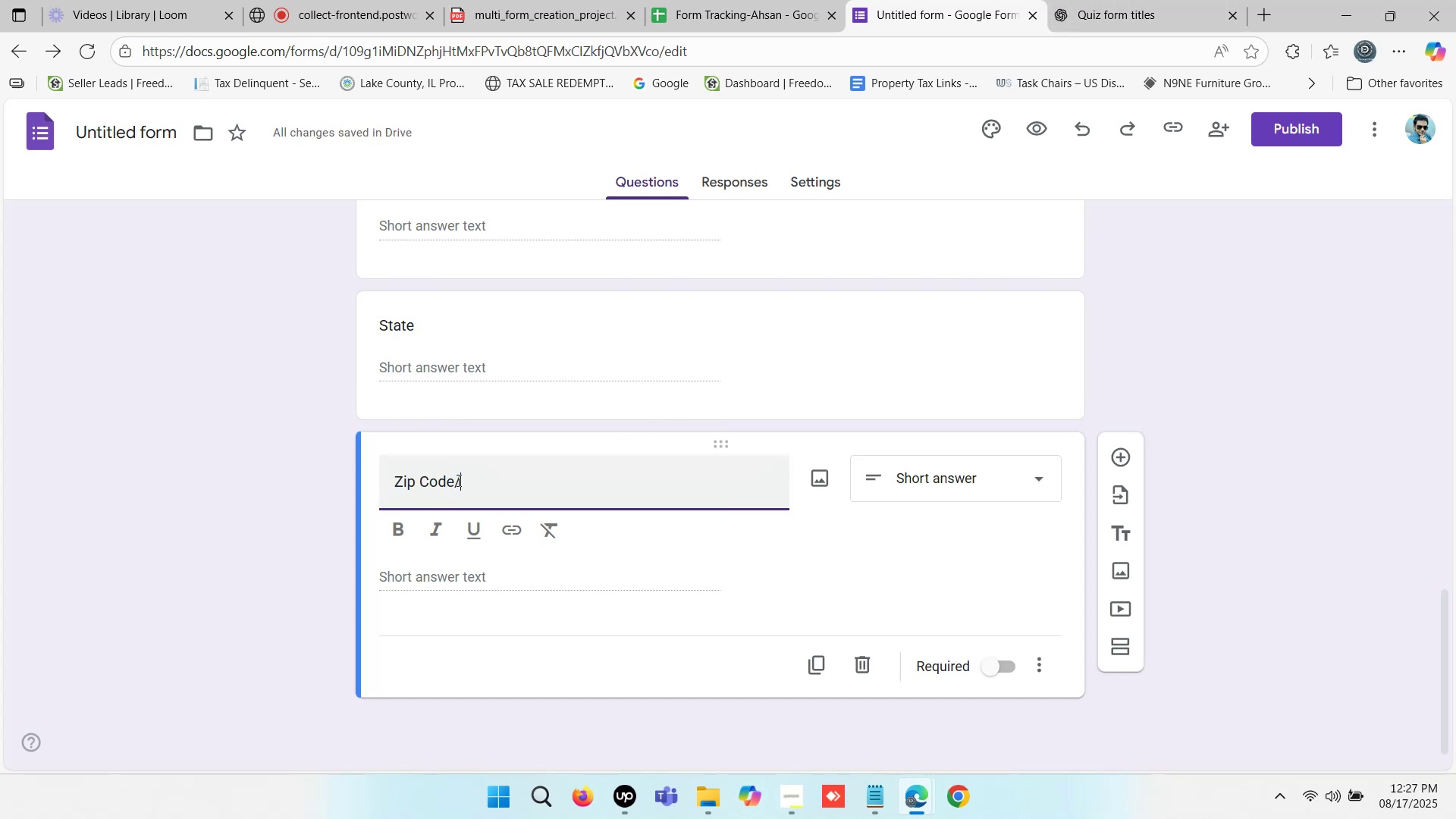 
left_click_drag(start_coordinate=[453, 479], to_coordinate=[552, 479])
 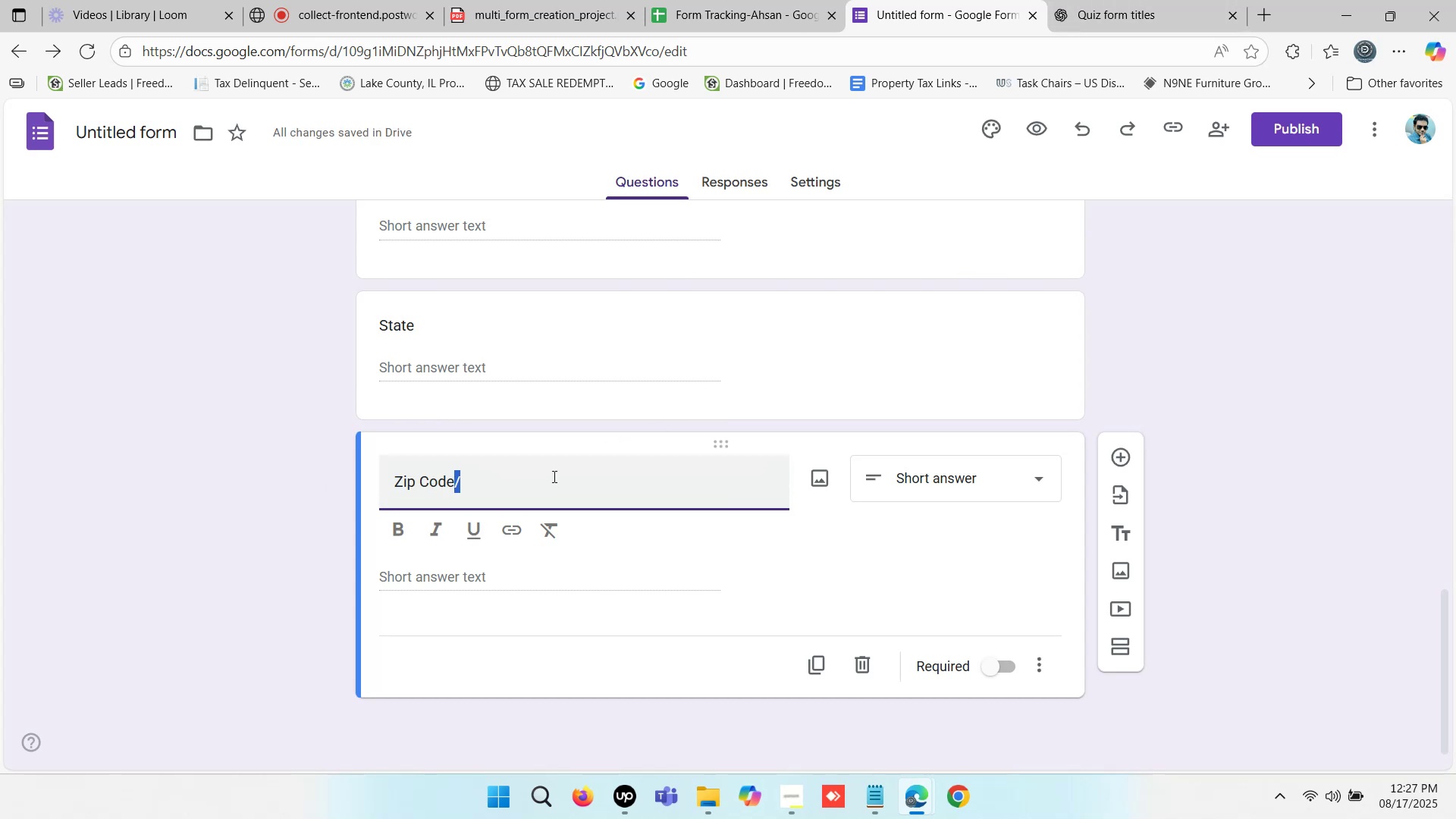 
key(Backspace)
 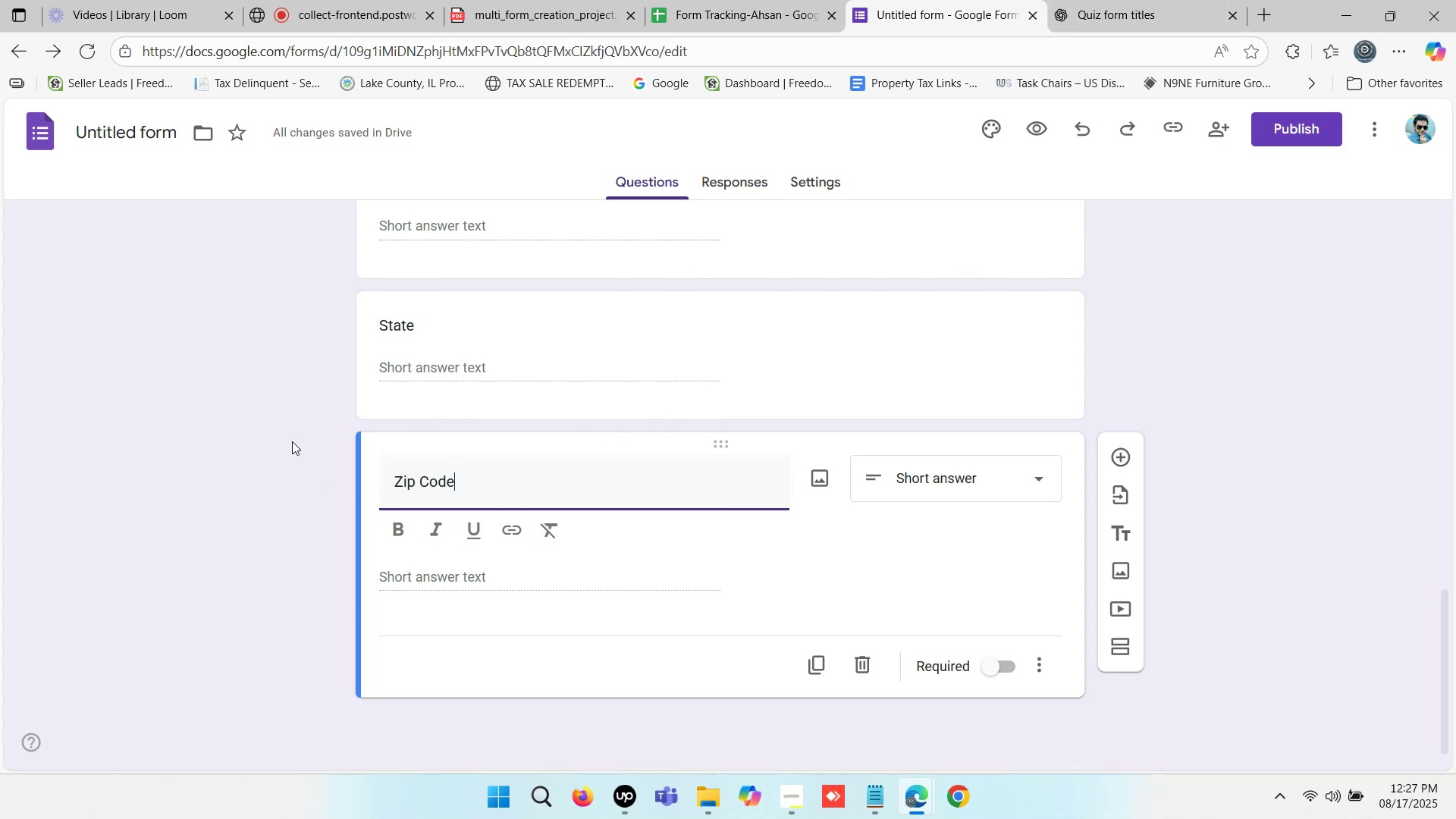 
left_click([254, 431])
 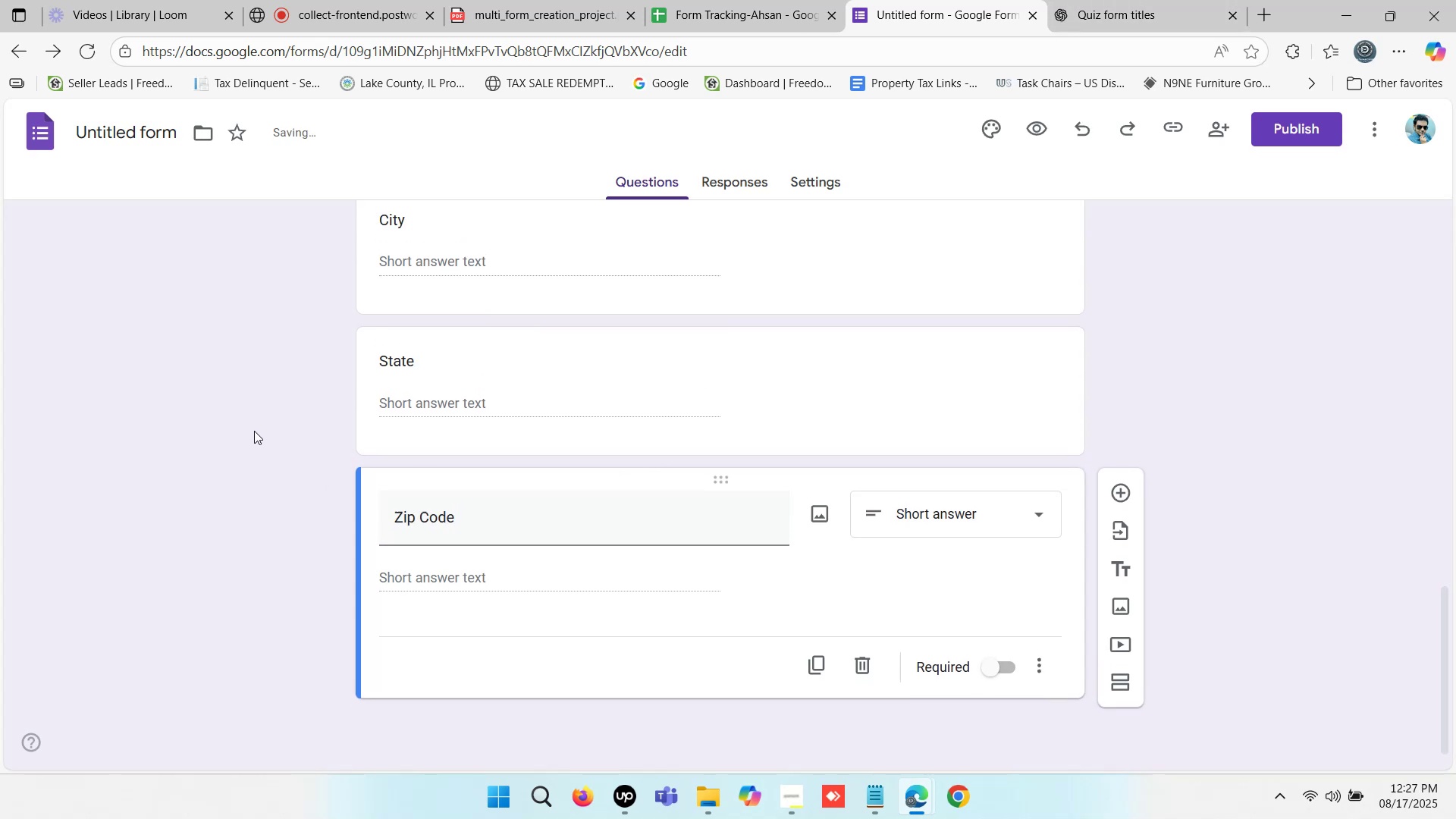 
scroll: coordinate [255, 429], scroll_direction: up, amount: 3.0
 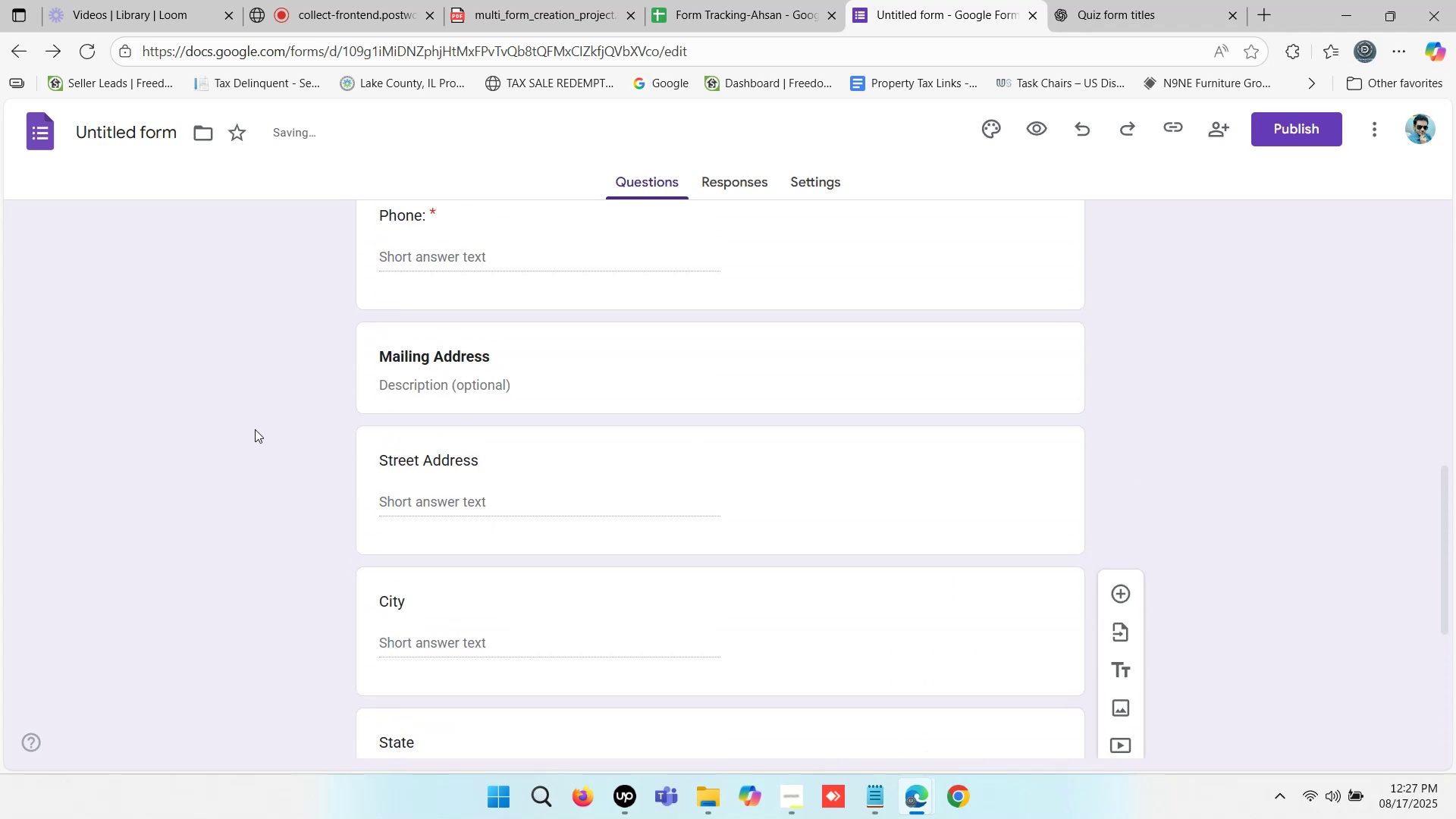 
scroll: coordinate [570, 322], scroll_direction: down, amount: 1.0
 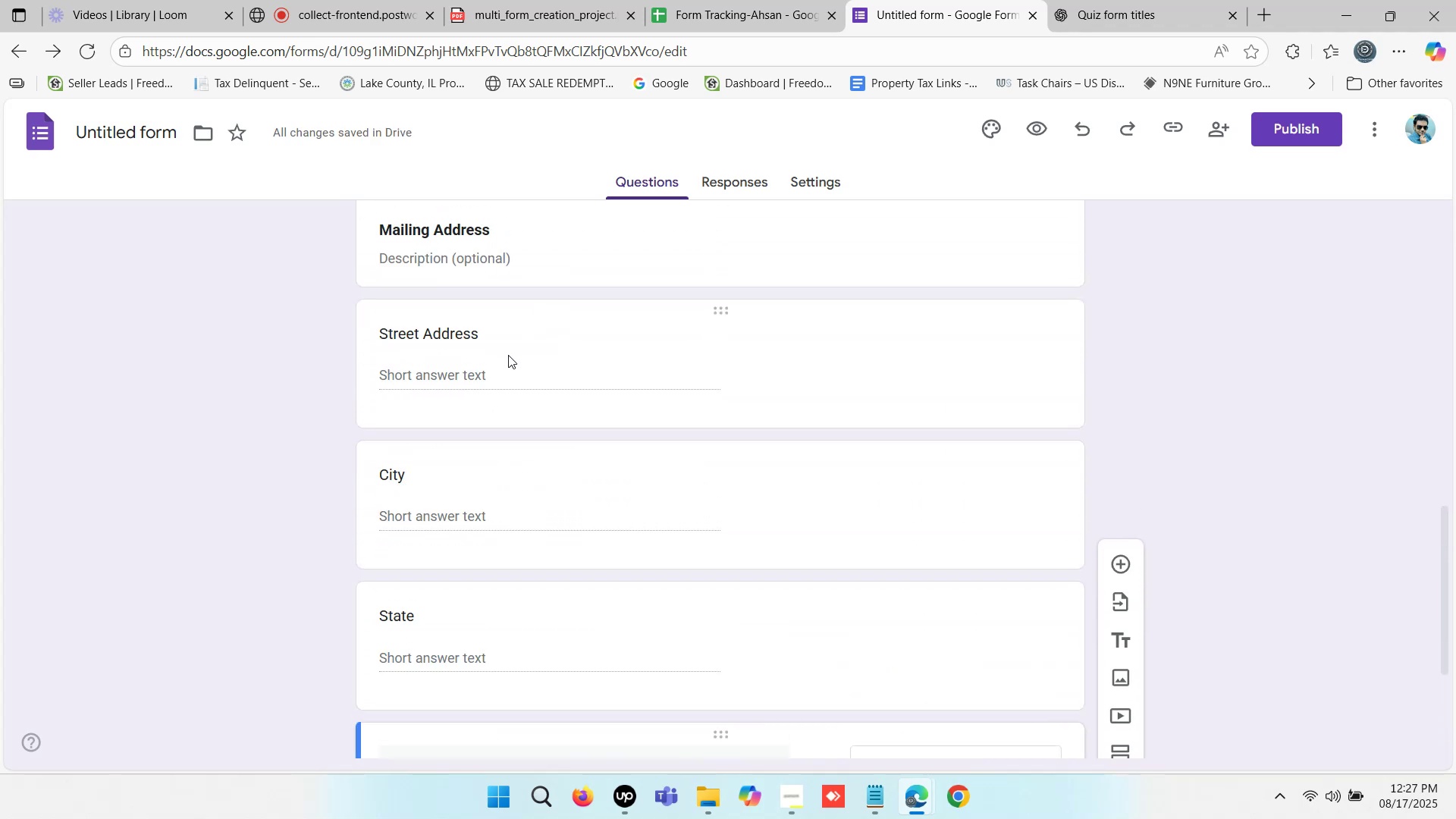 
left_click([500, 356])
 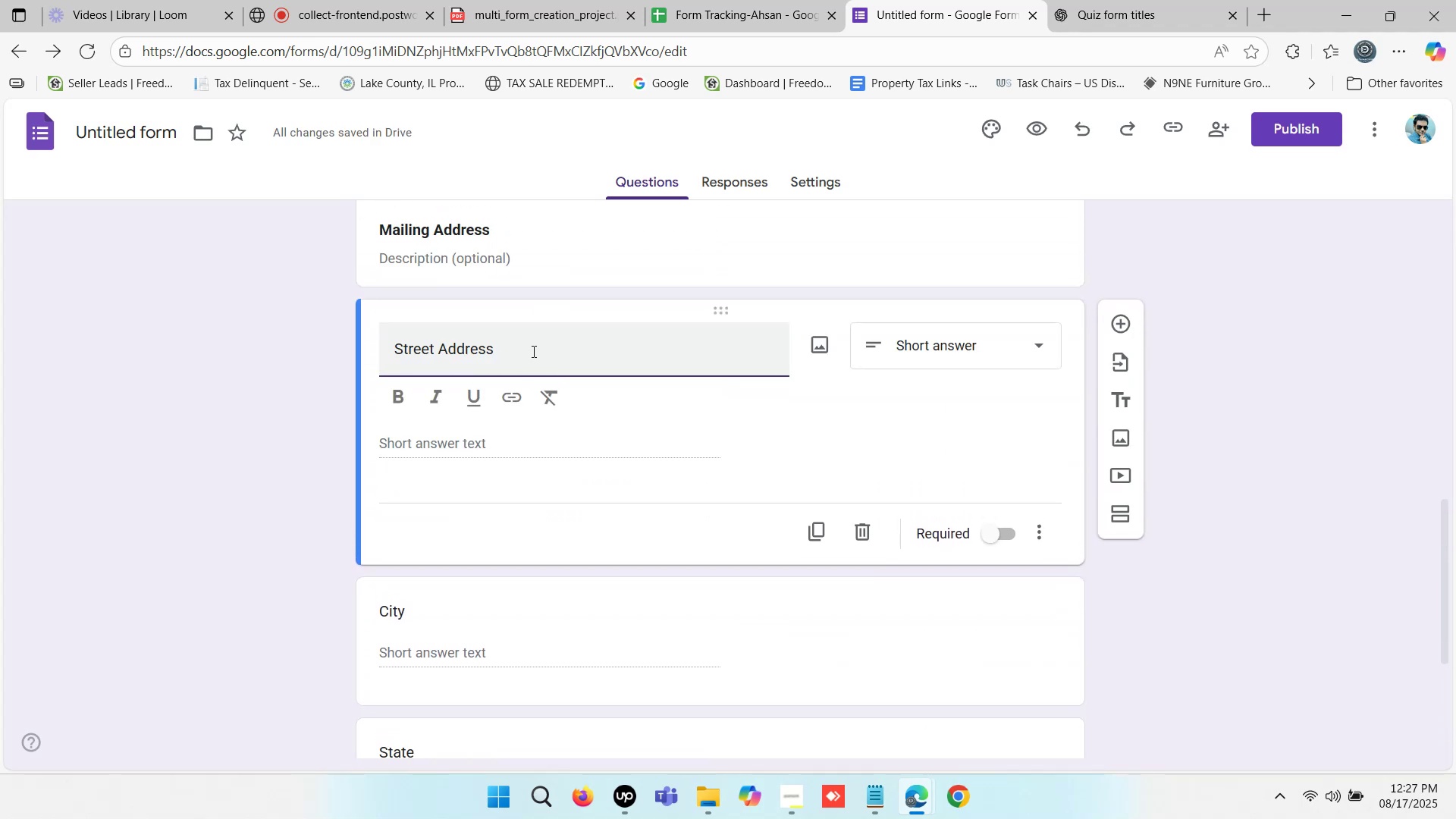 
left_click_drag(start_coordinate=[513, 350], to_coordinate=[376, 349])
 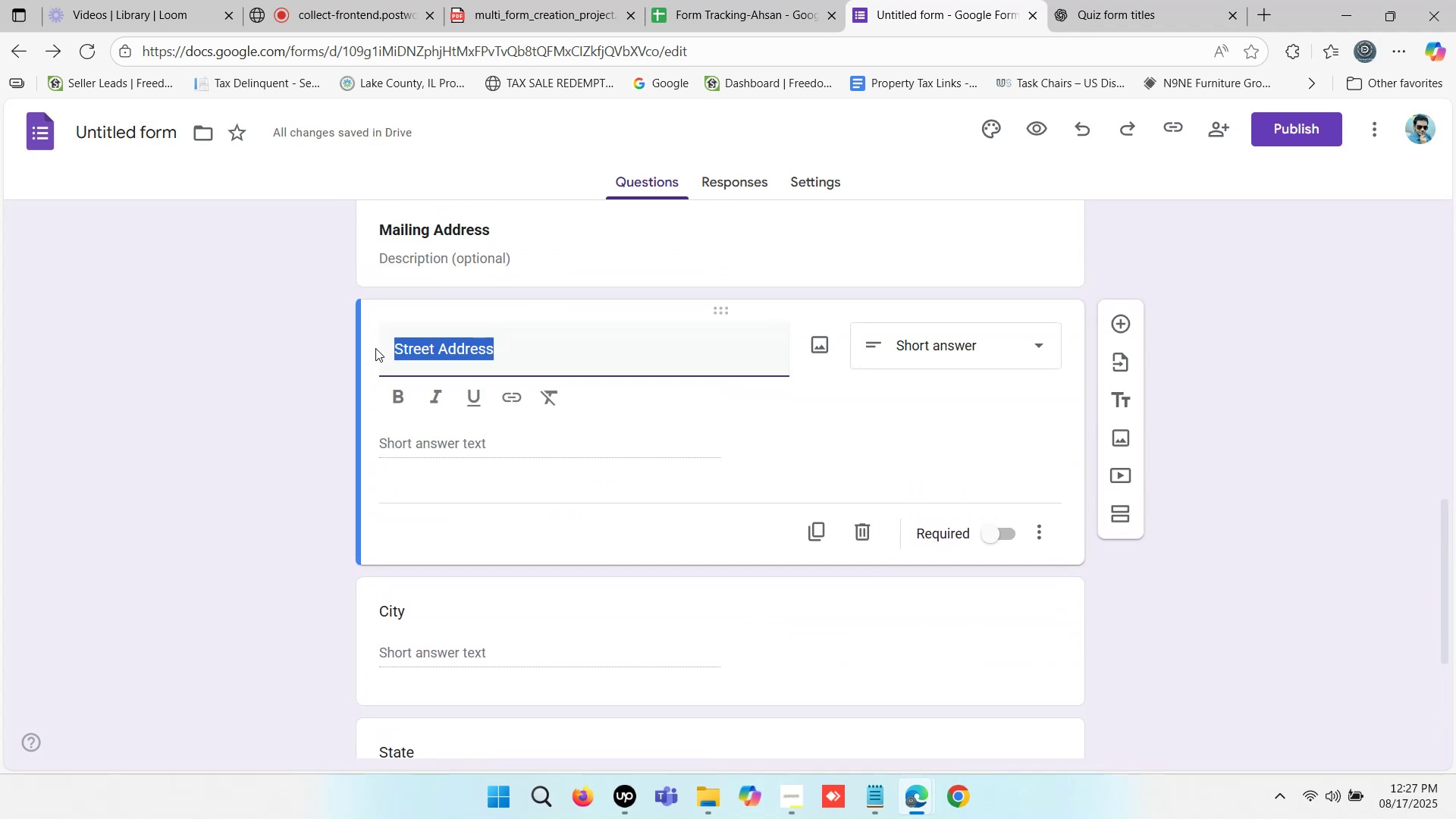 
key(Control+C)
 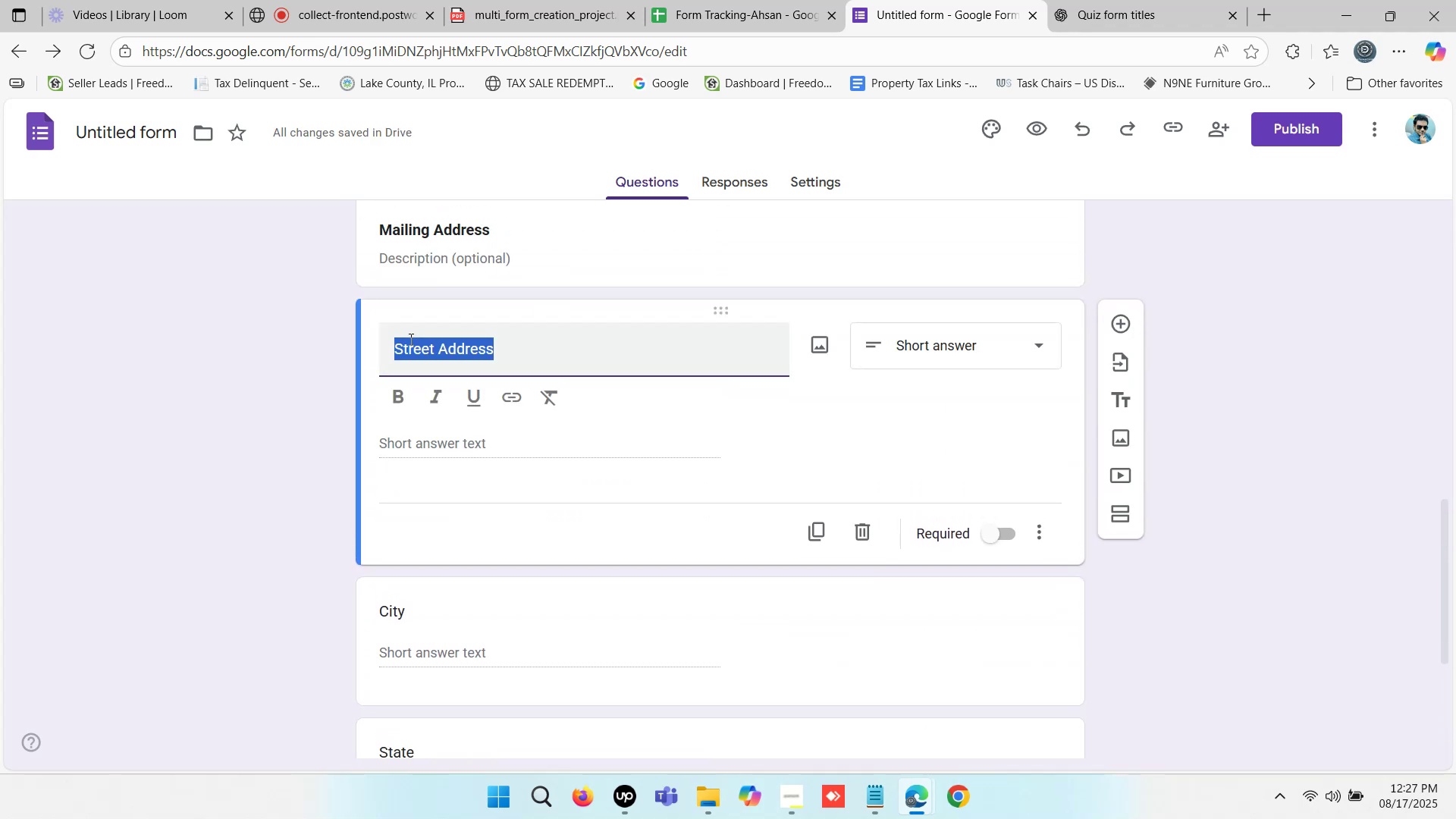 
key(Control+C)
 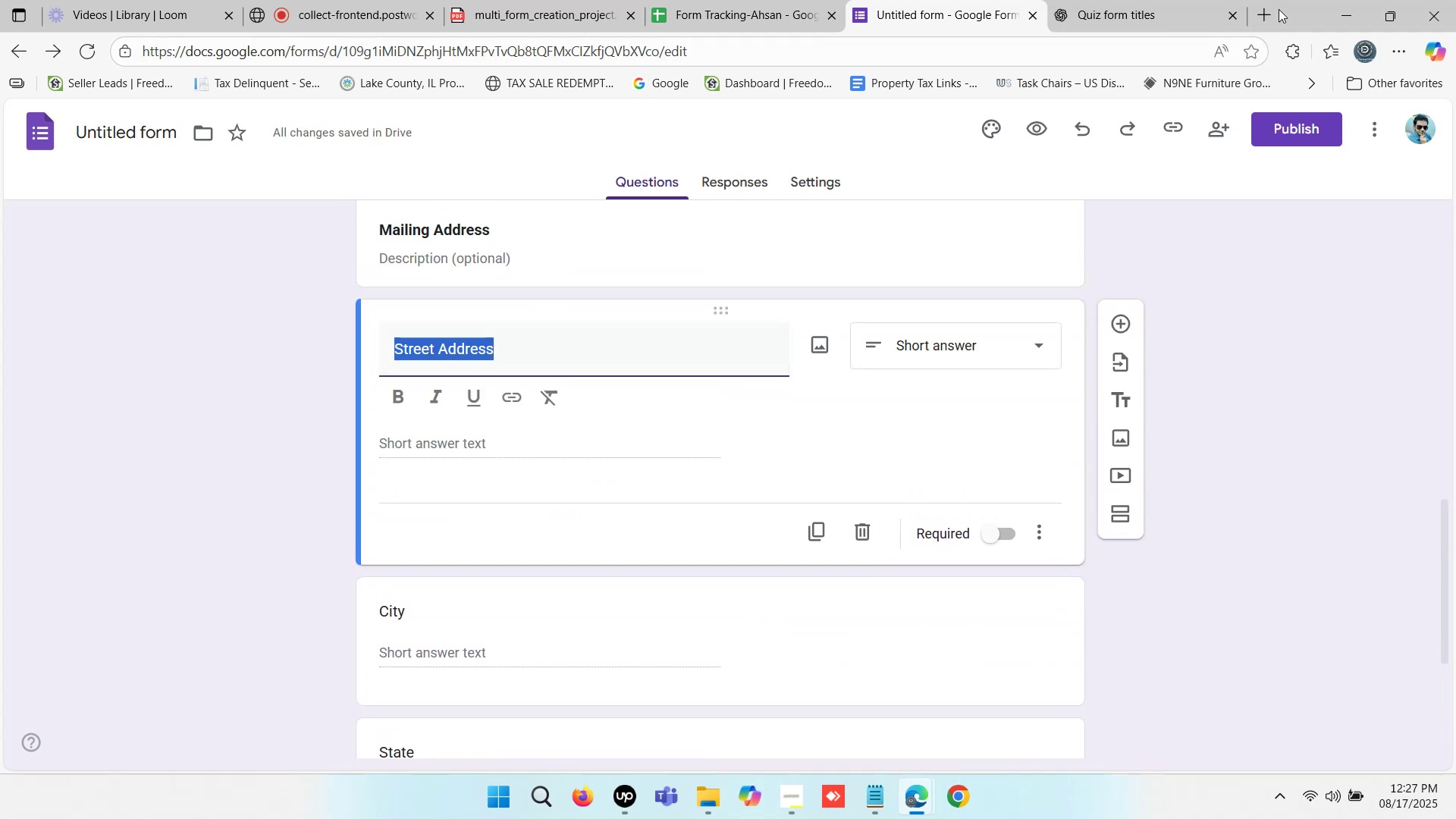 
left_click([1264, 9])
 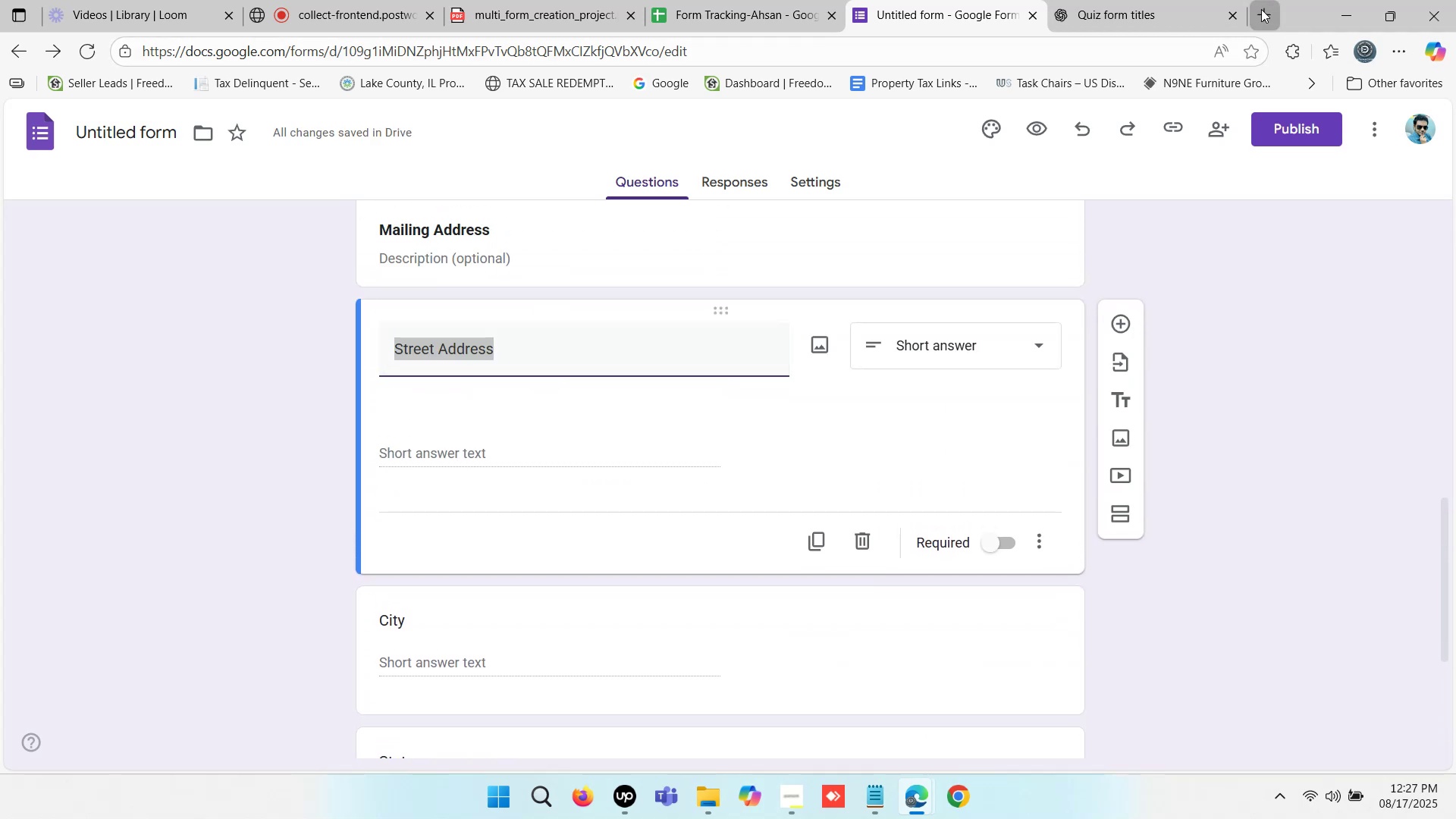 
key(Control+ControlLeft)
 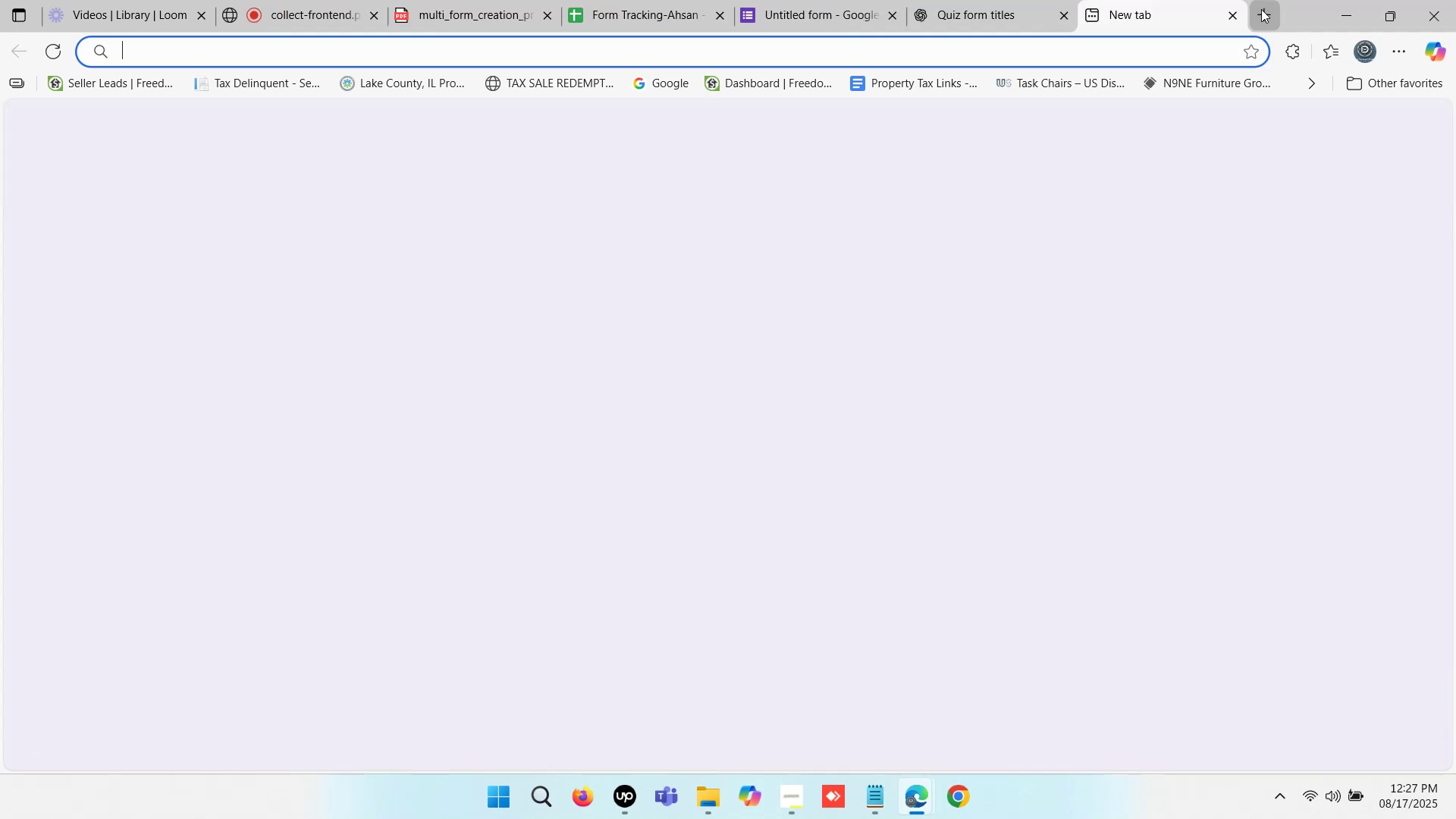 
key(Control+V)
 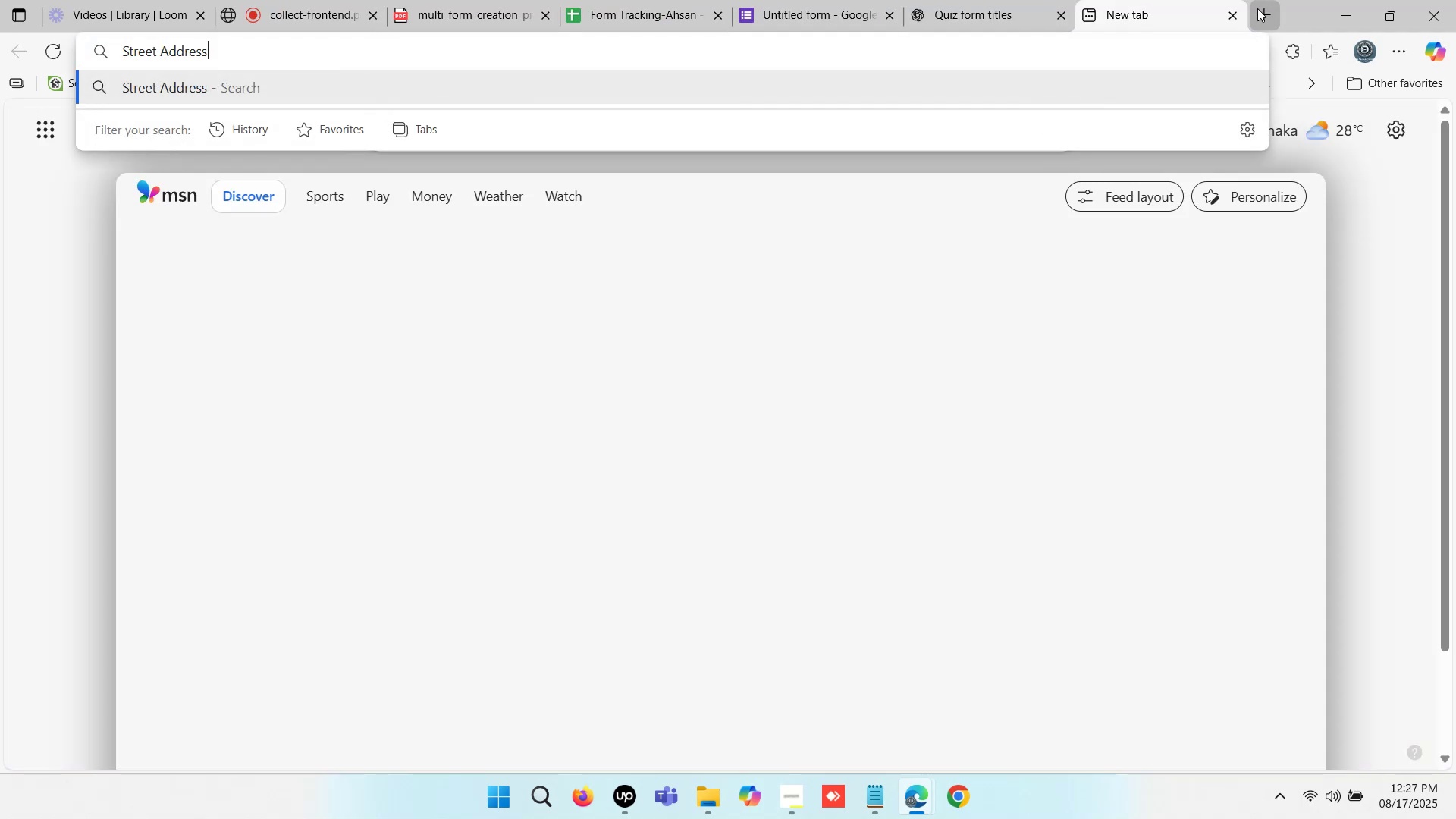 
key(Enter)
 